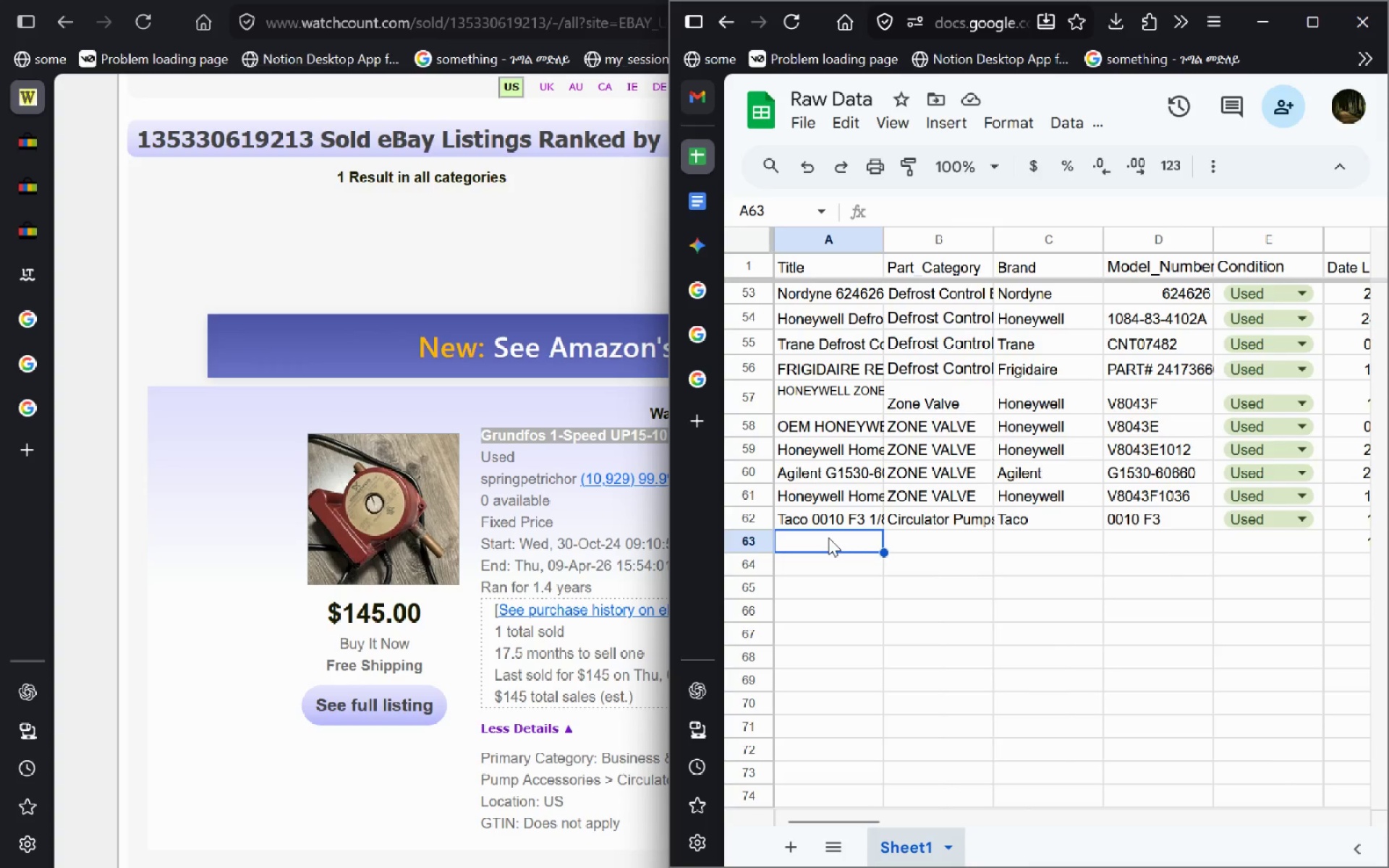 
key(Control+V)
 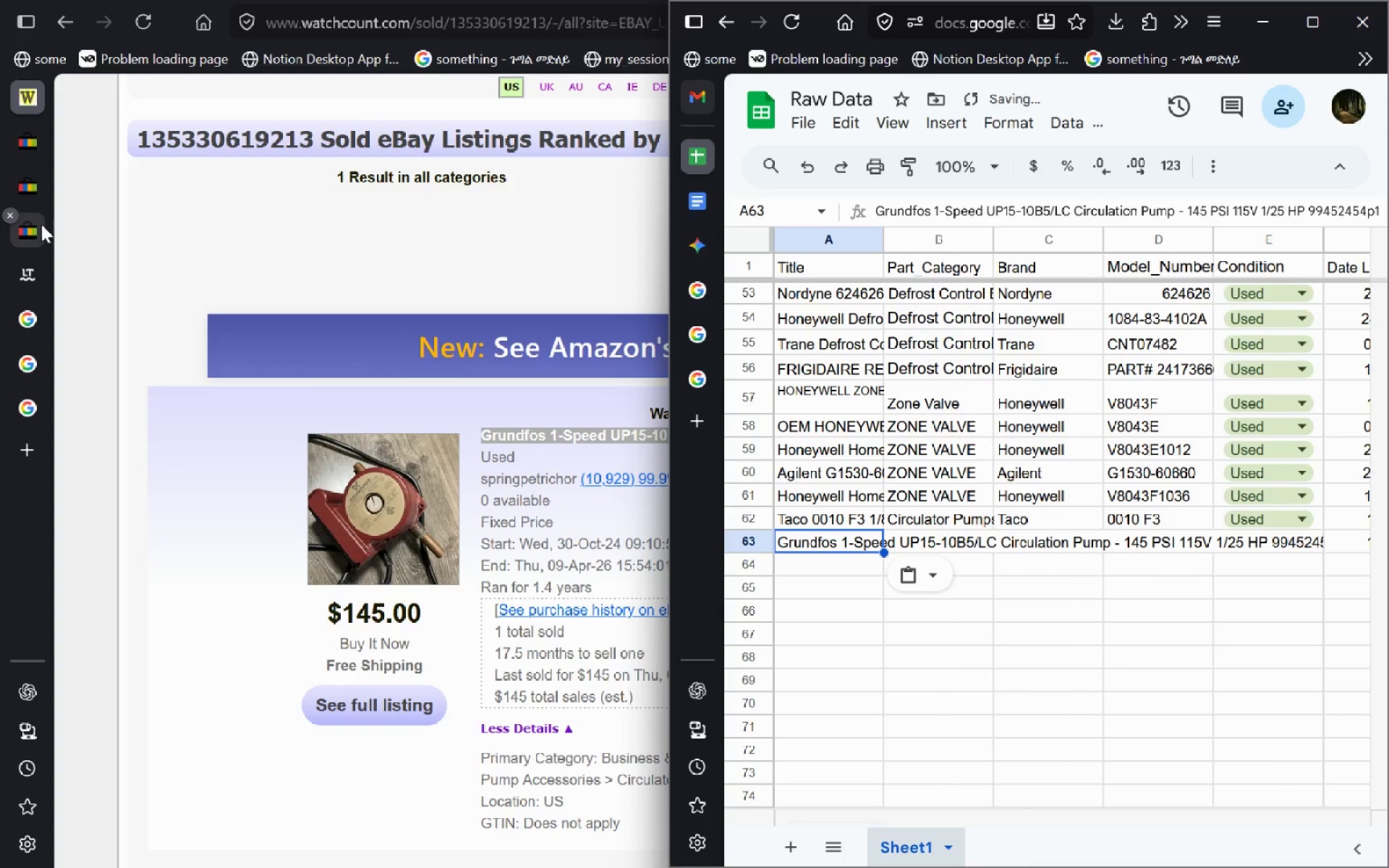 
left_click([34, 227])
 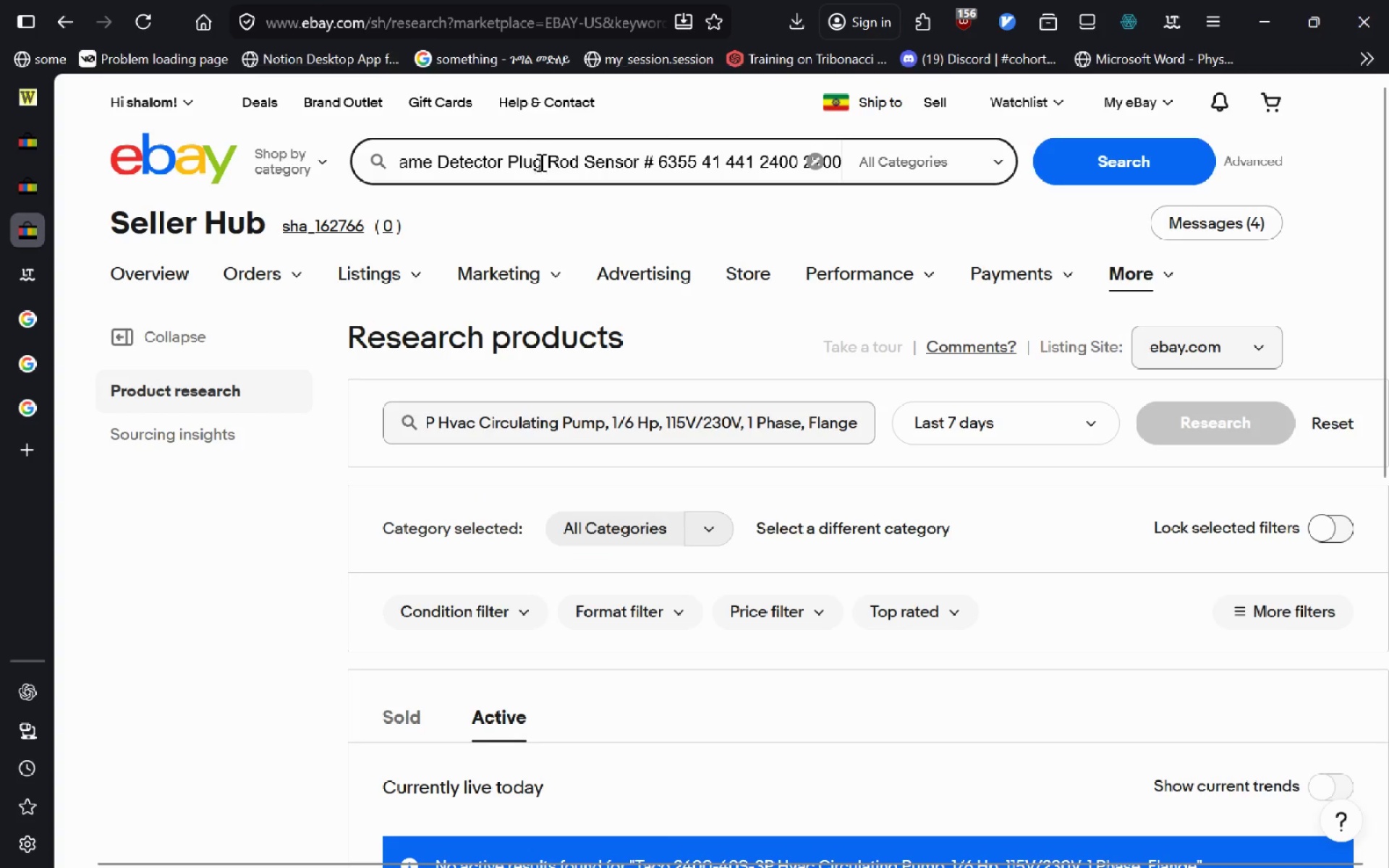 
left_click([540, 162])
 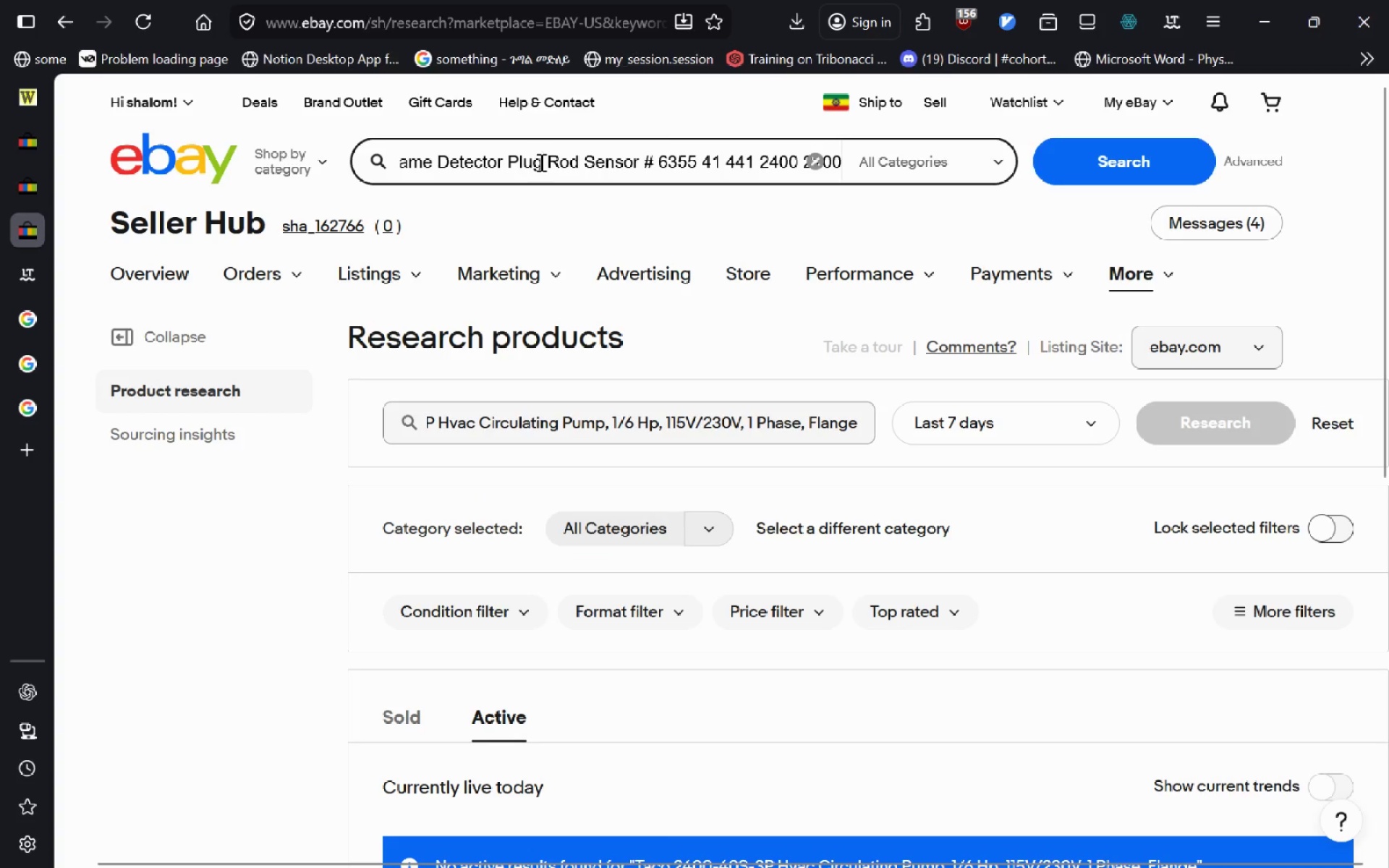 
key(Alt+AltLeft)
 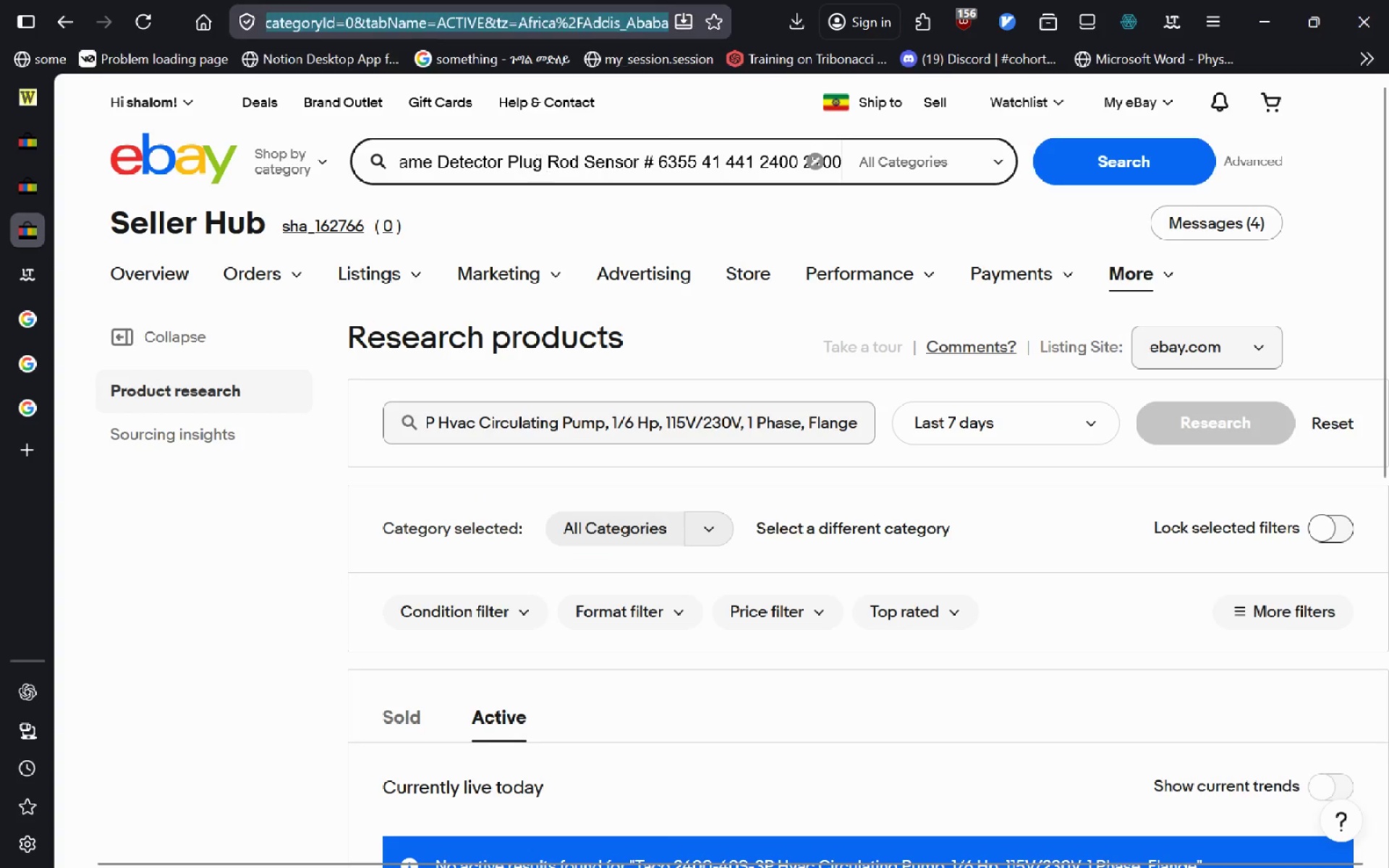 
key(Alt+D)
 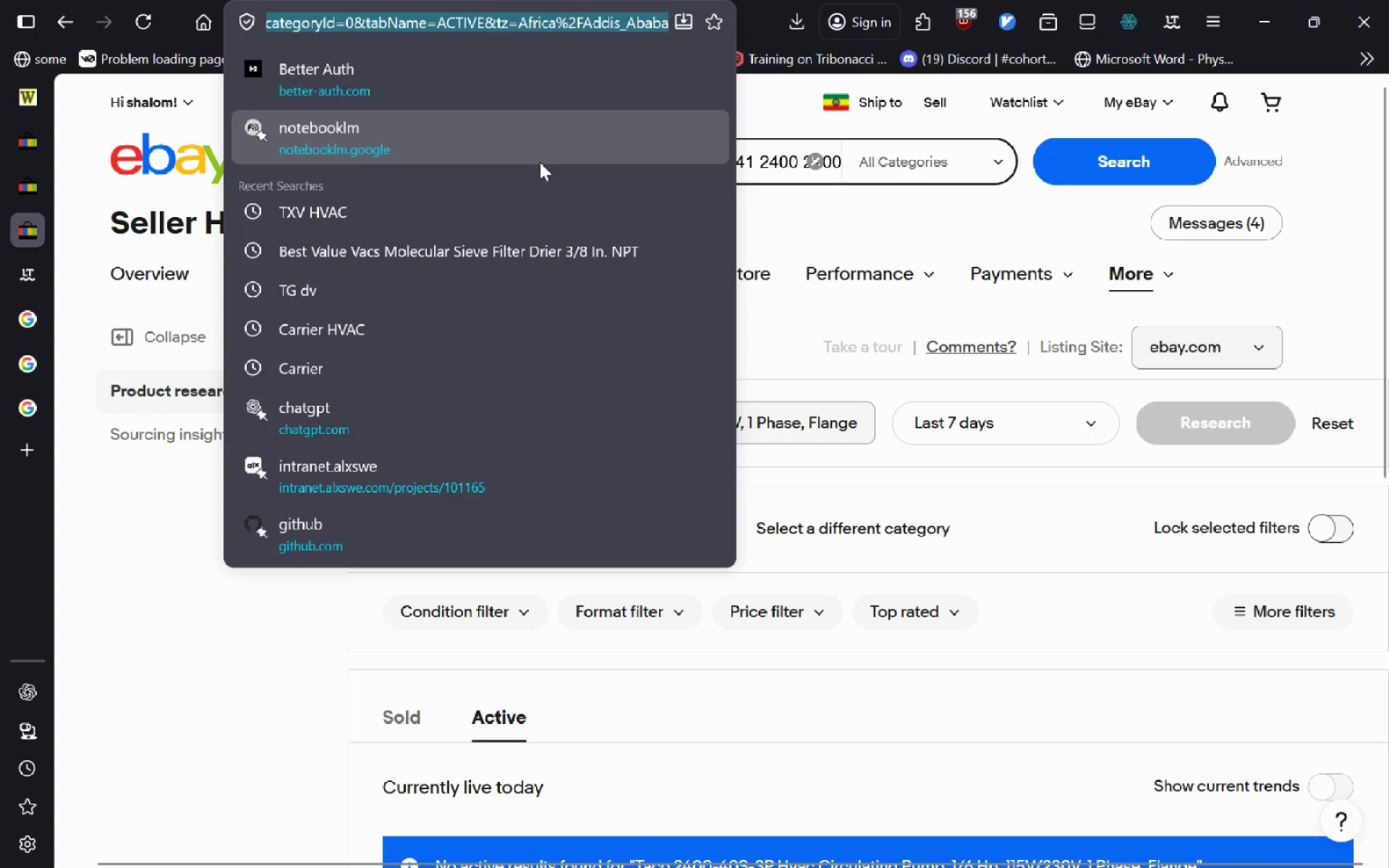 
key(Control+ControlLeft)
 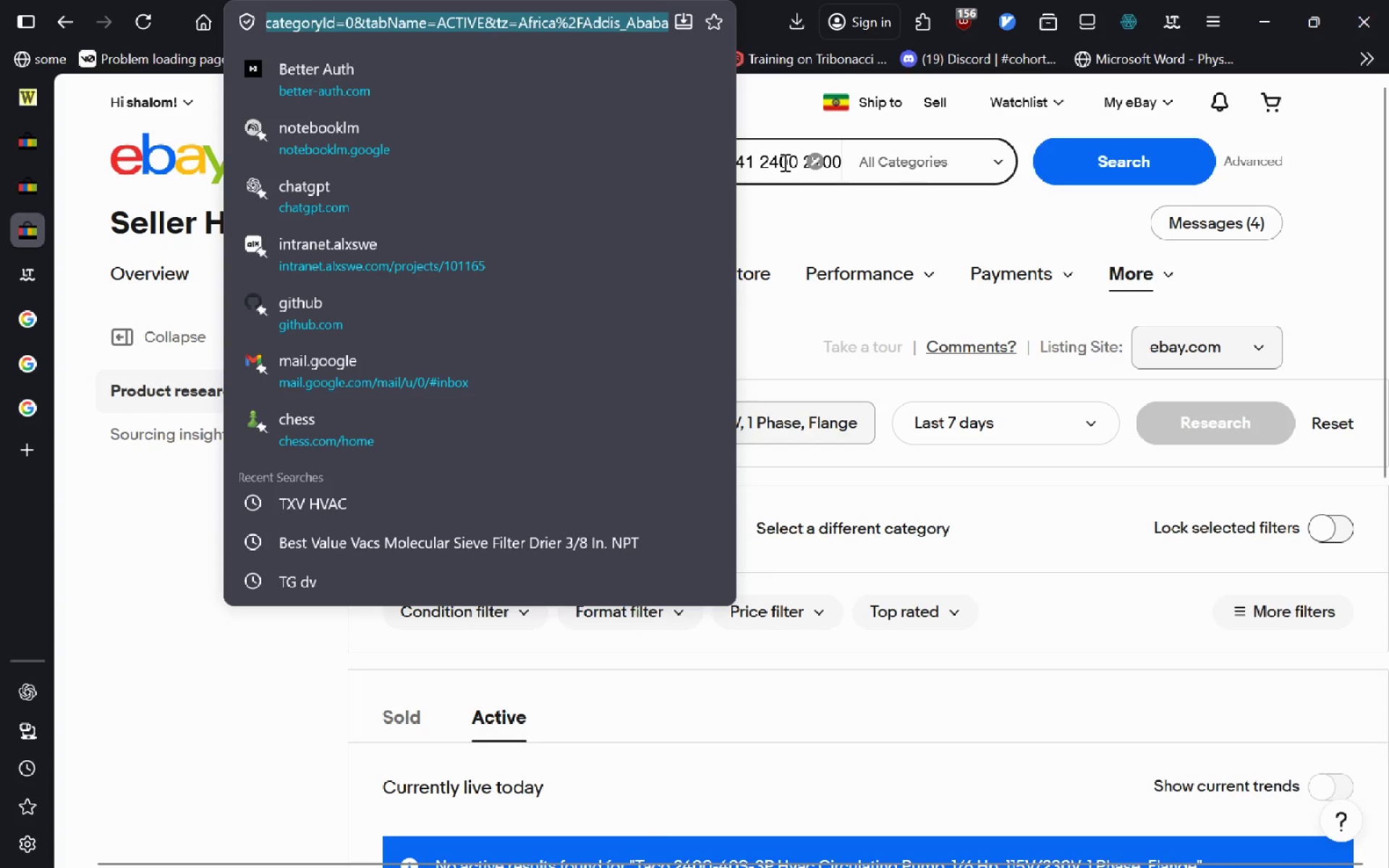 
left_click([784, 162])
 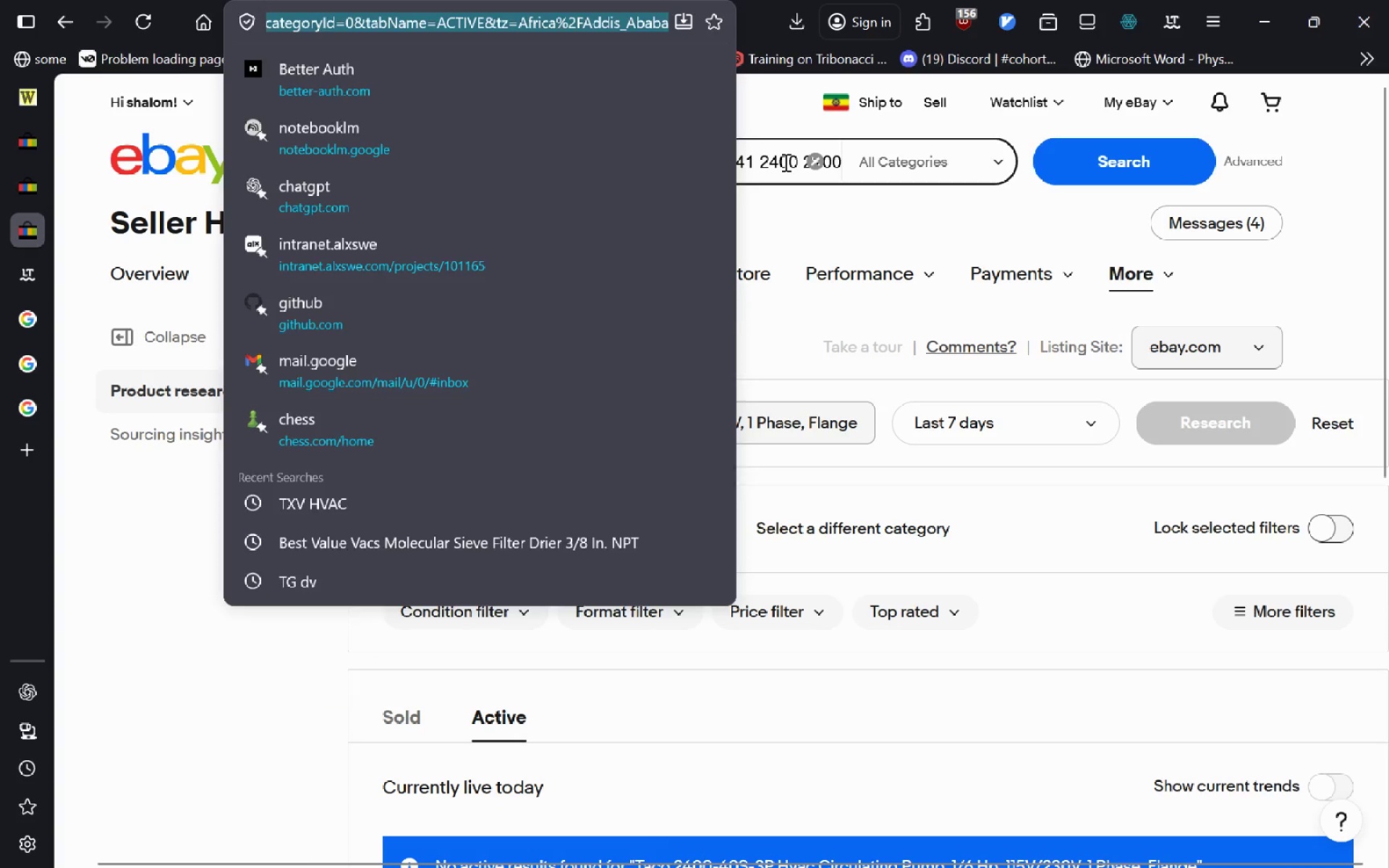 
key(Control+A)
 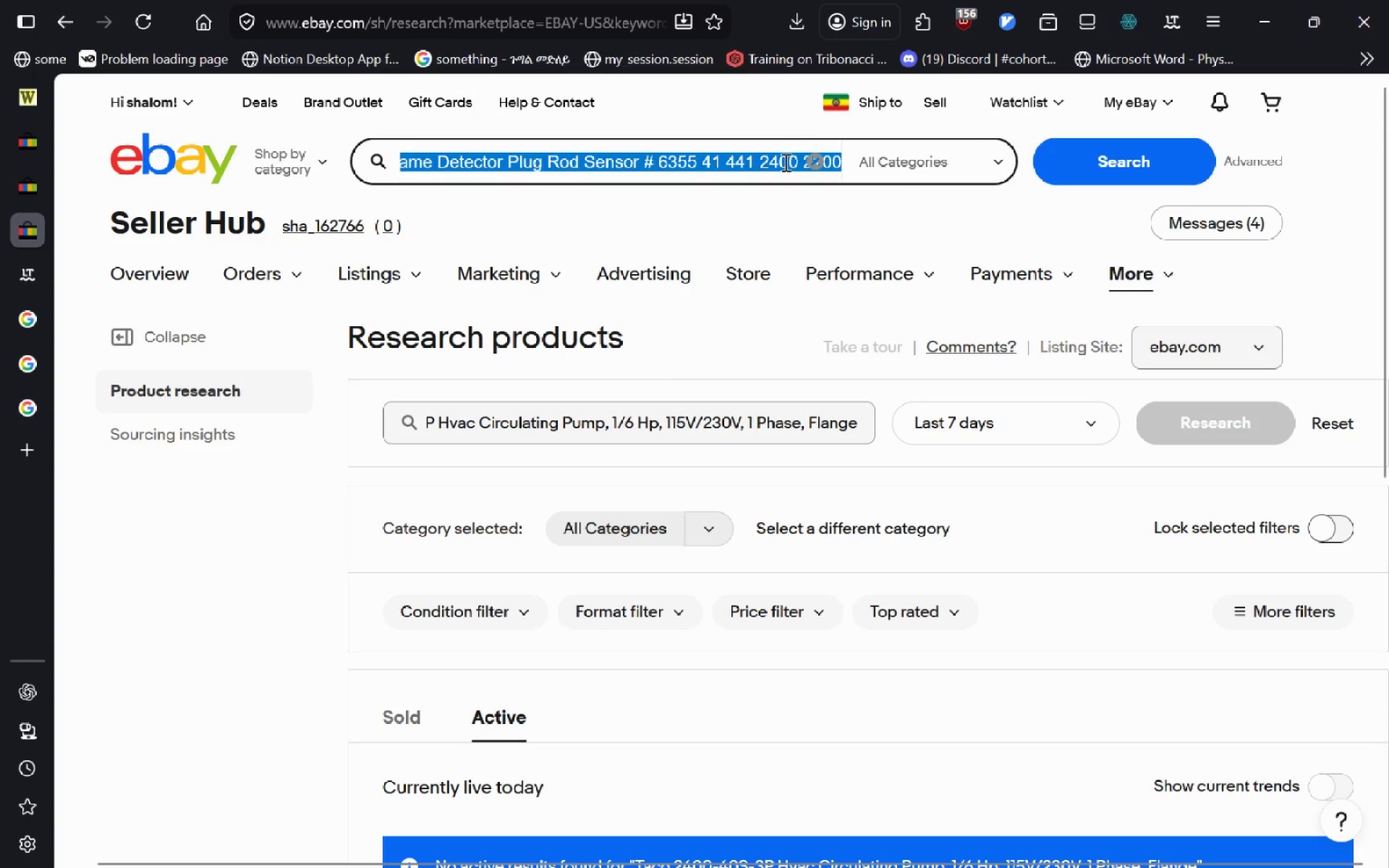 
key(Control+V)
 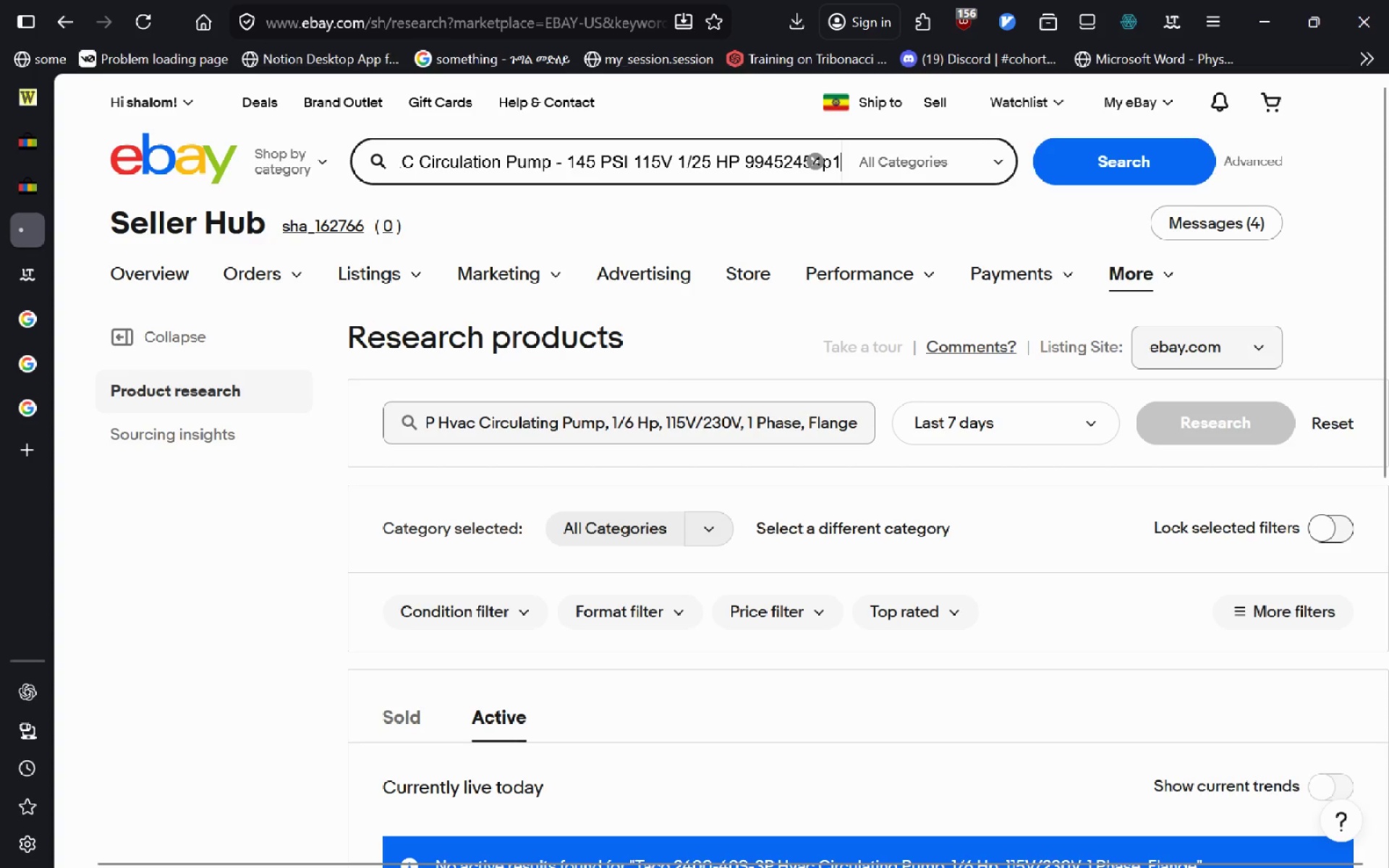 
key(Enter)
 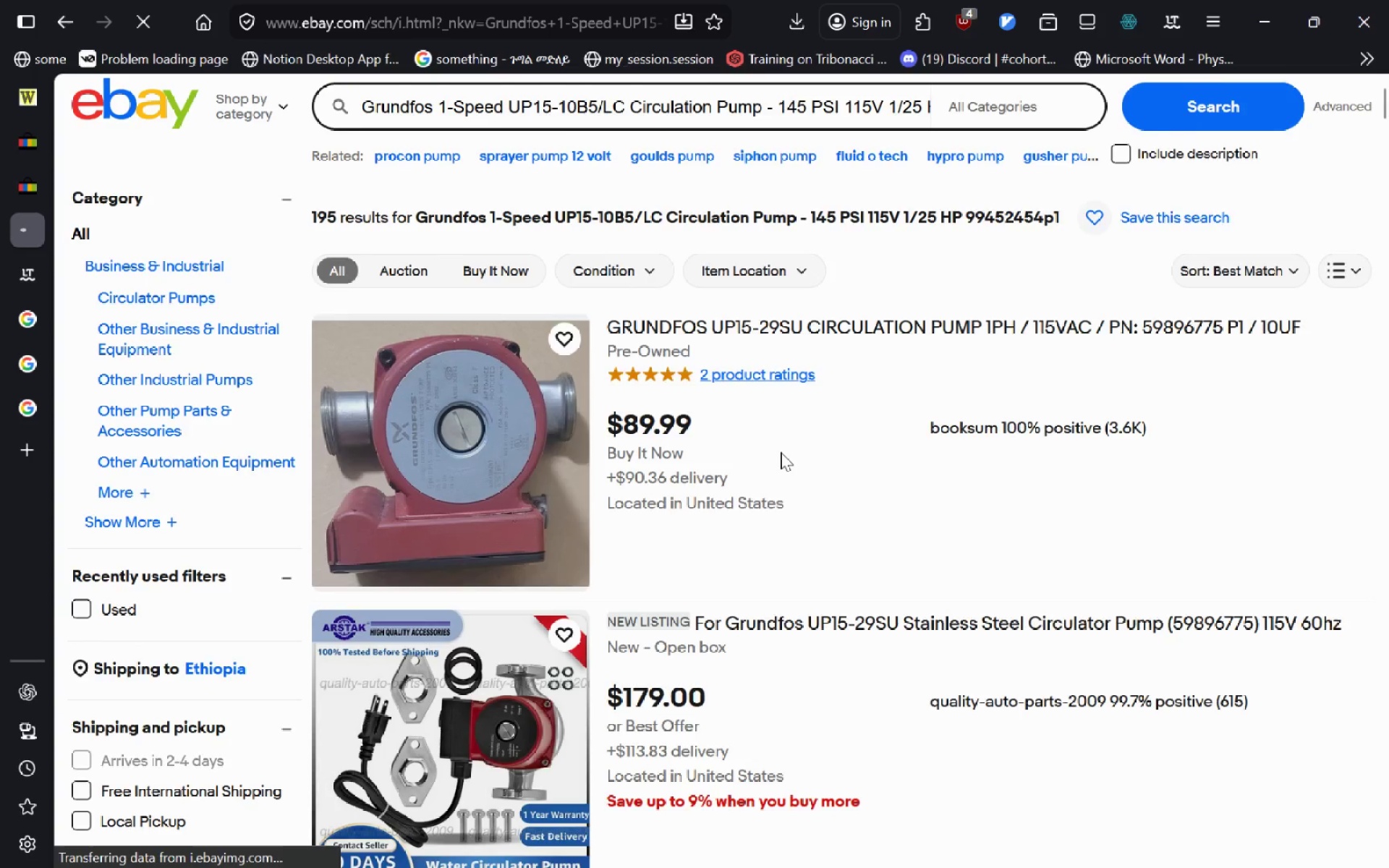 
key(Control+ControlLeft)
 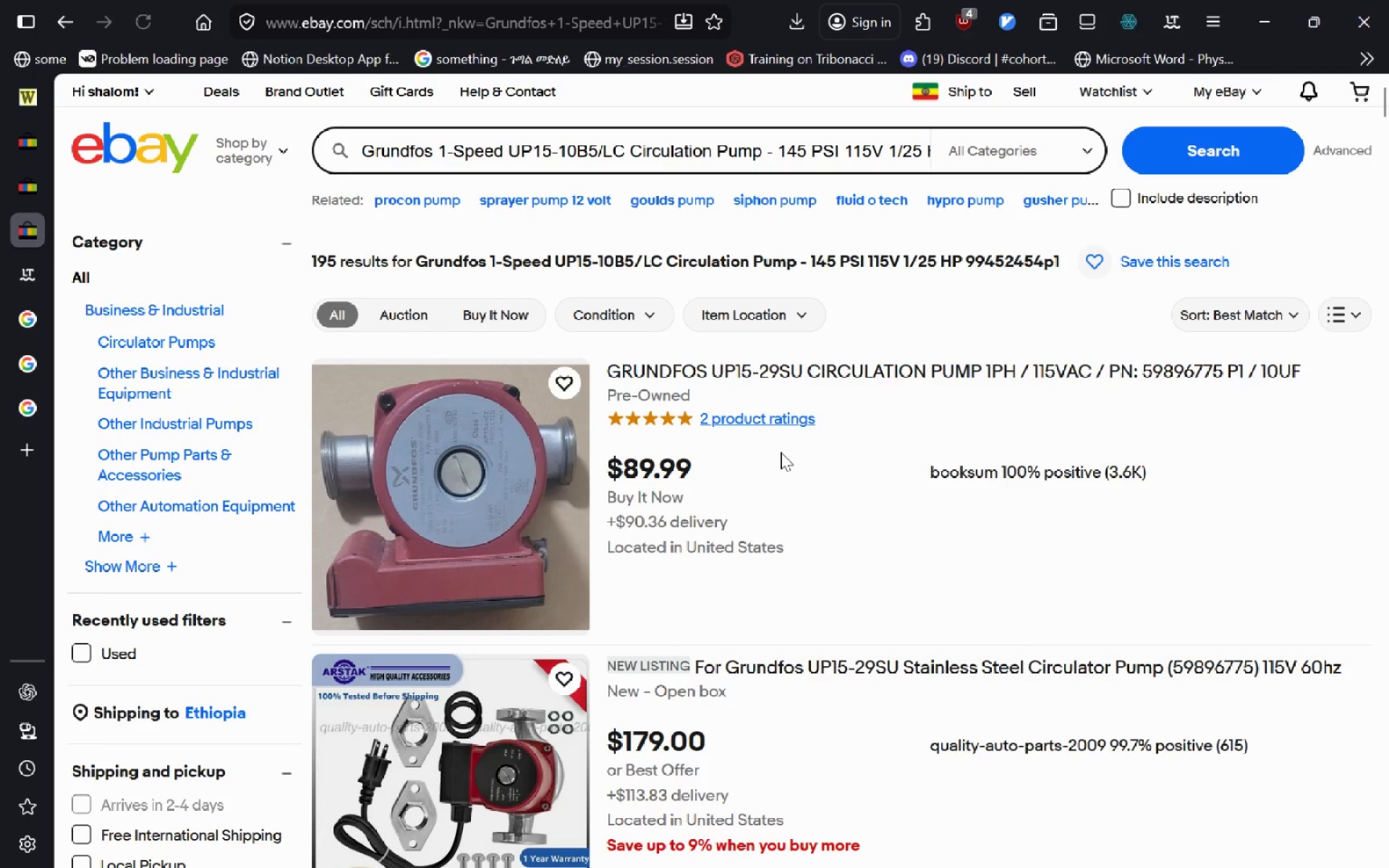 
key(Alt+AltLeft)
 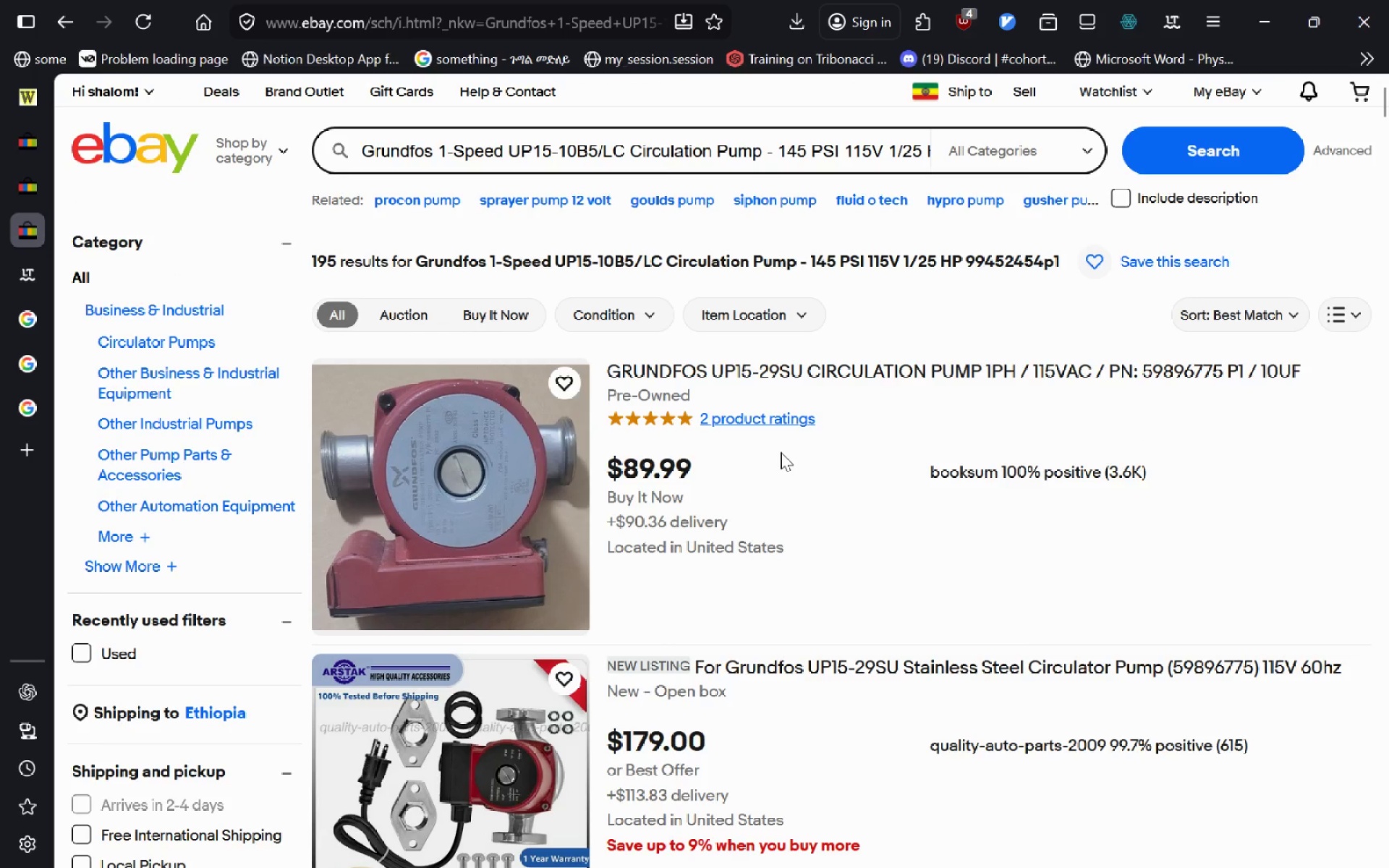 
key(Alt+ArrowLeft)
 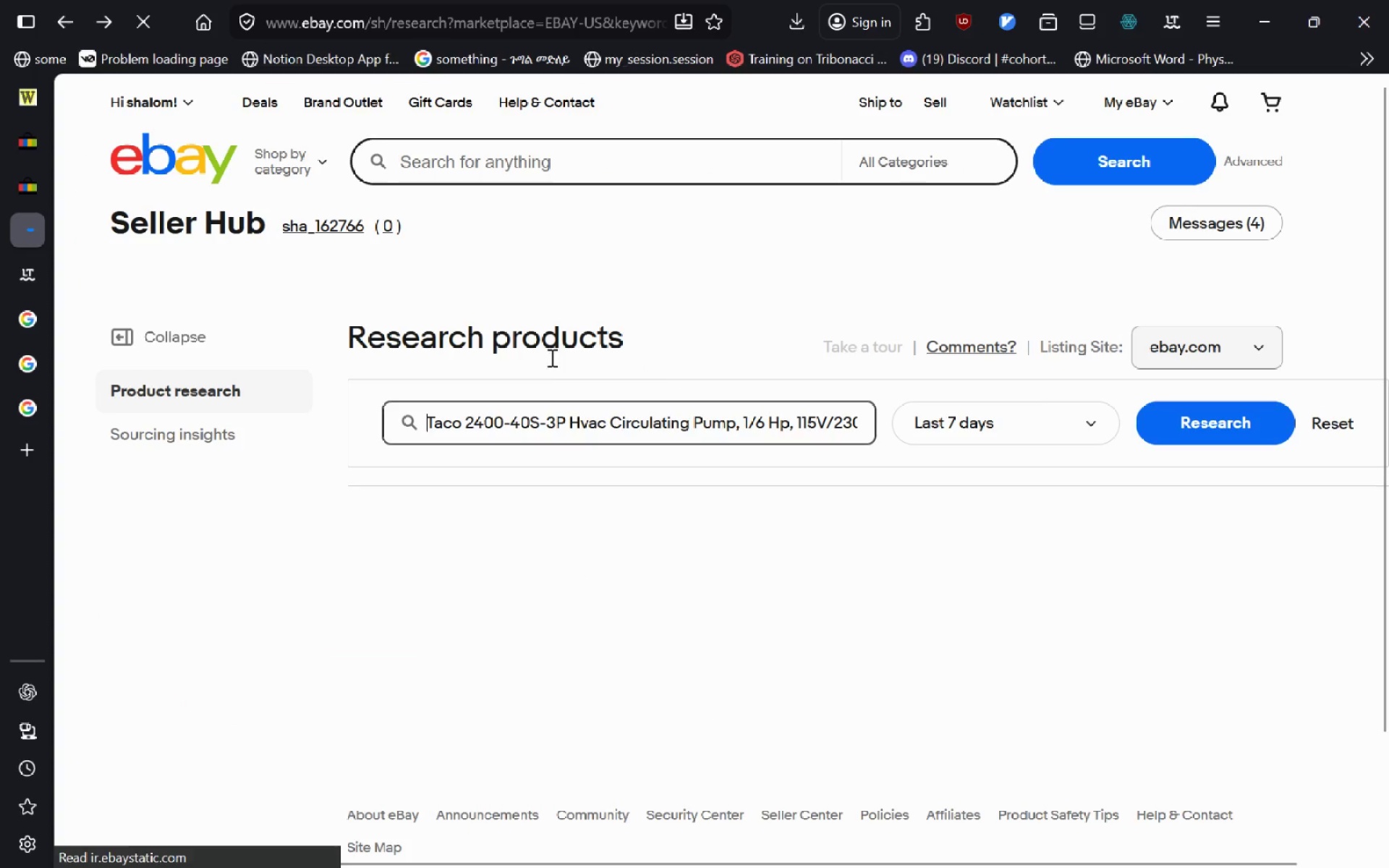 
key(Control+A)
 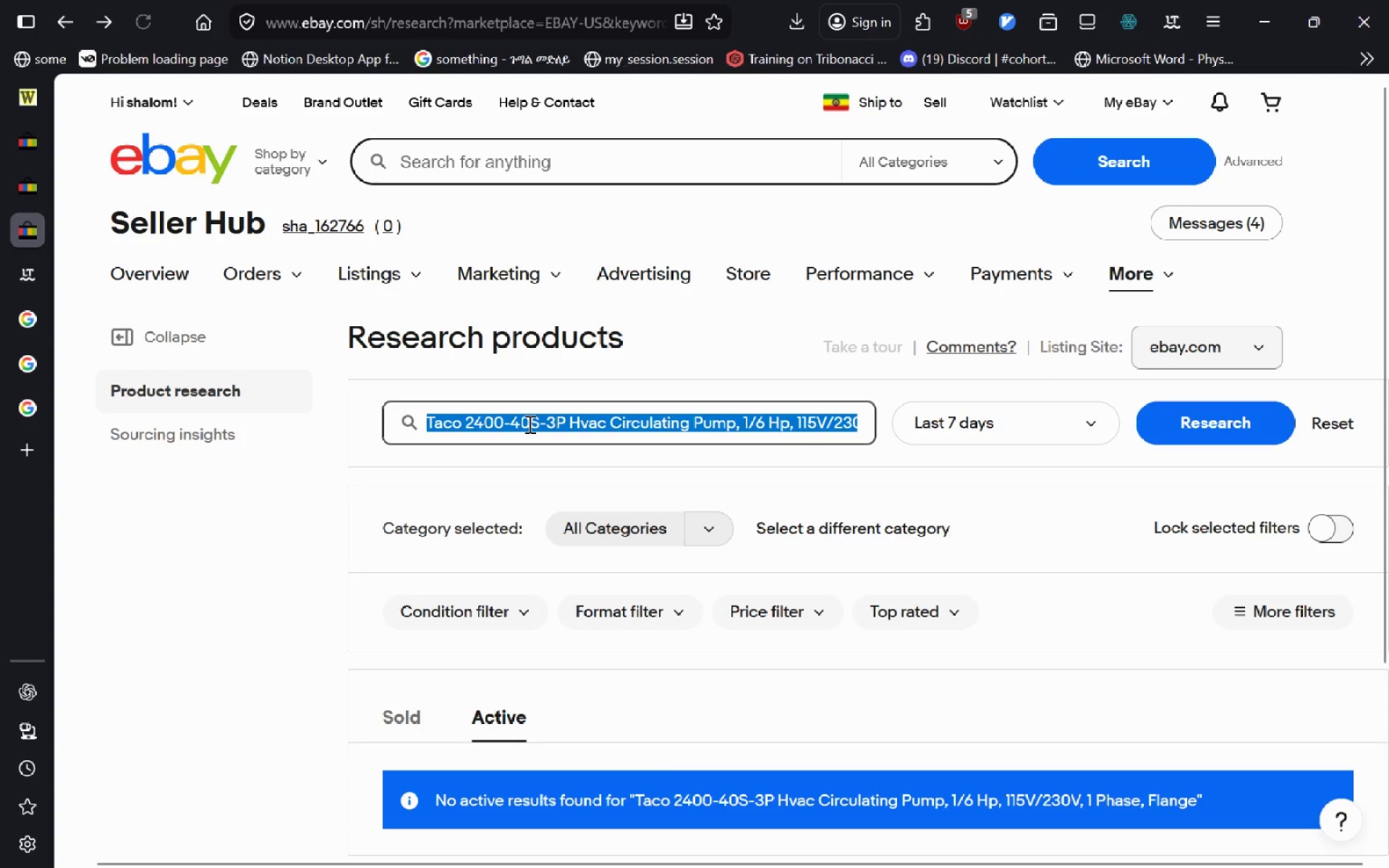 
key(Control+V)
 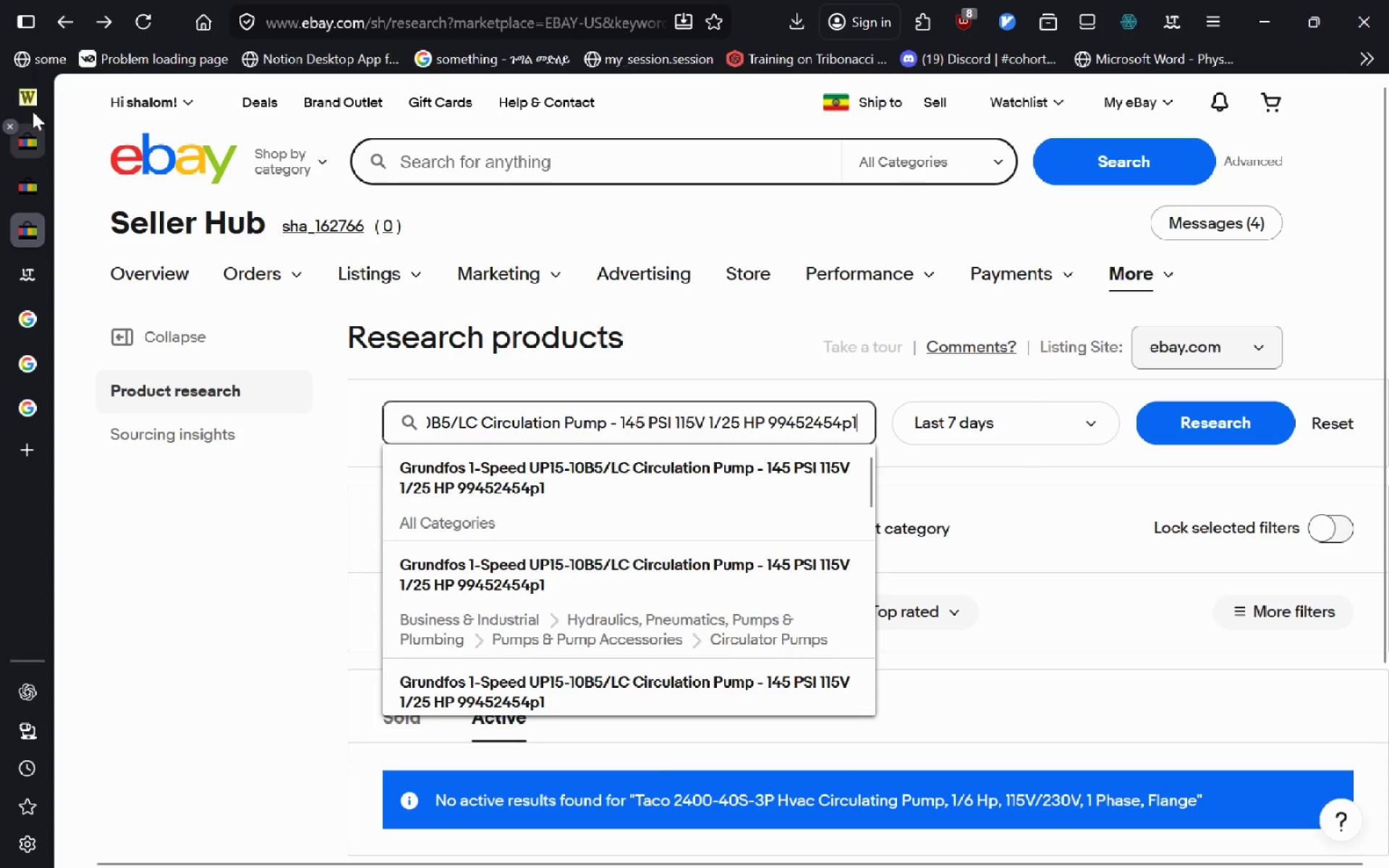 
left_click([33, 98])
 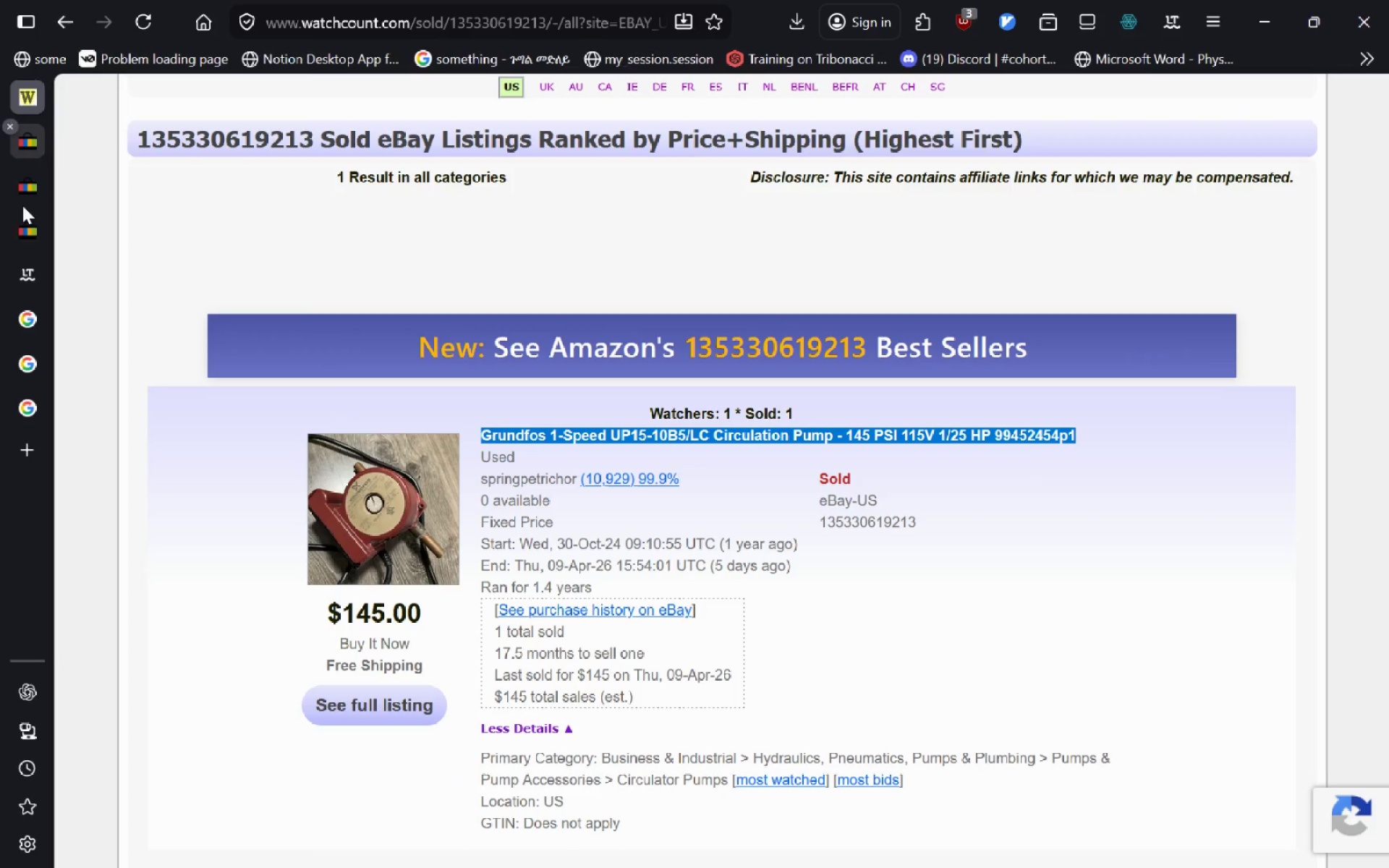 
left_click([22, 229])
 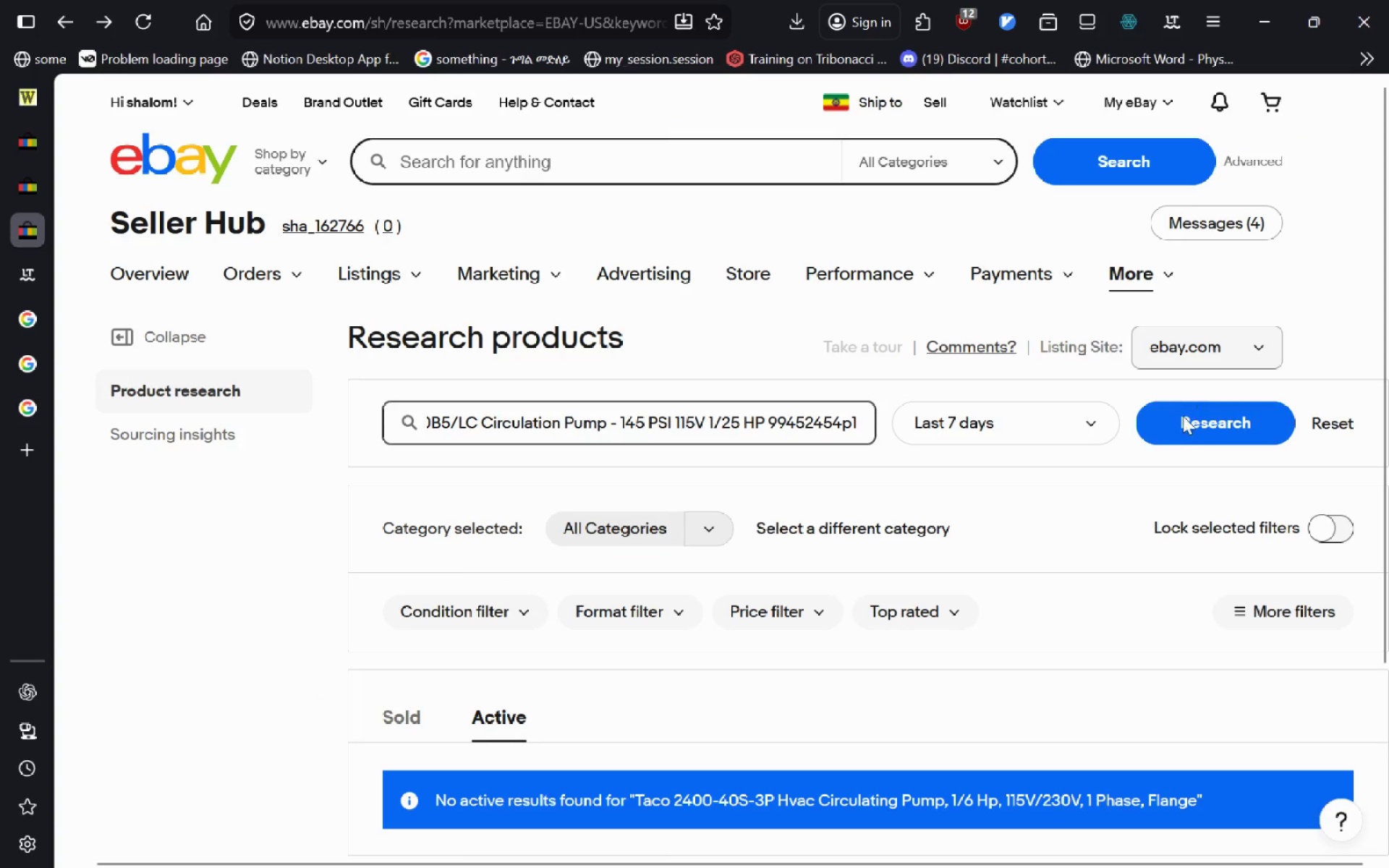 
left_click([1183, 425])
 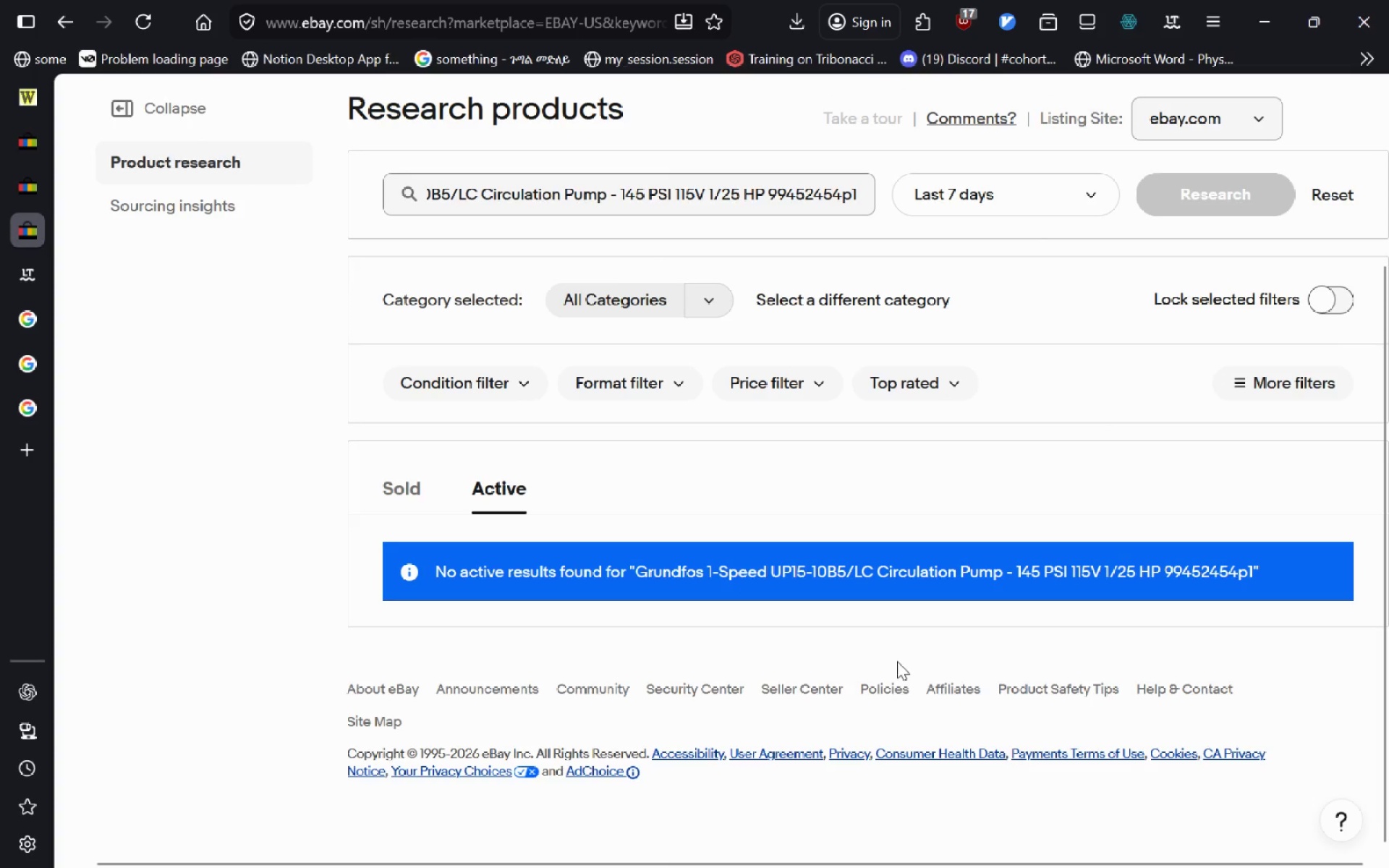 
wait(5.99)
 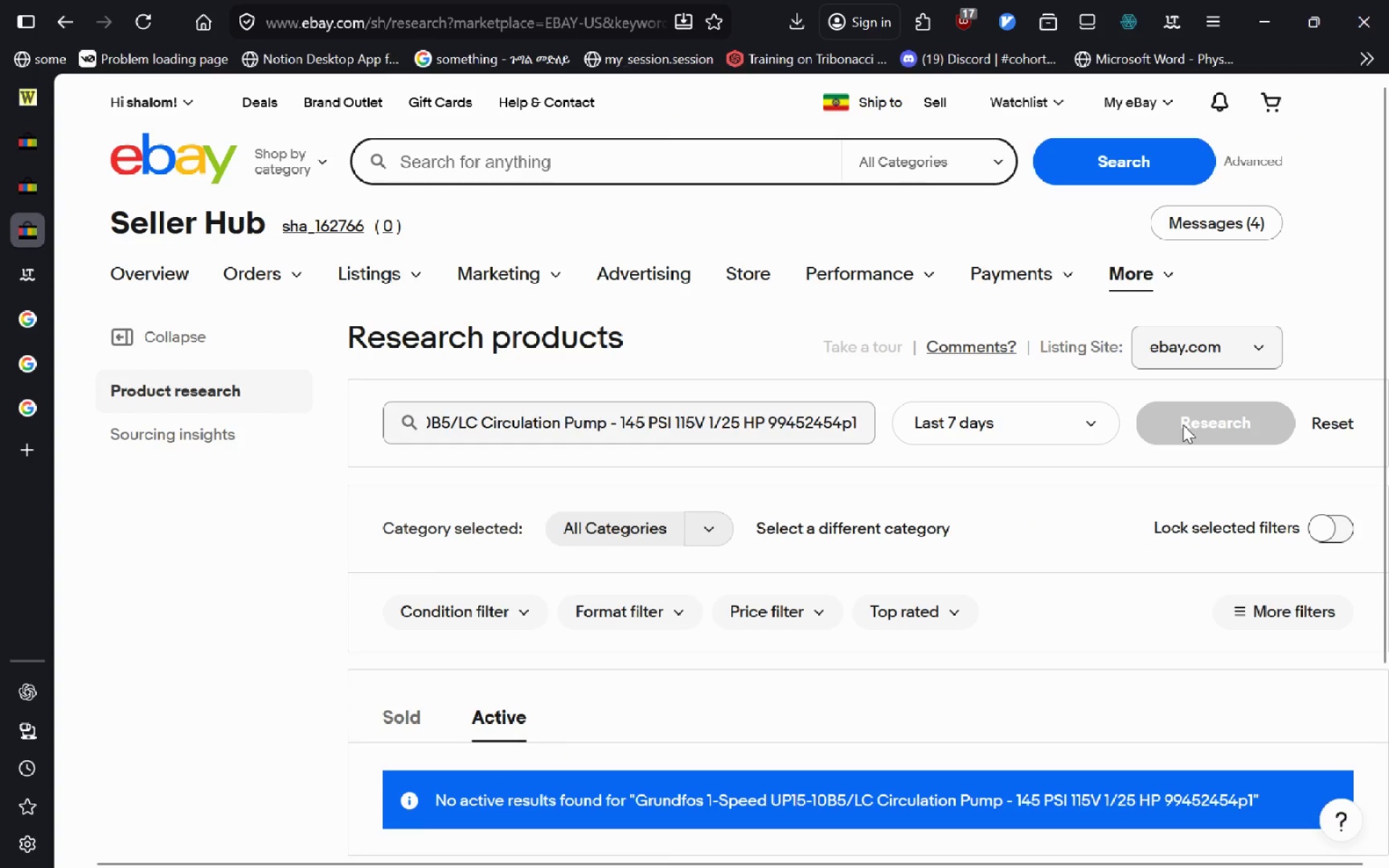 
key(Alt+AltLeft)
 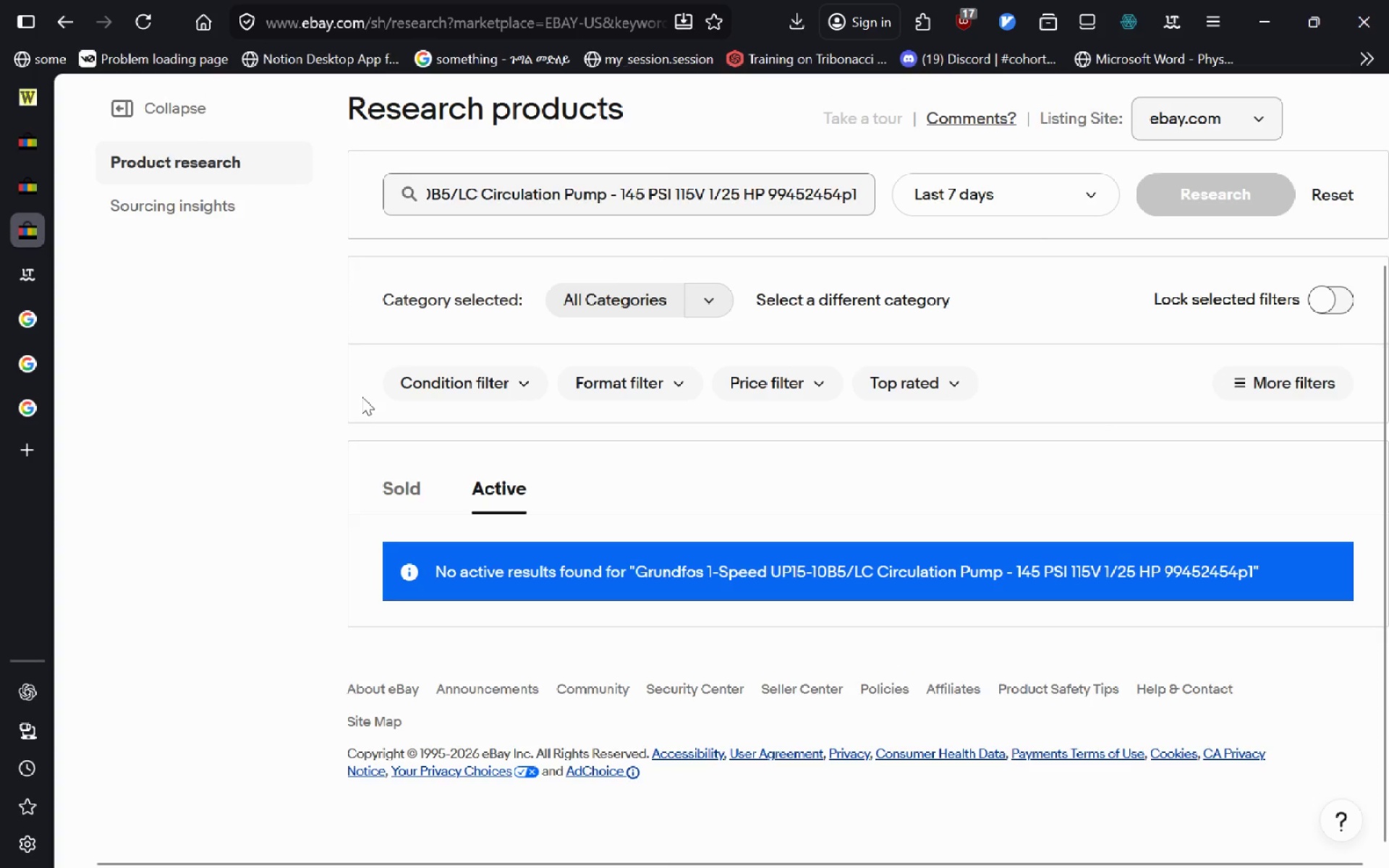 
key(Alt+Tab)
 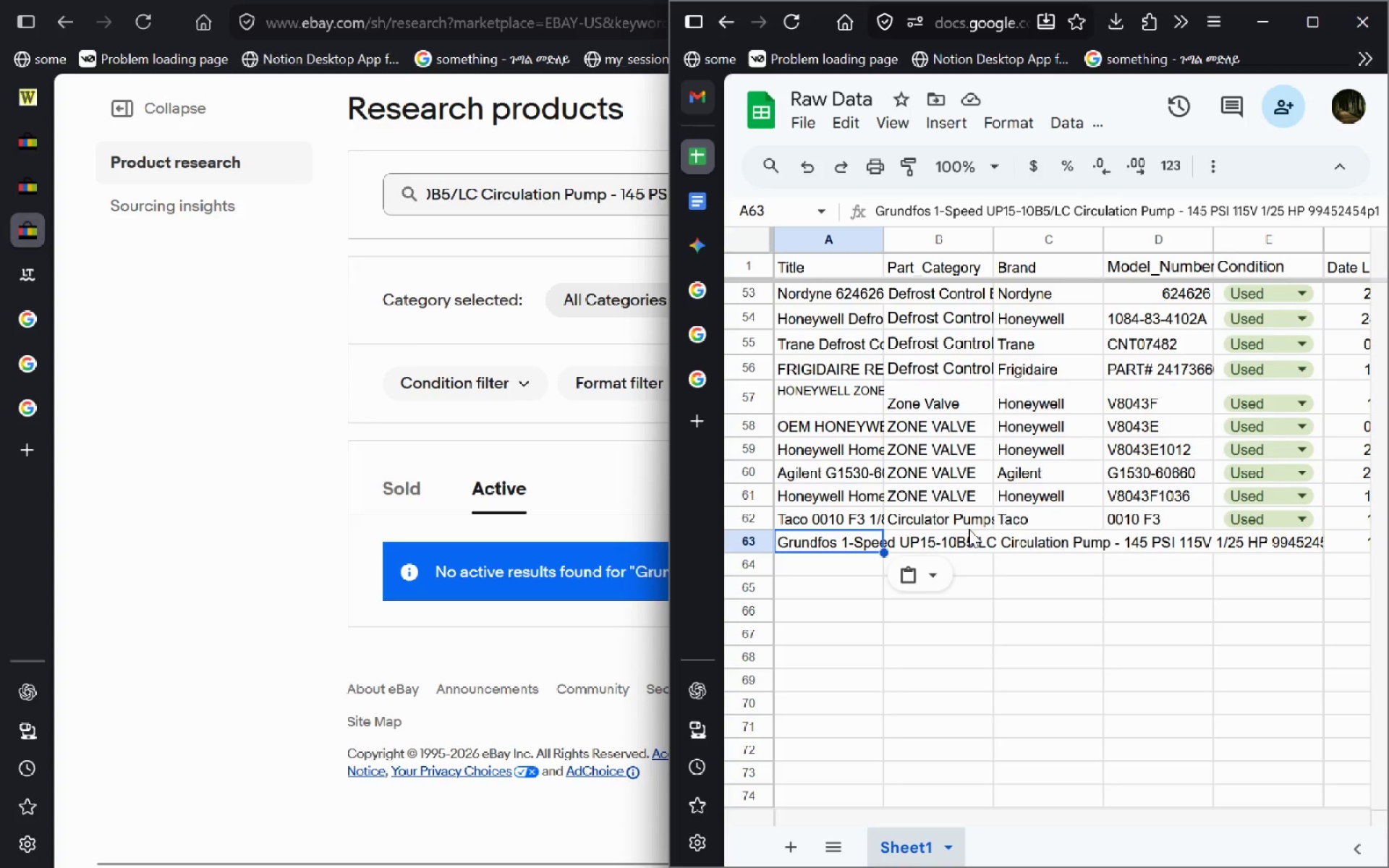 
left_click([979, 511])
 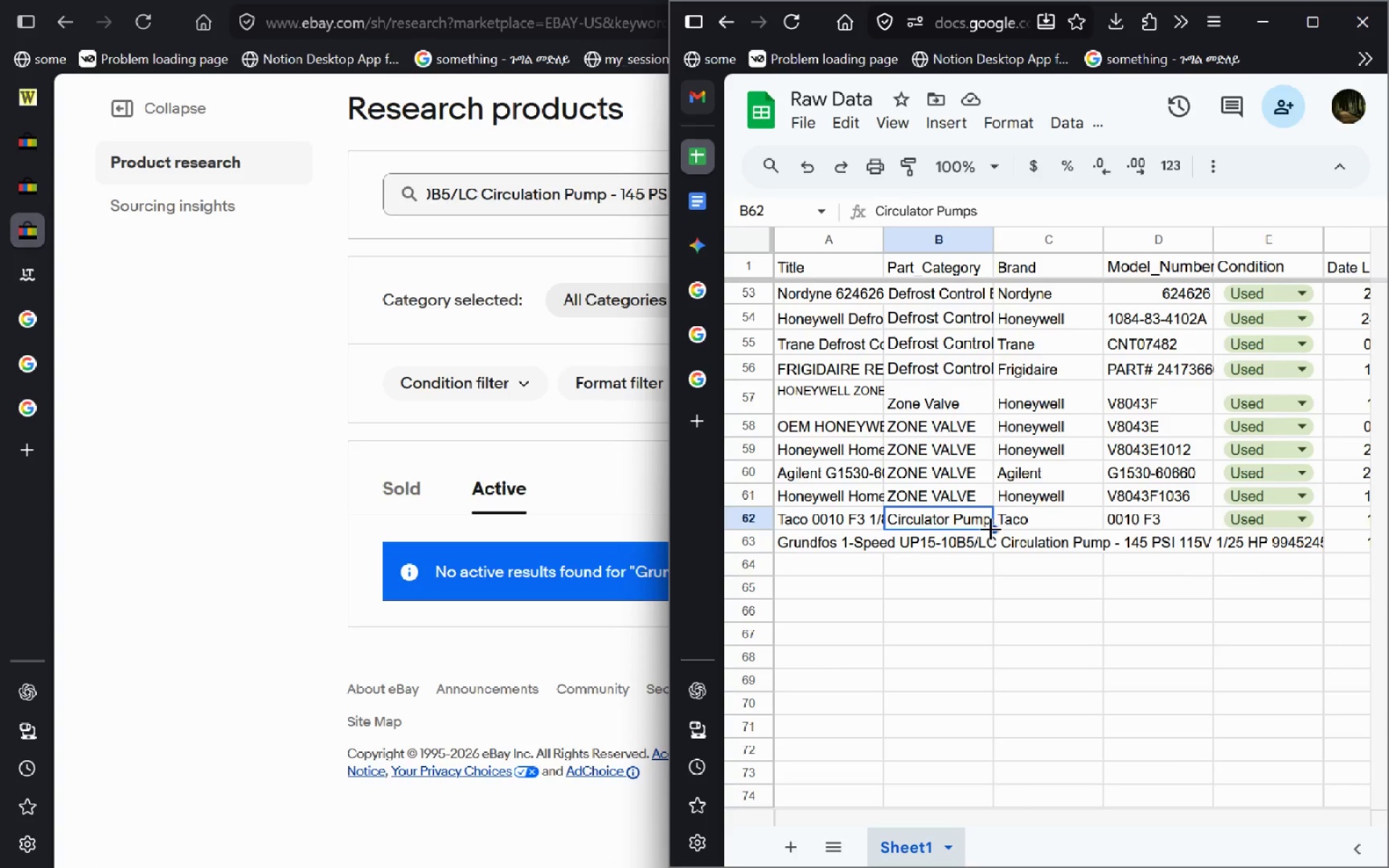 
left_click_drag(start_coordinate=[989, 528], to_coordinate=[980, 544])
 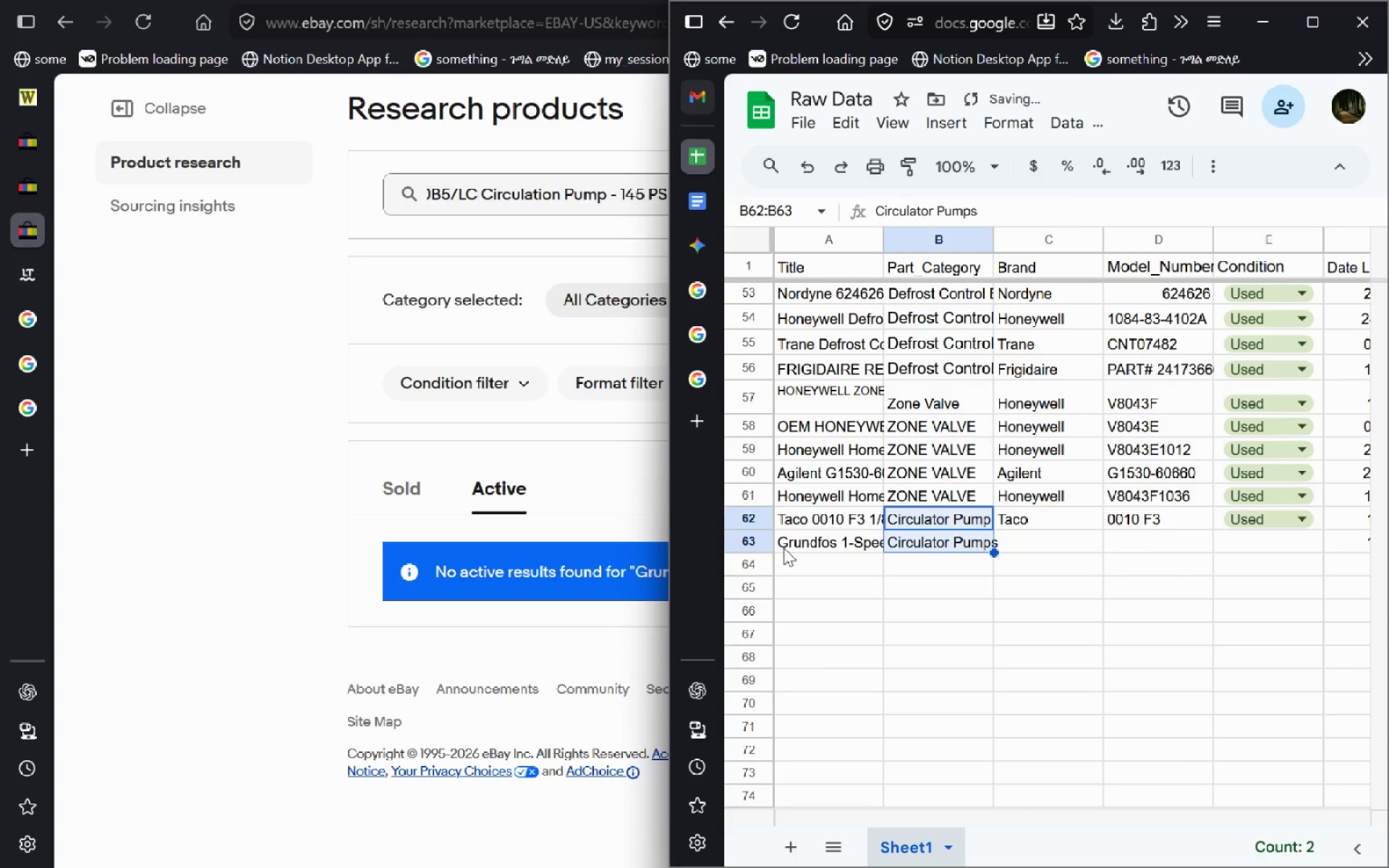 
double_click([783, 548])
 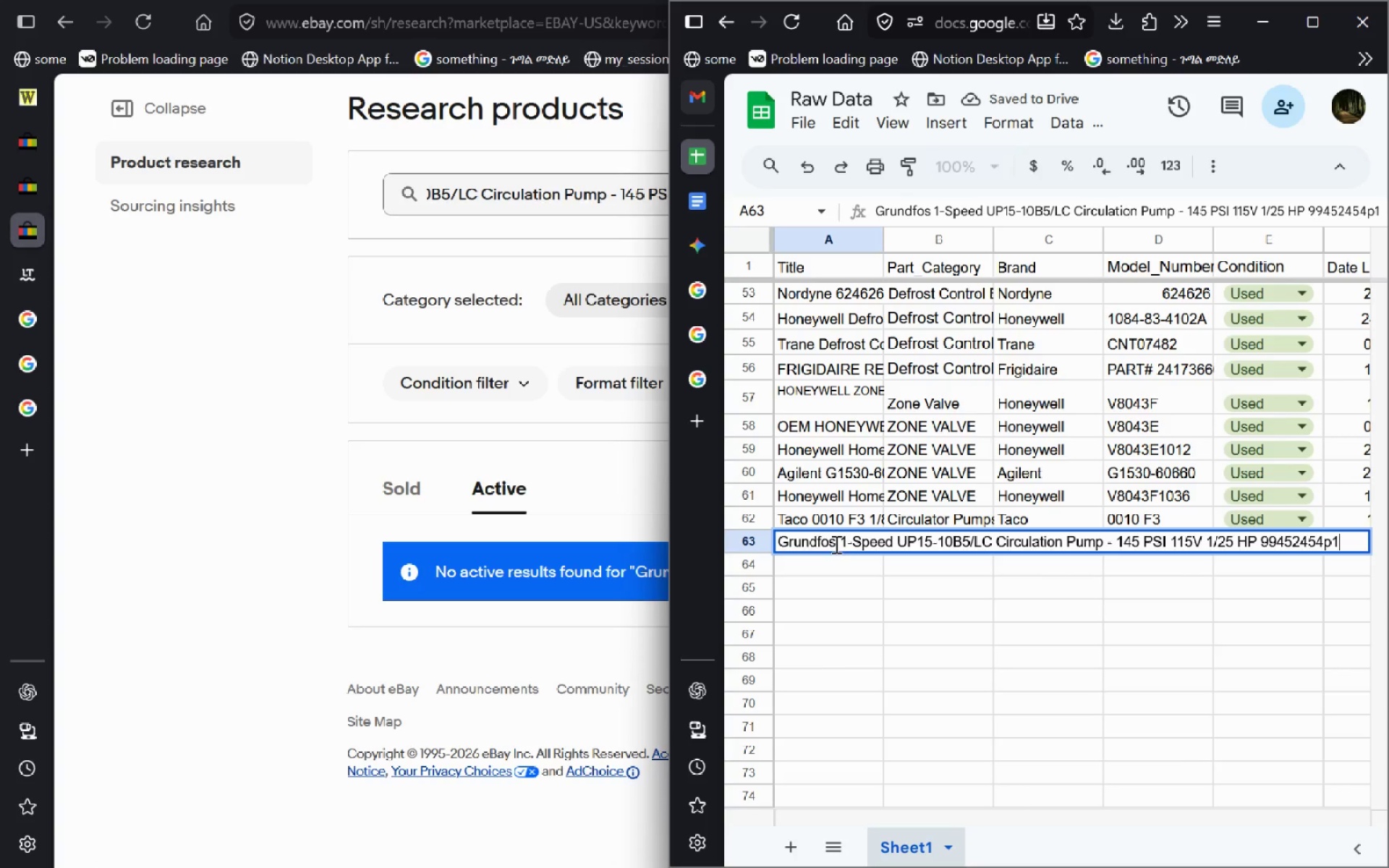 
left_click_drag(start_coordinate=[827, 544], to_coordinate=[778, 544])
 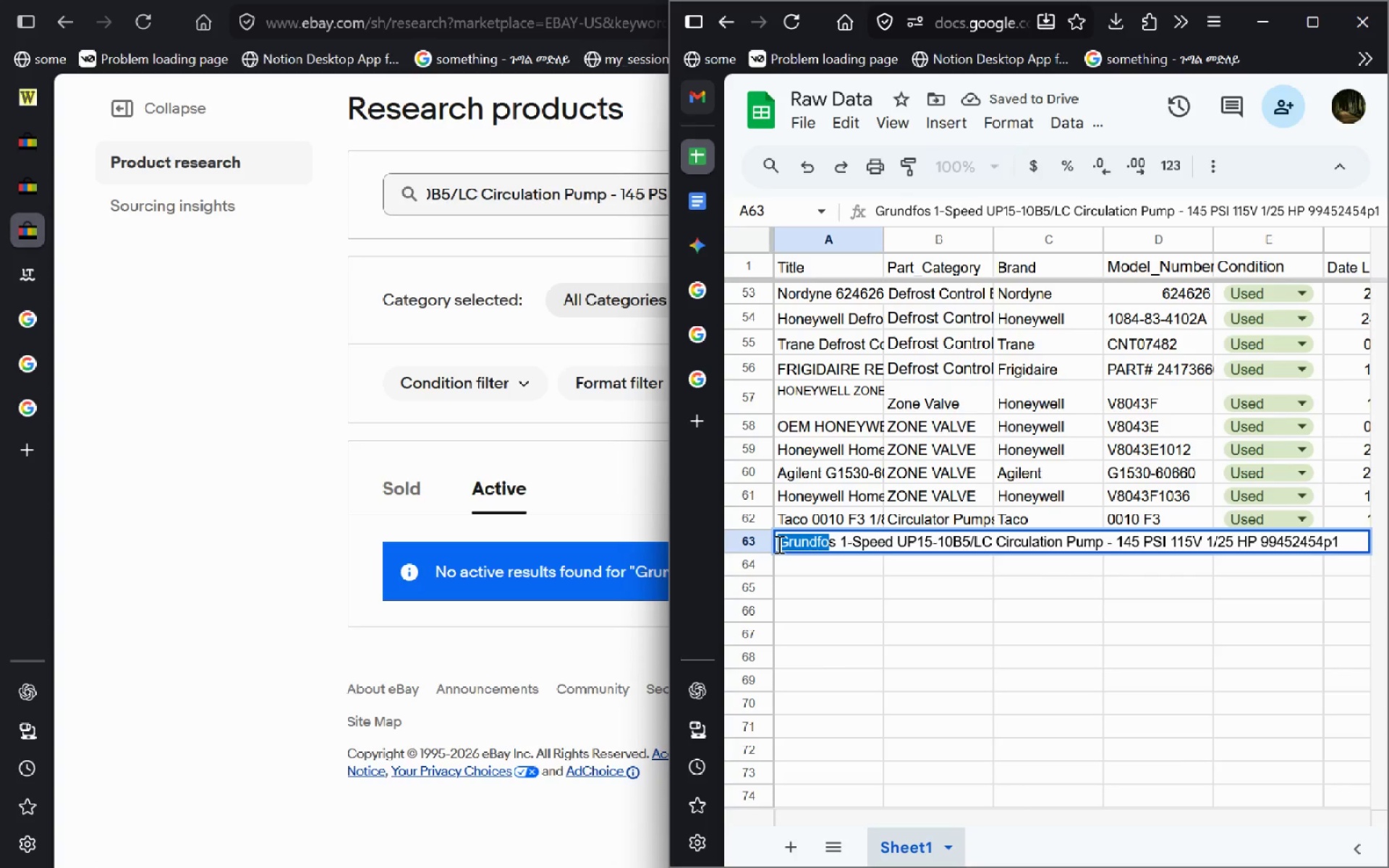 
hold_key(key=ControlLeft, duration=0.5)
 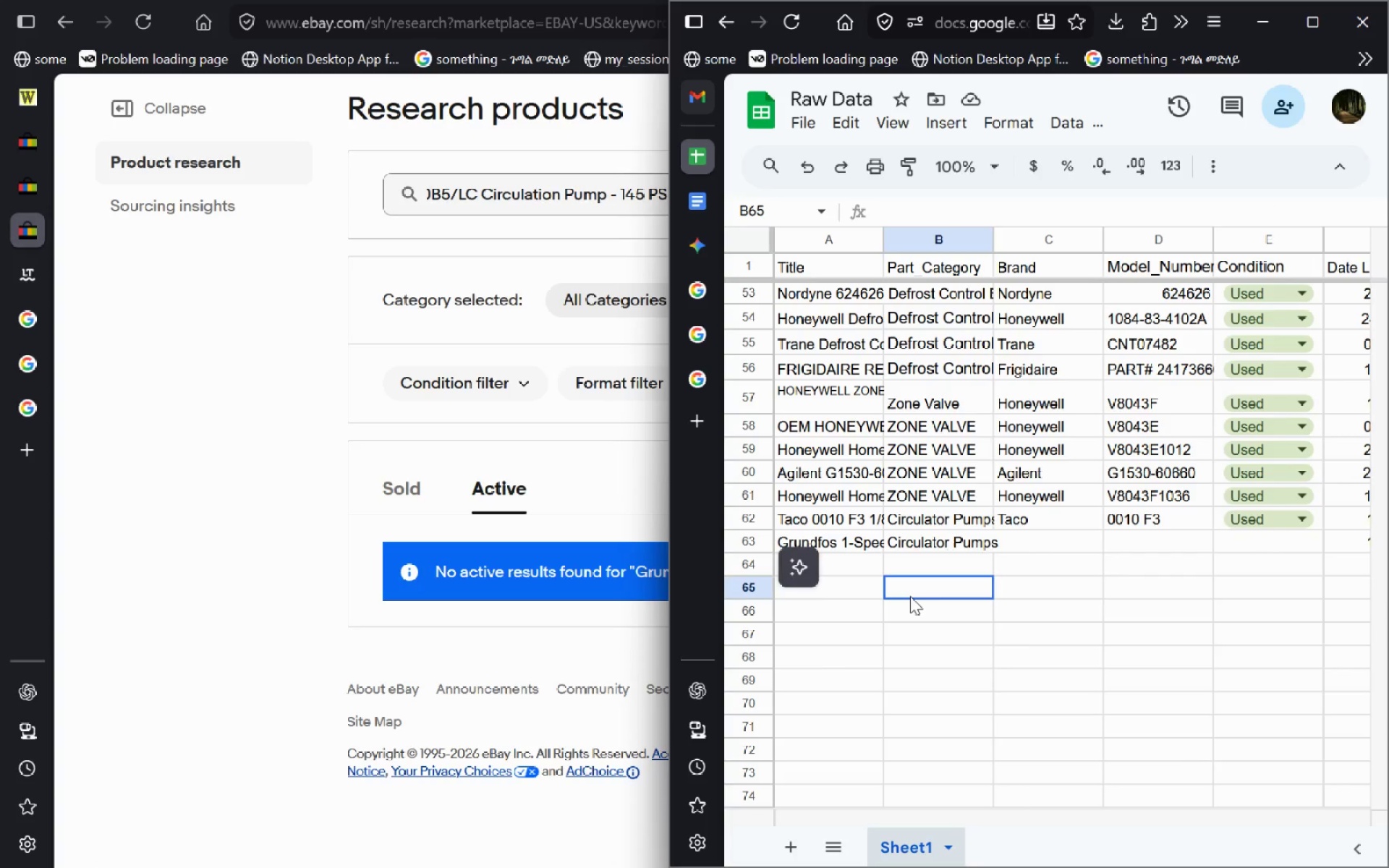 
key(C)
 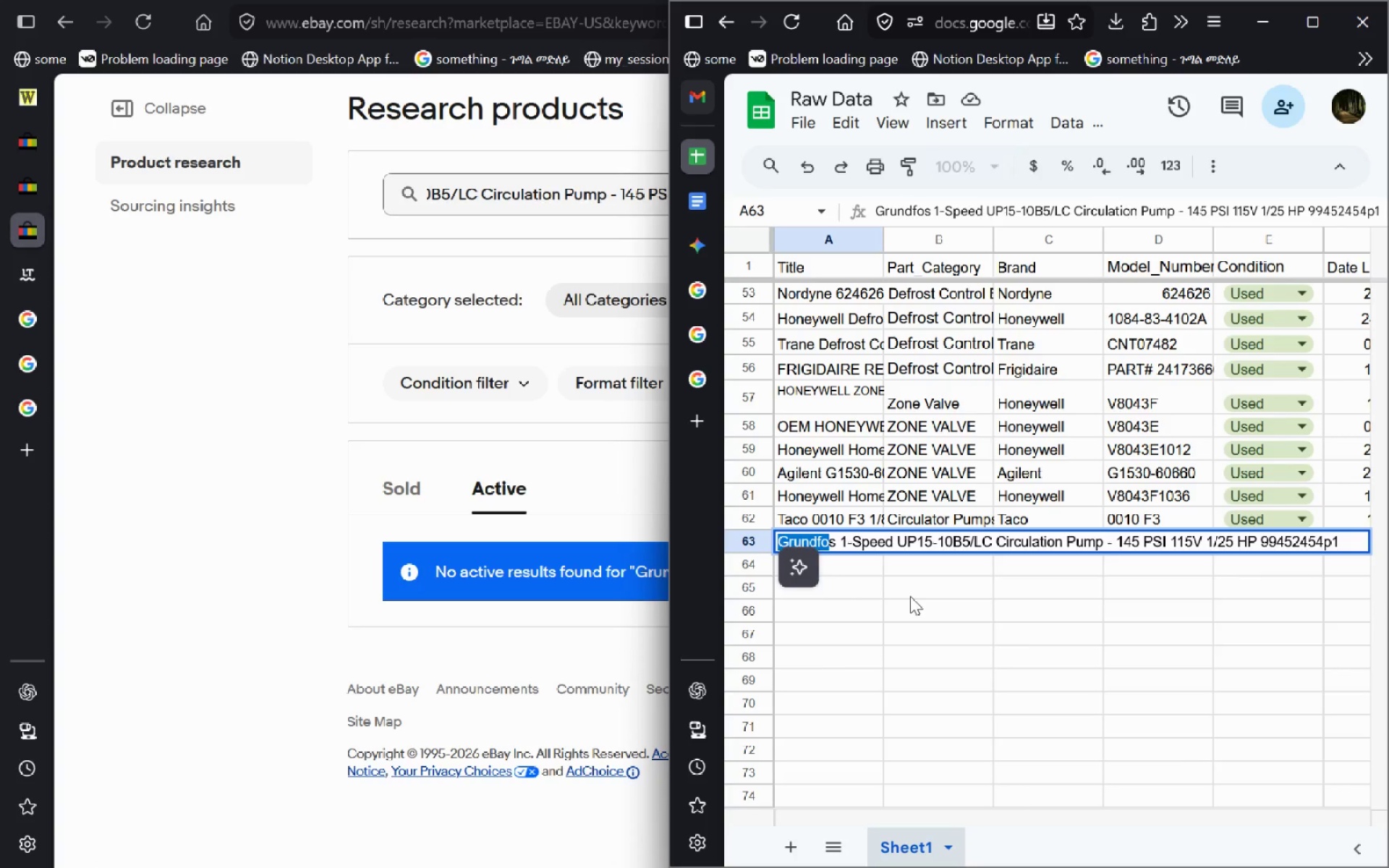 
left_click([910, 596])
 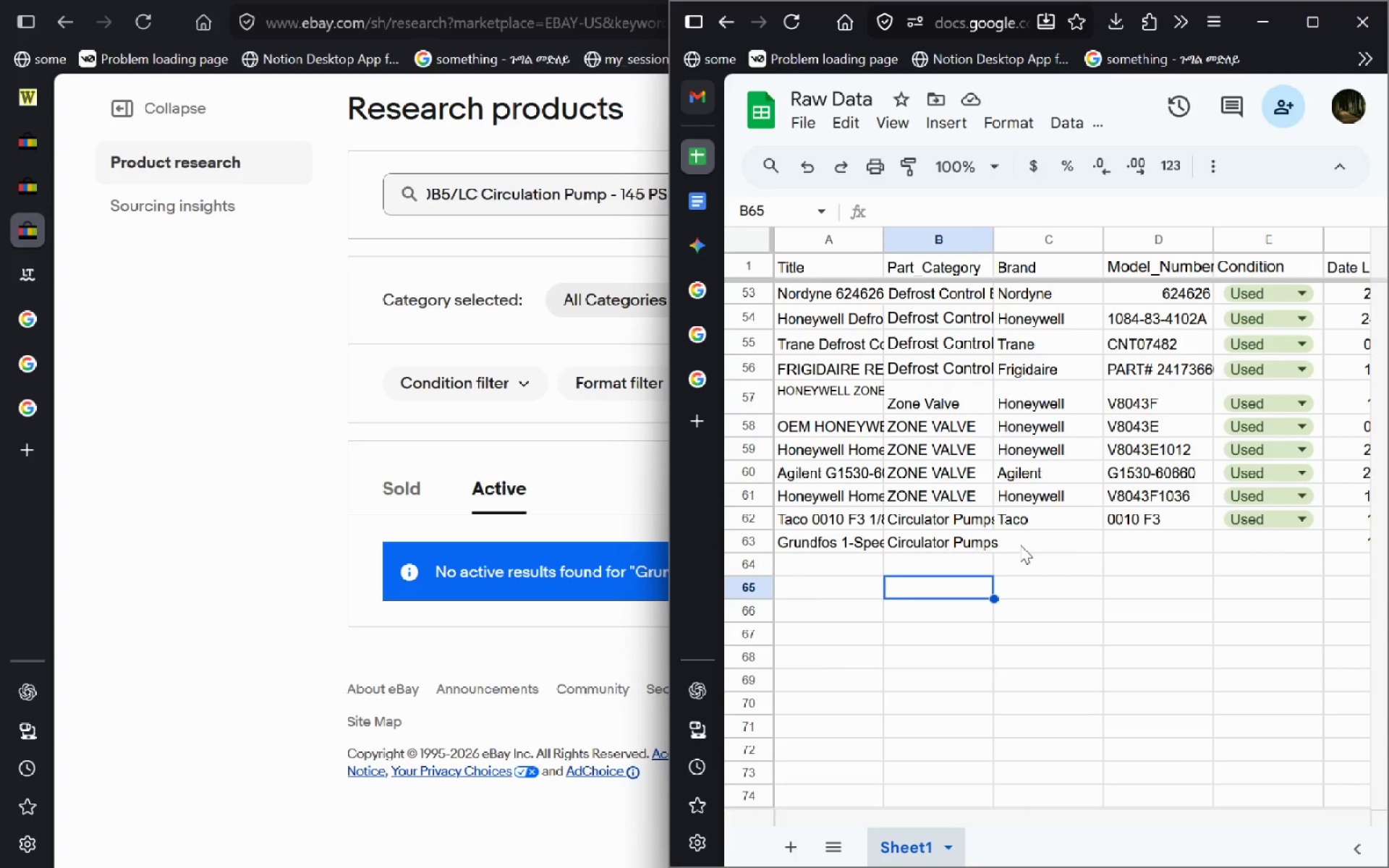 
left_click([1020, 545])
 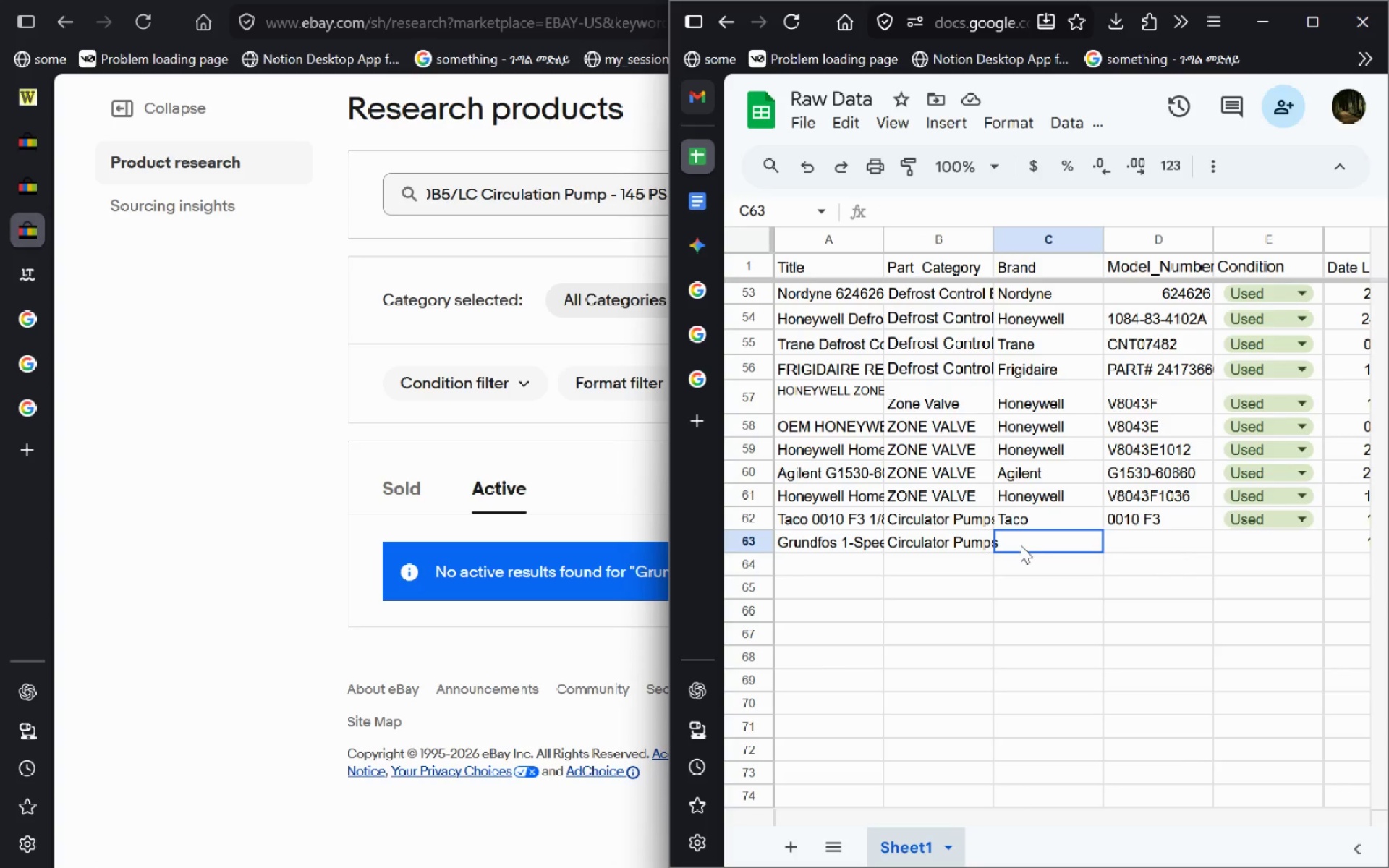 
key(Control+V)
 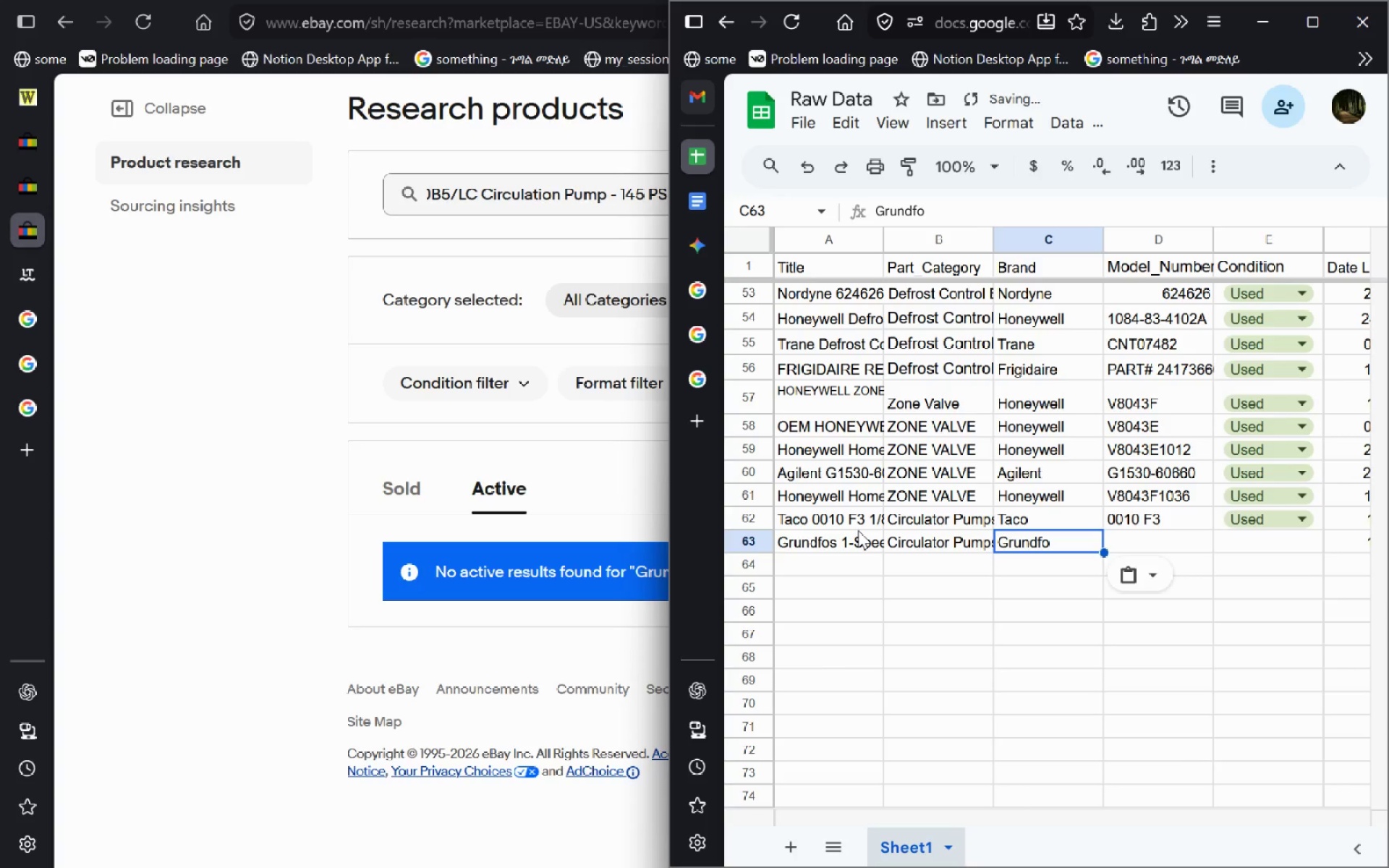 
left_click([858, 530])
 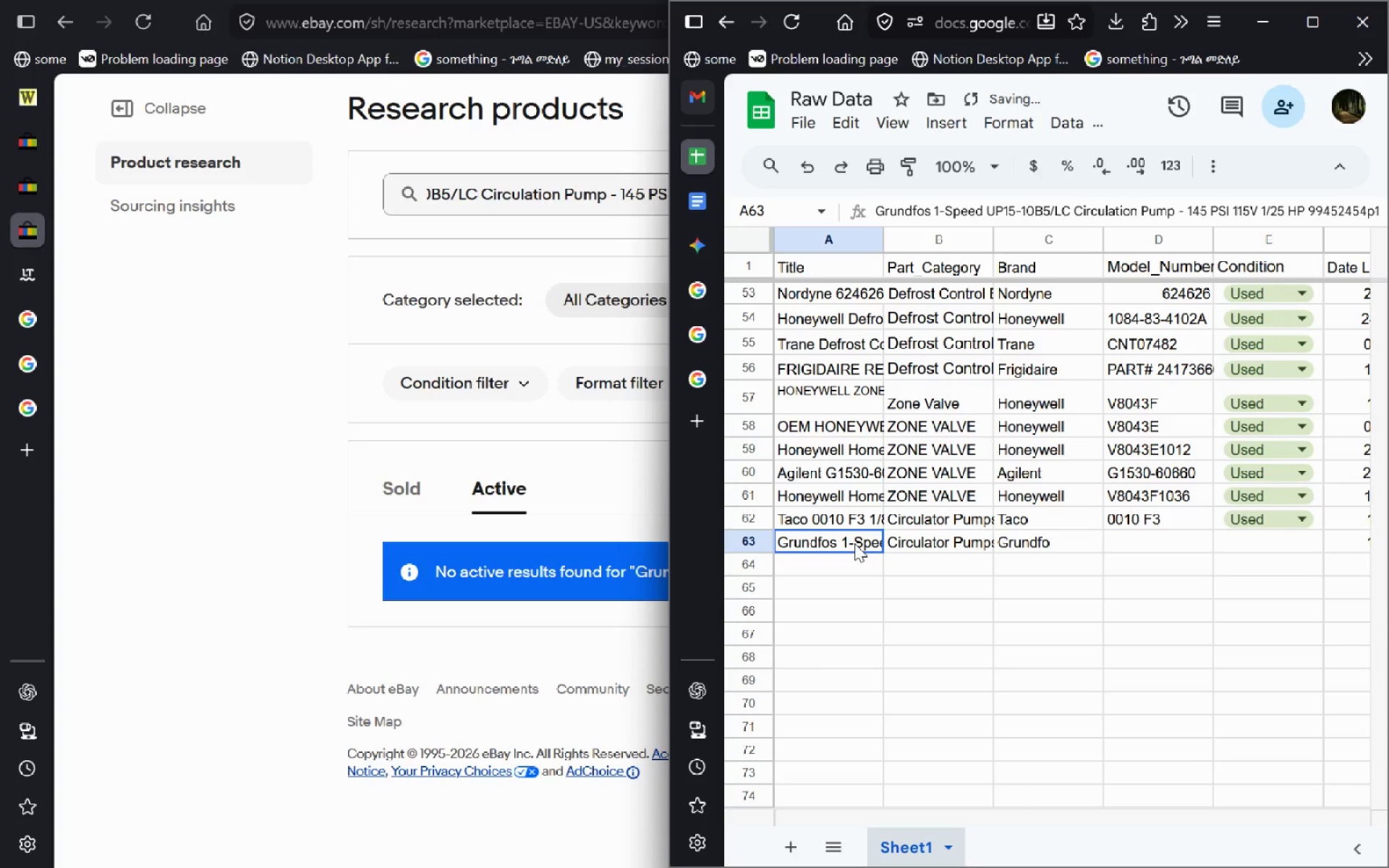 
double_click([854, 543])
 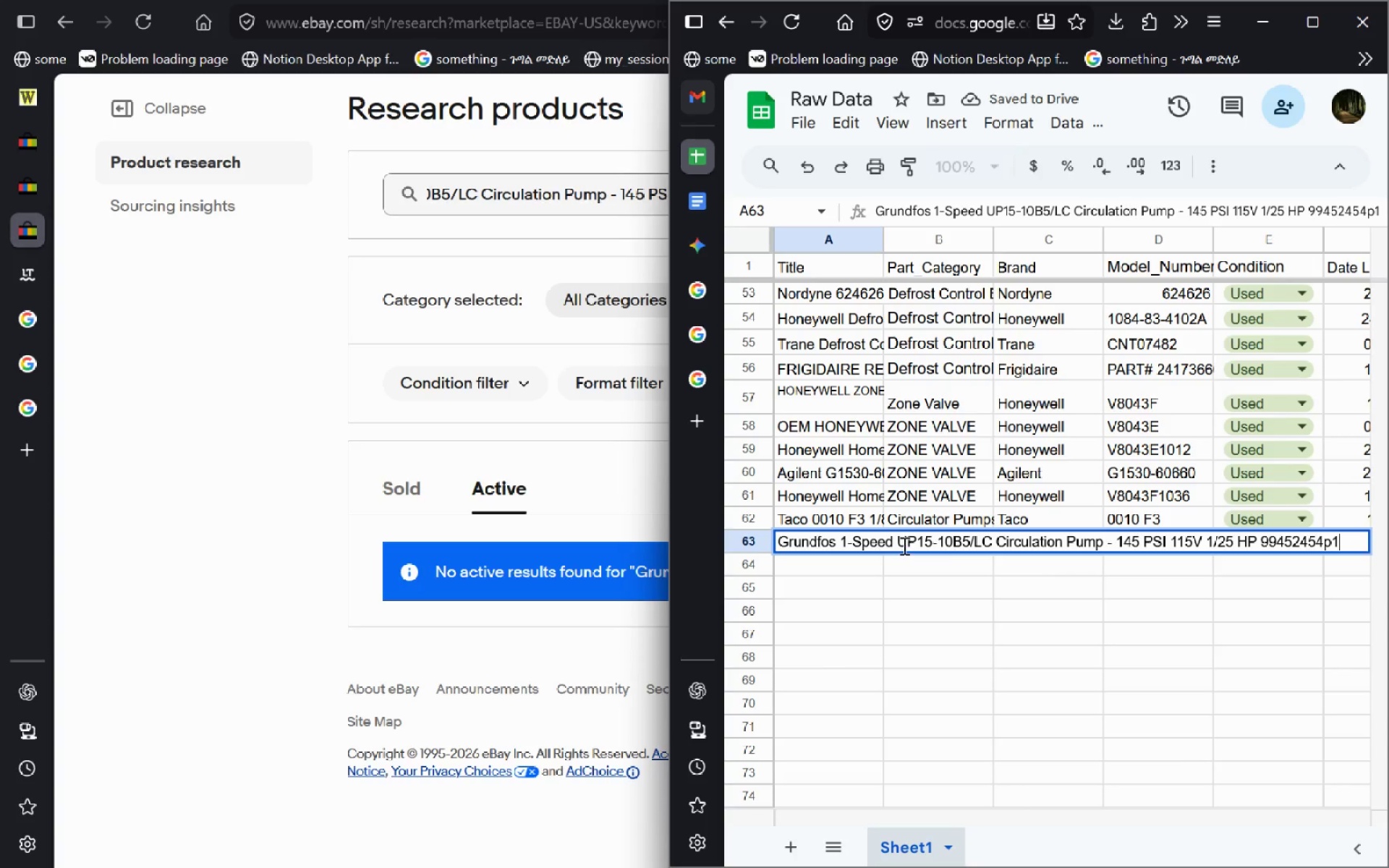 
left_click_drag(start_coordinate=[899, 543], to_coordinate=[984, 545])
 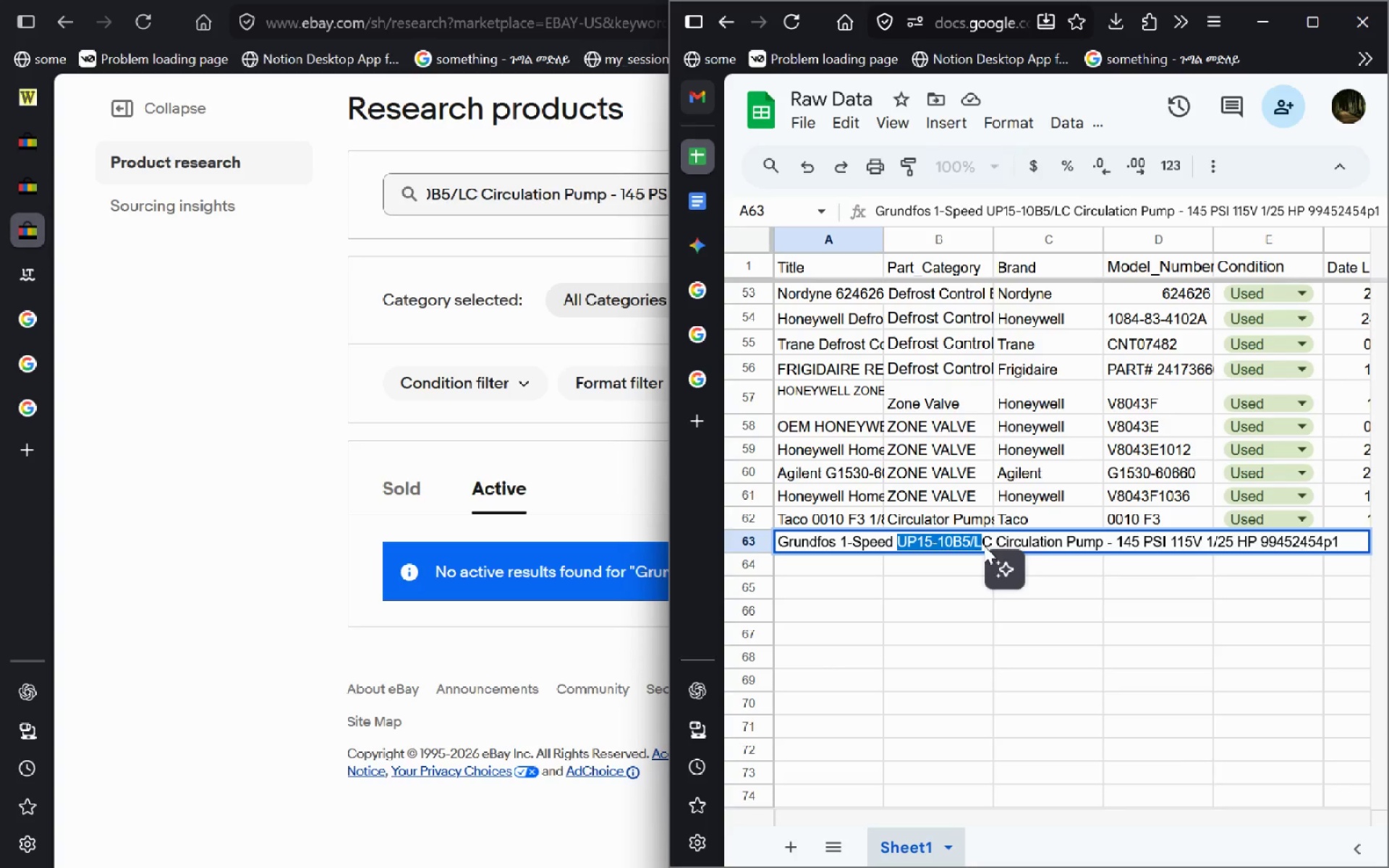 
key(Control+ControlLeft)
 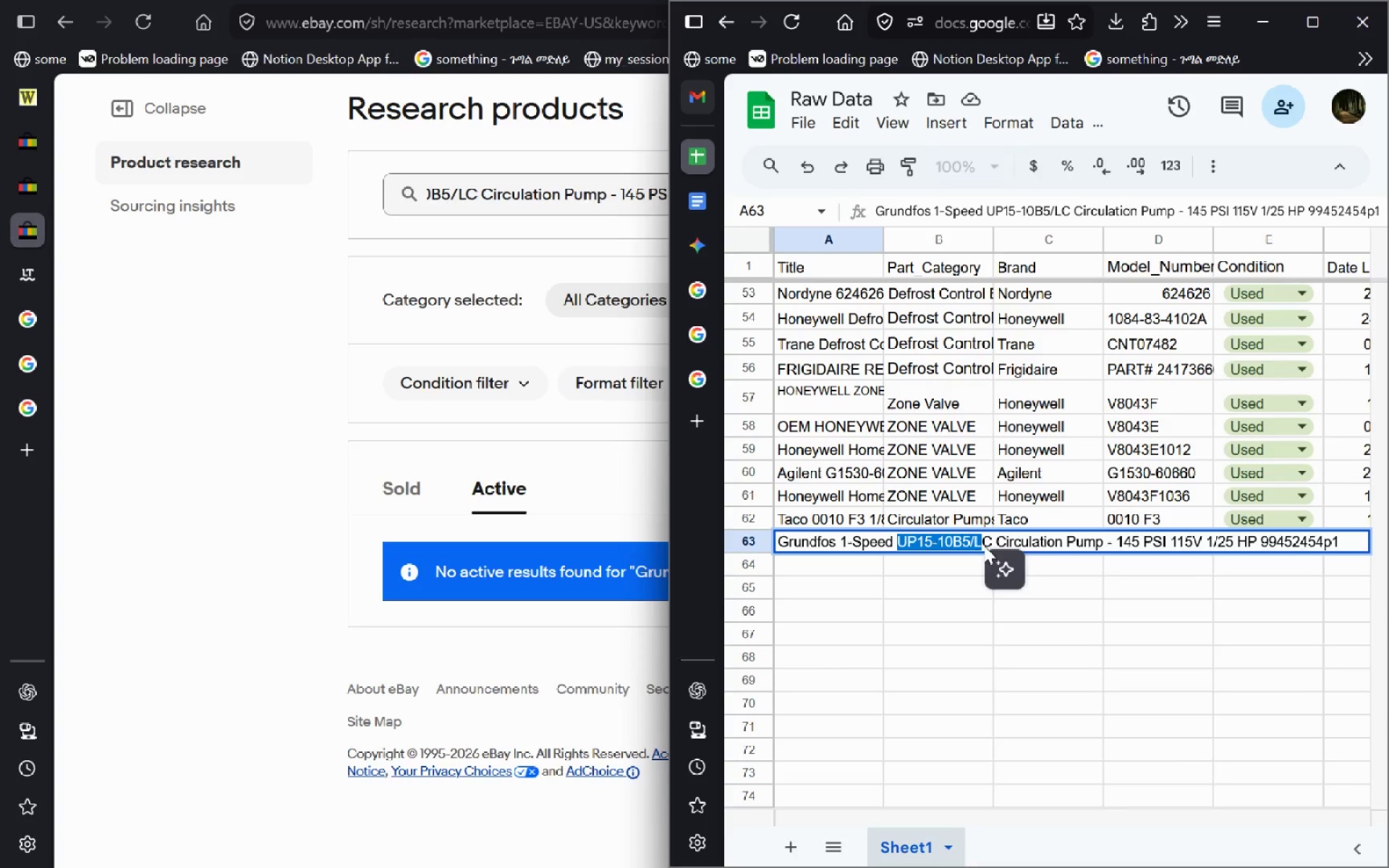 
key(Shift+ShiftLeft)
 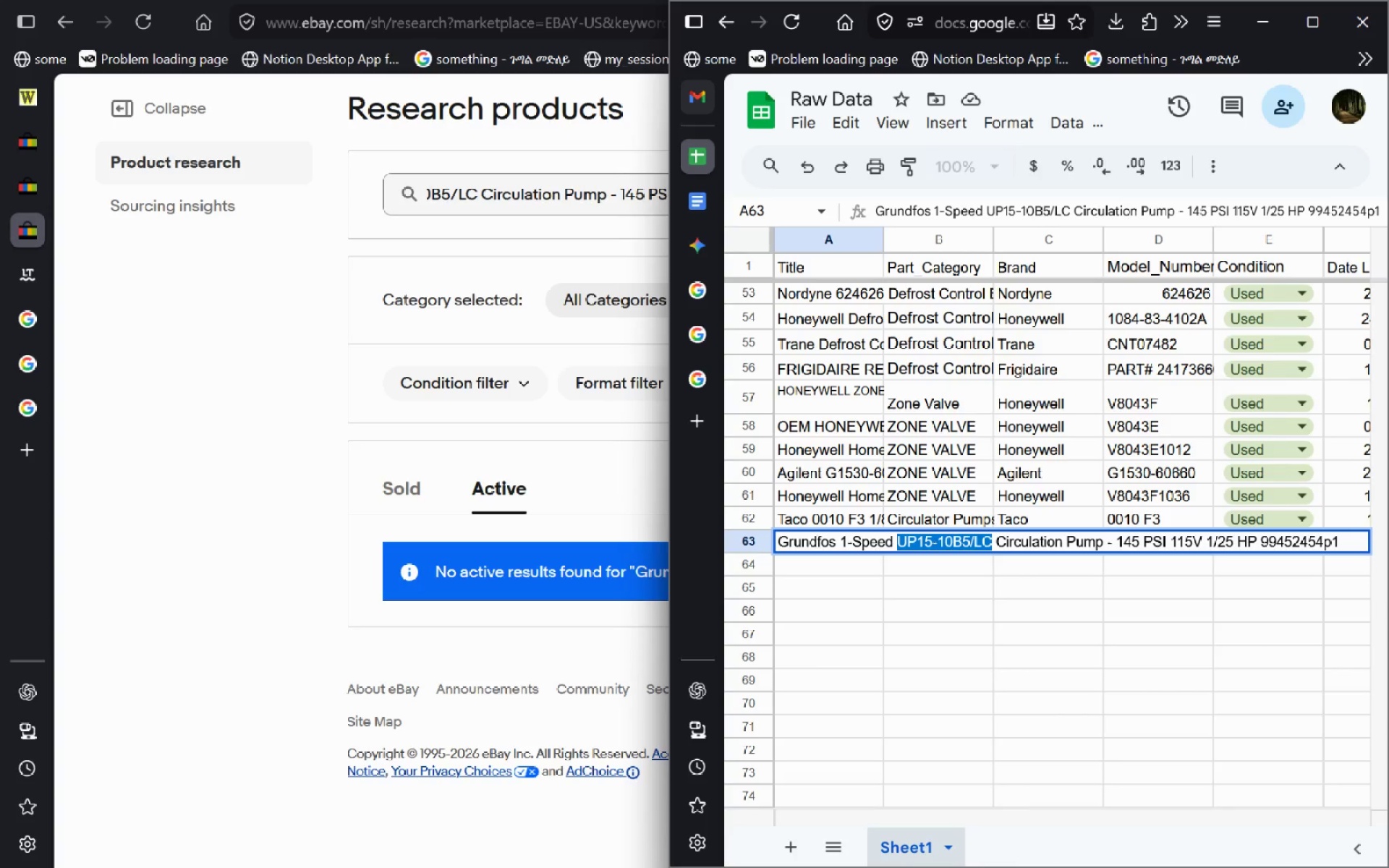 
key(Shift+ArrowRight)
 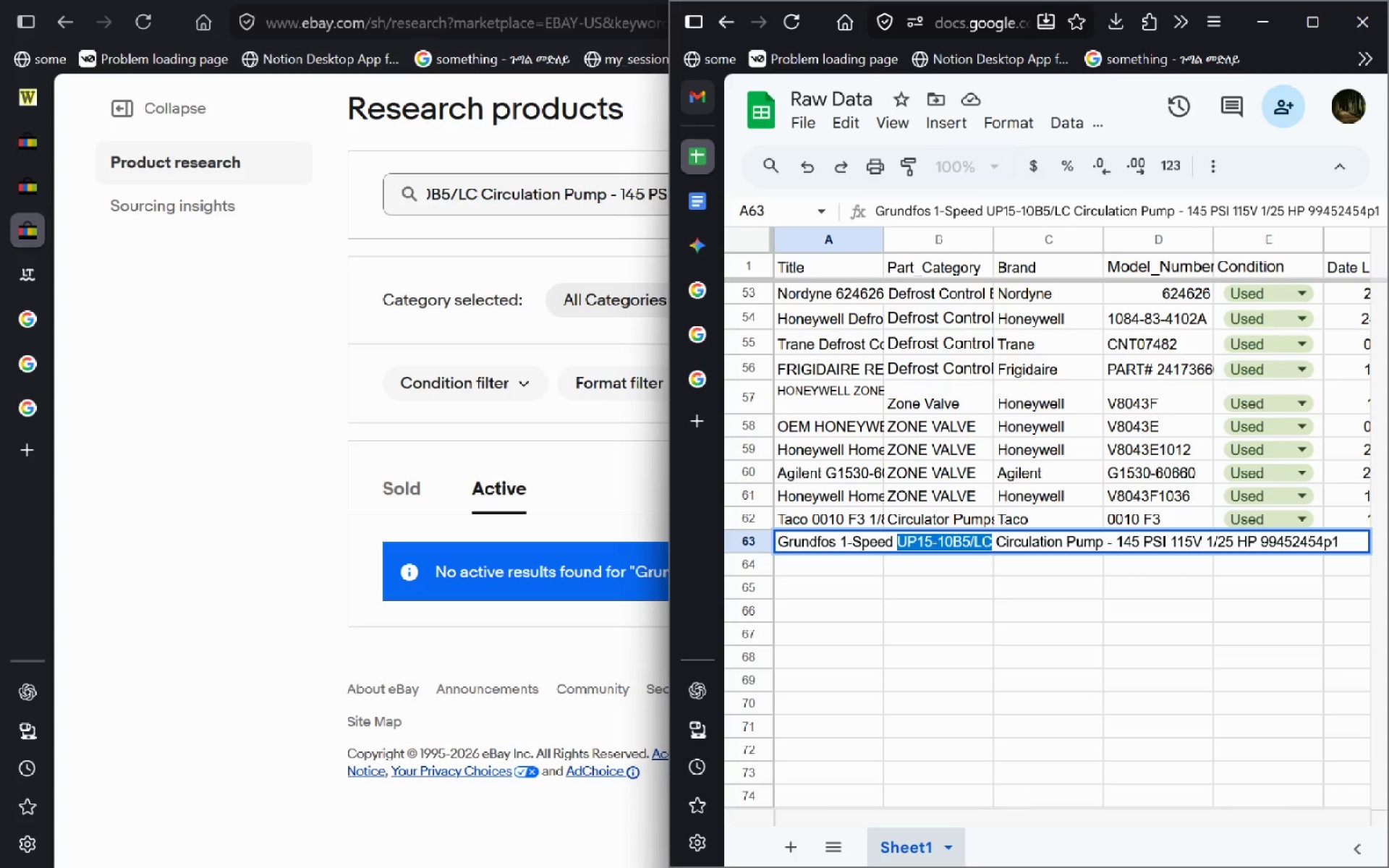 
key(Control+C)
 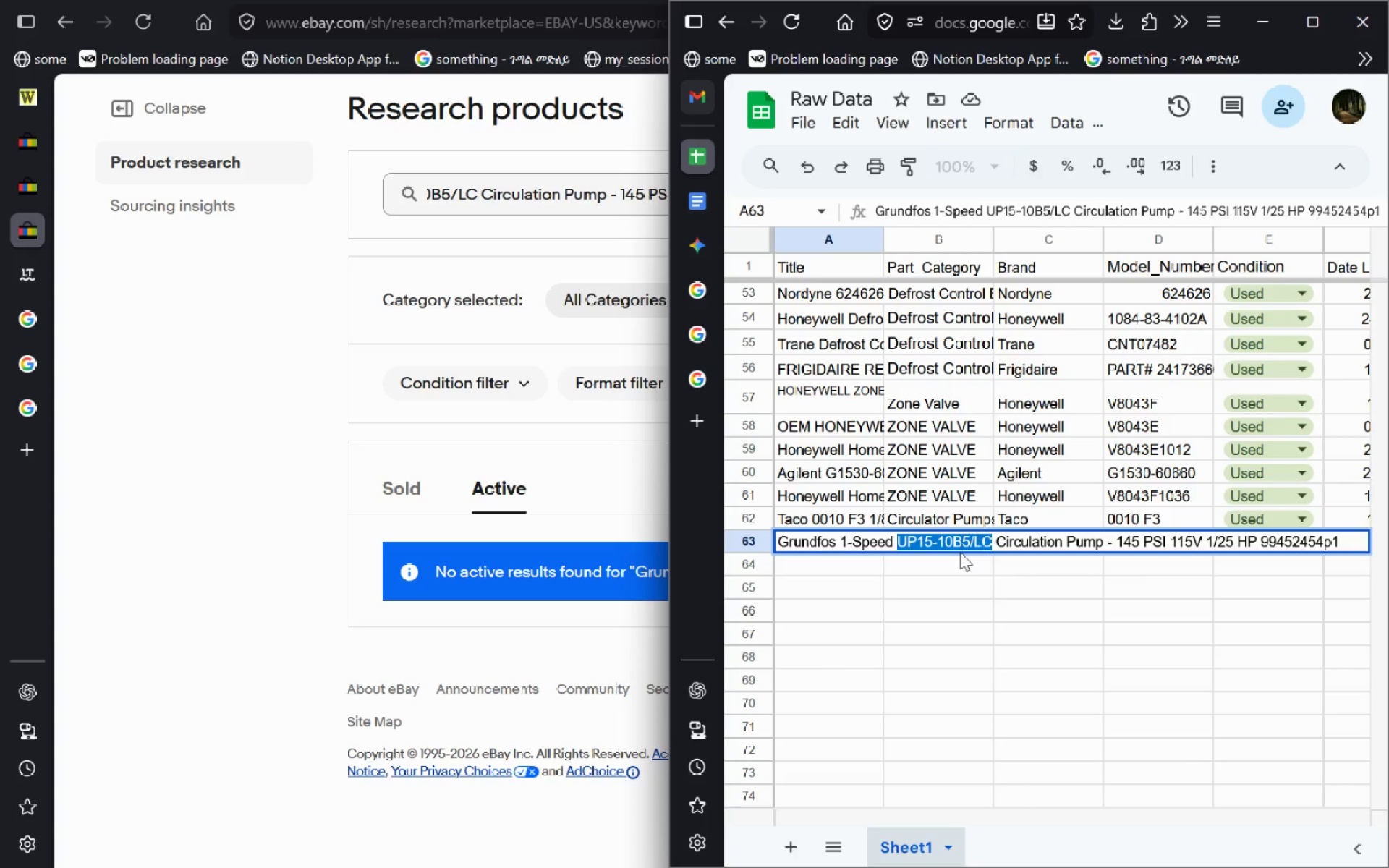 
key(Control+A)
 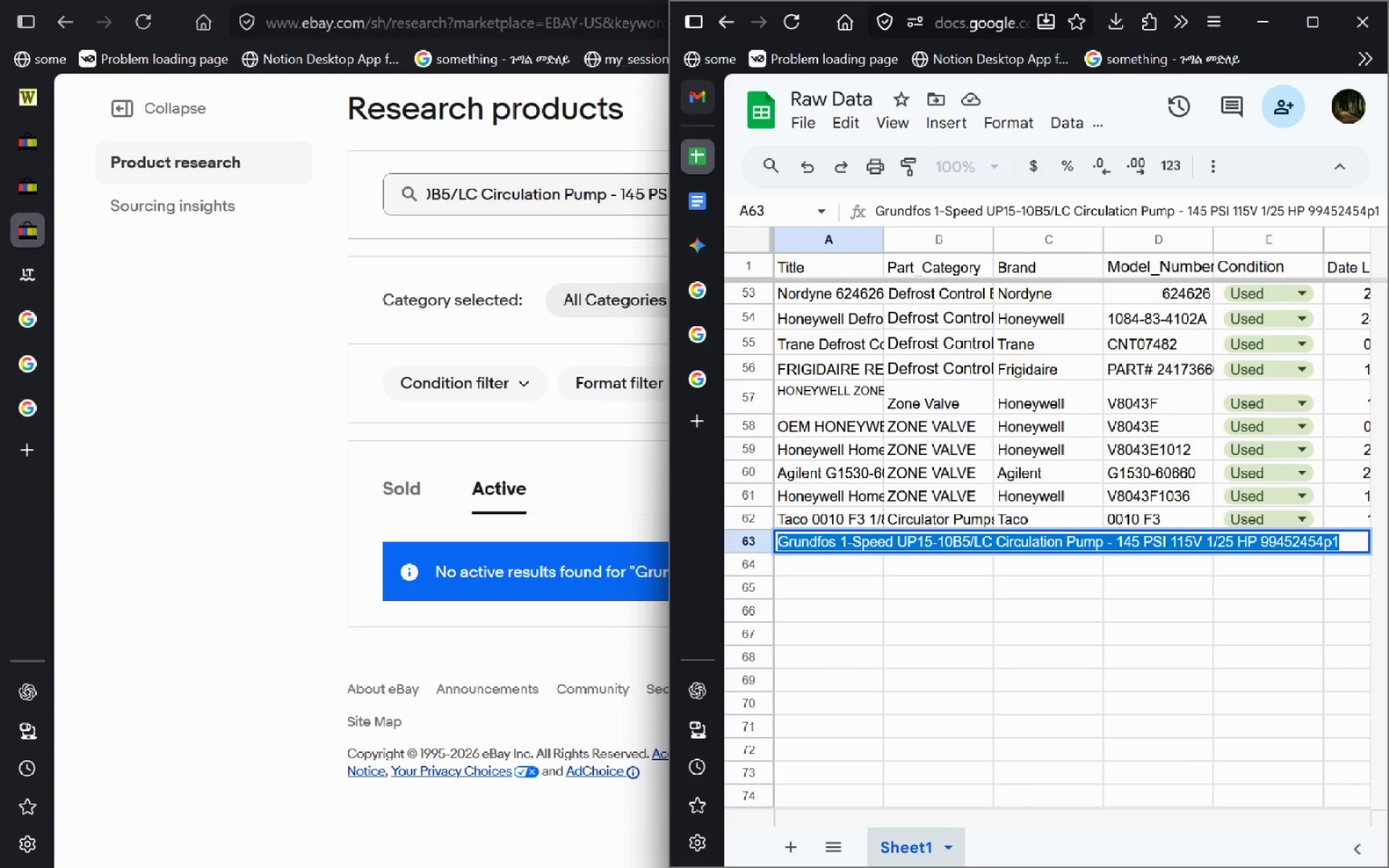 
key(Control+C)
 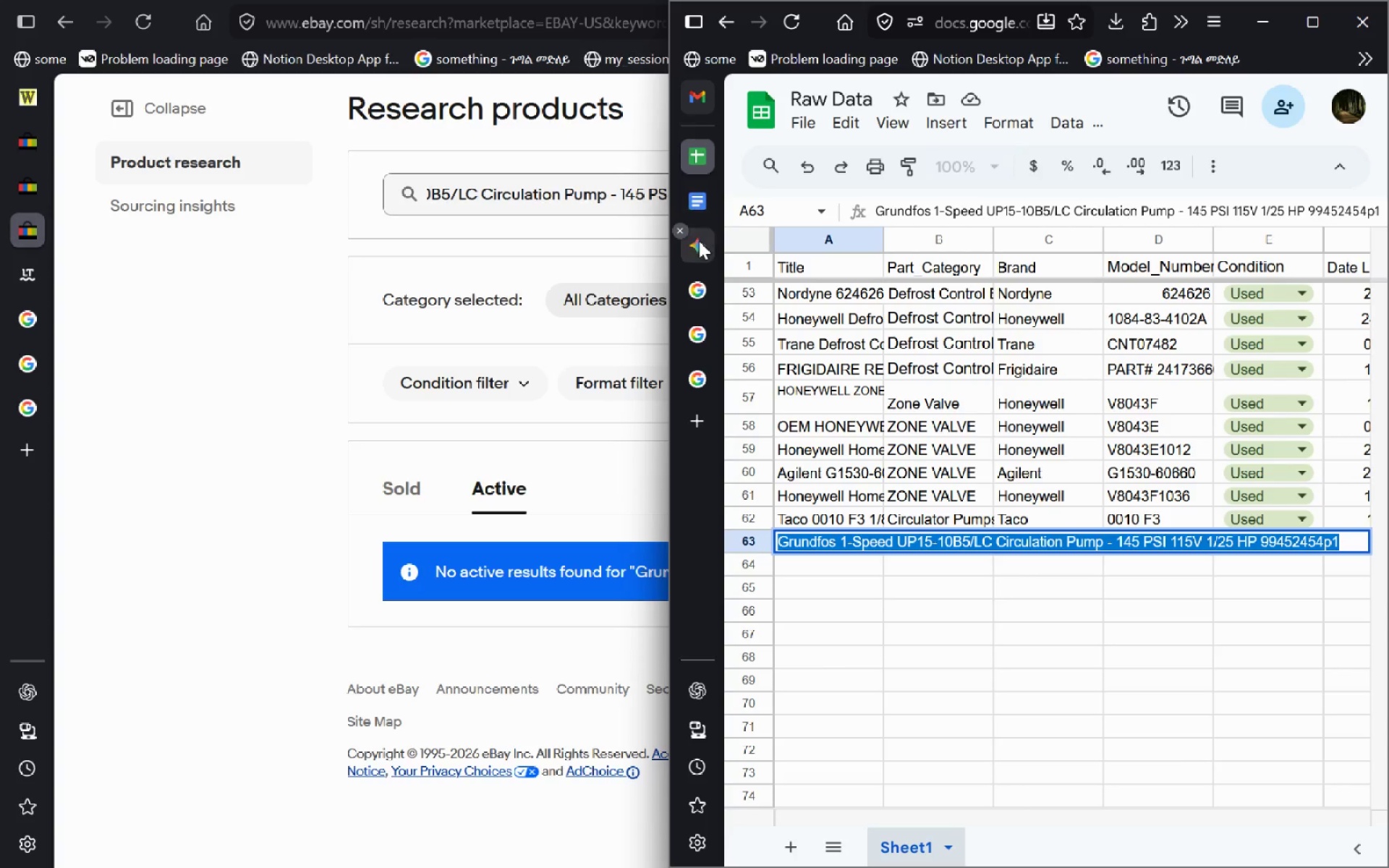 
hold_key(key=ControlLeft, duration=0.47)
 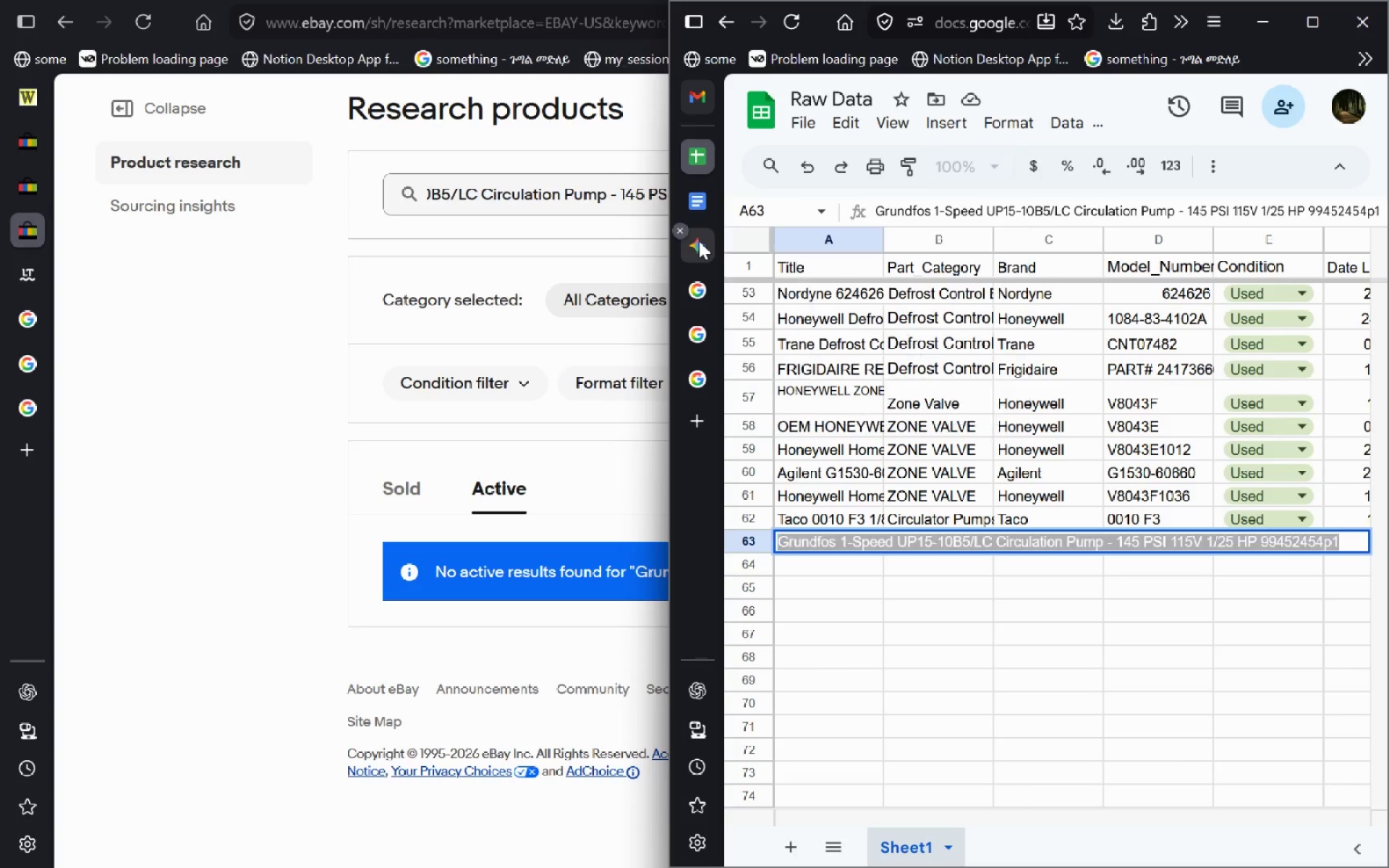 
left_click([699, 241])
 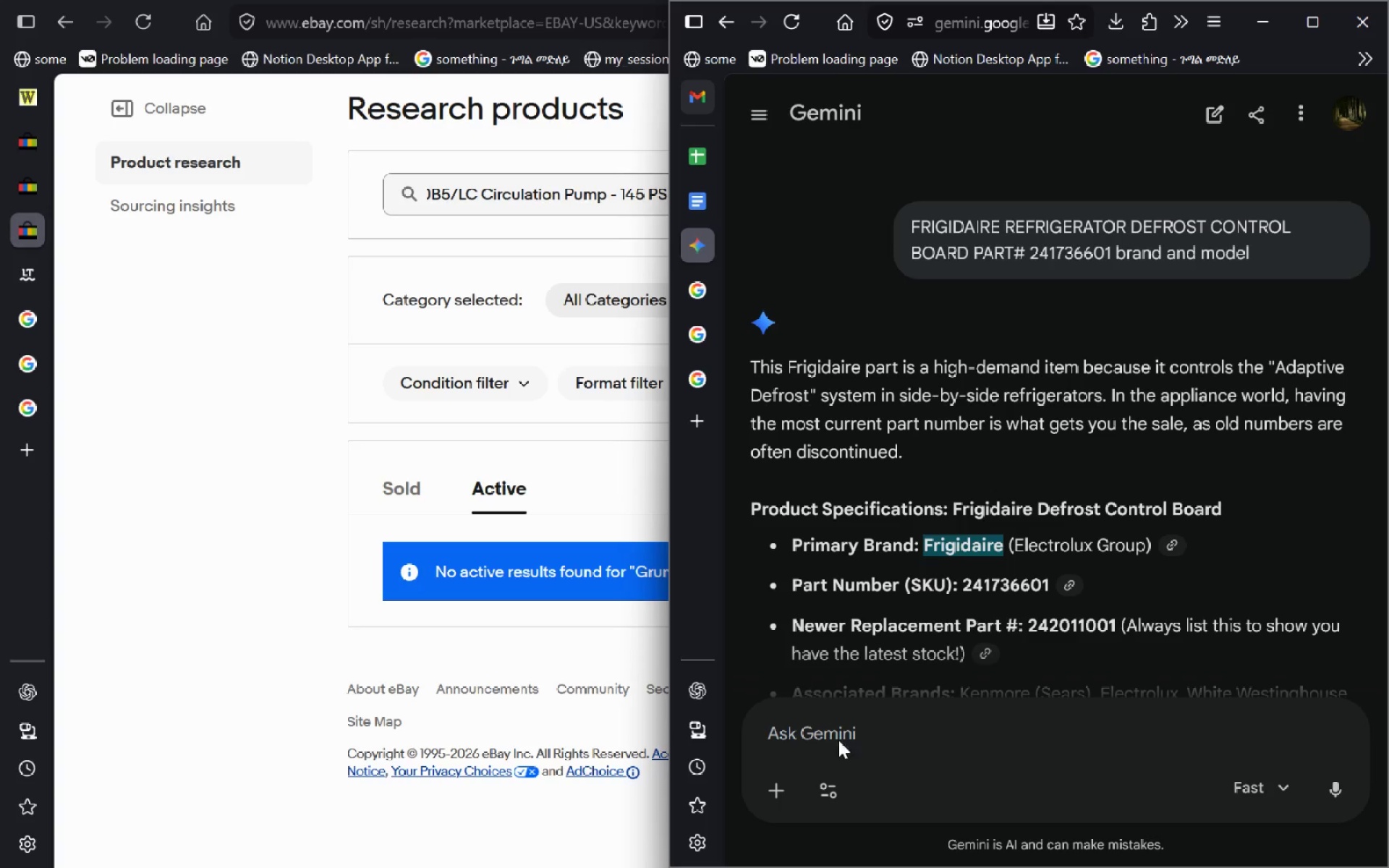 
left_click([840, 742])
 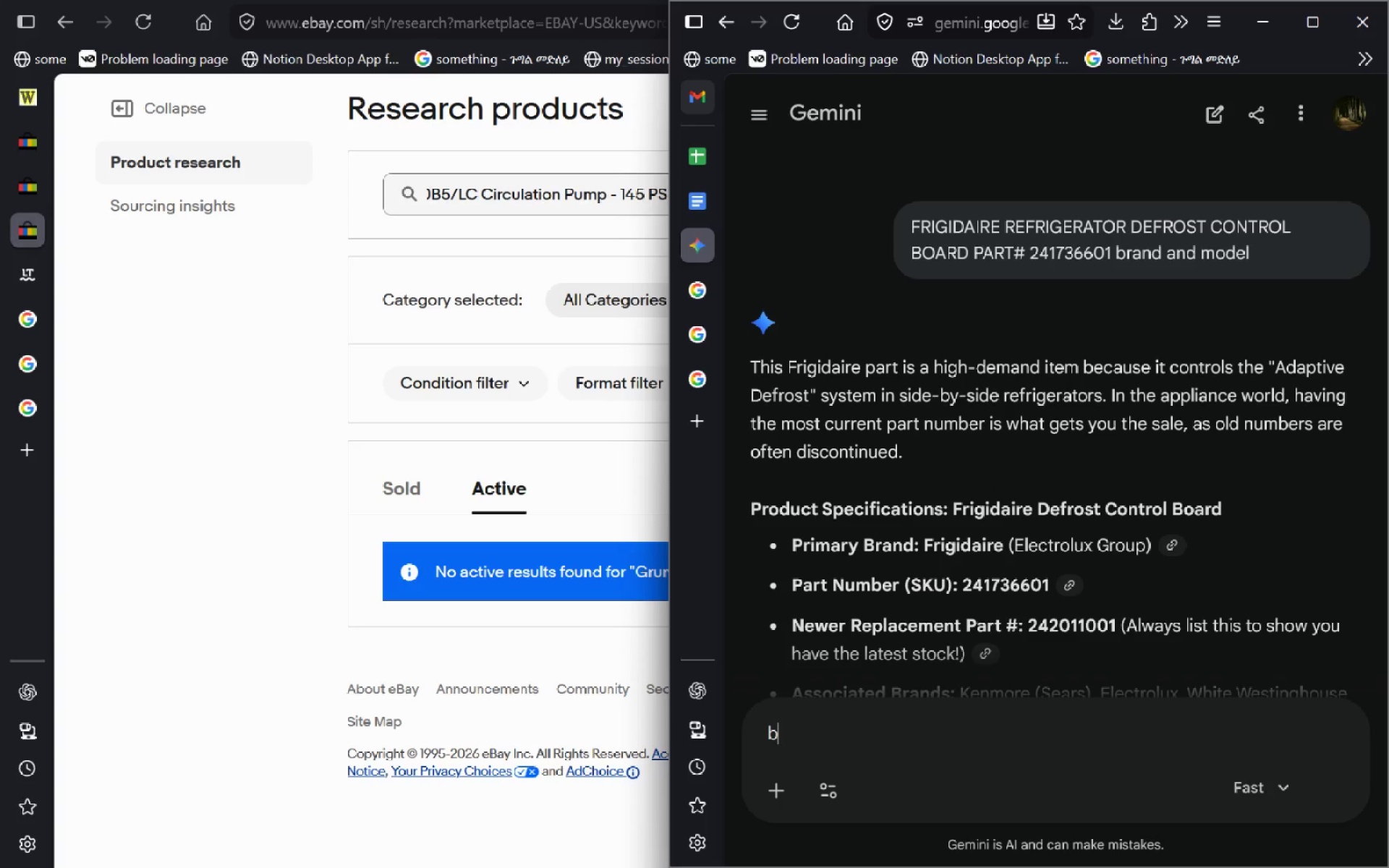 
type(brand and n)
key(Backspace)
type(moc)
key(Backspace)
type(del )
 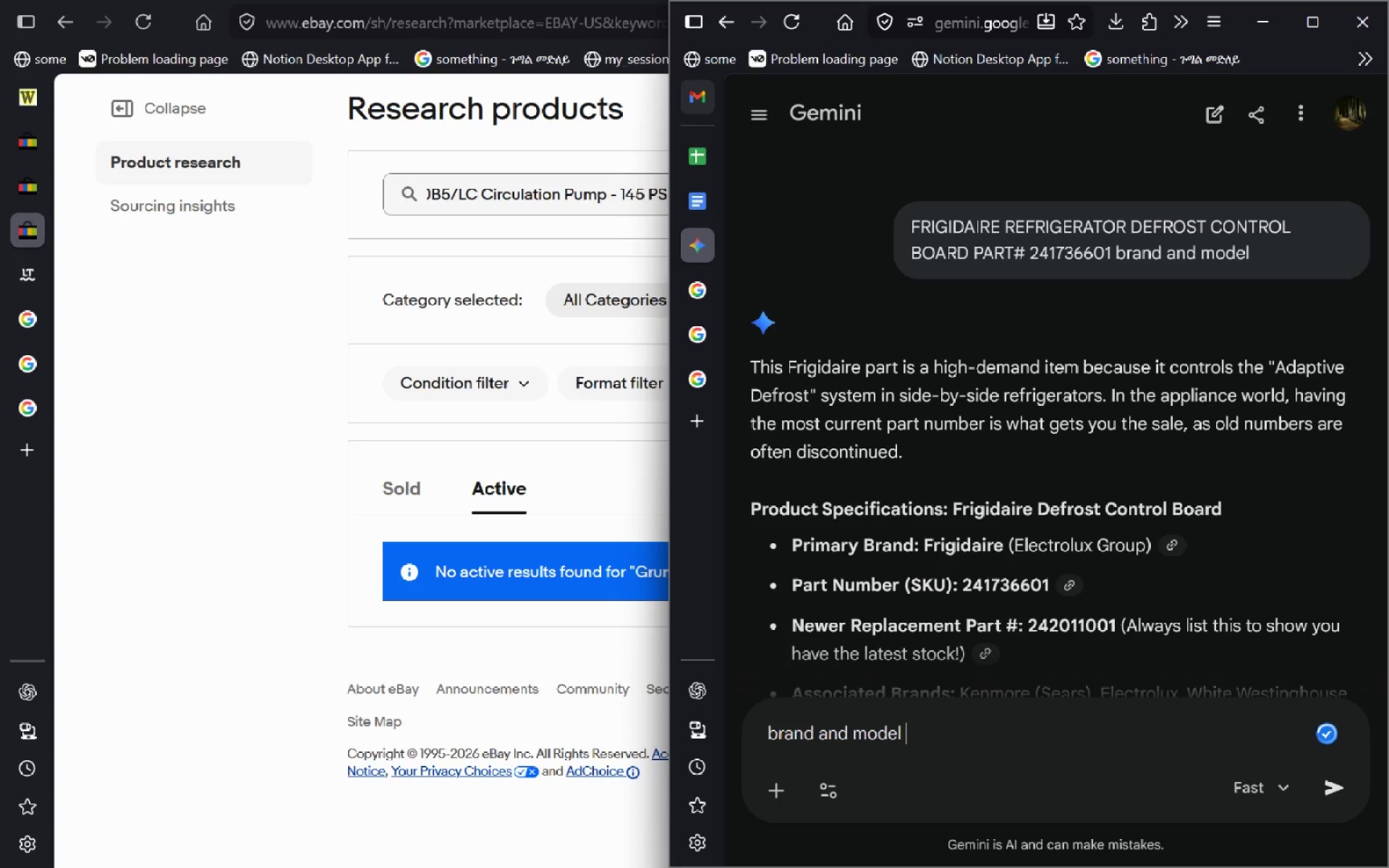 
key(Control+V)
 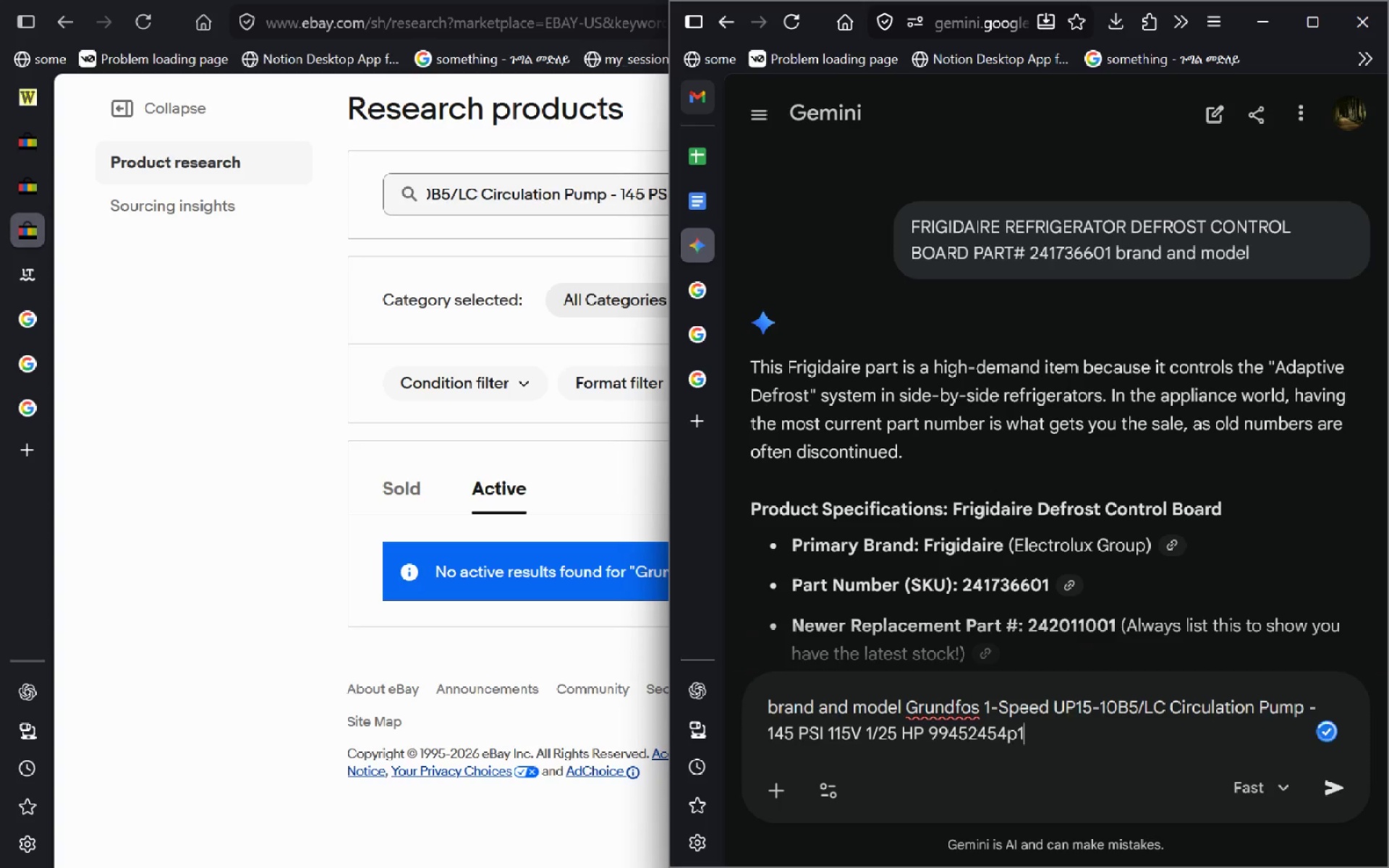 
key(Control+Enter)
 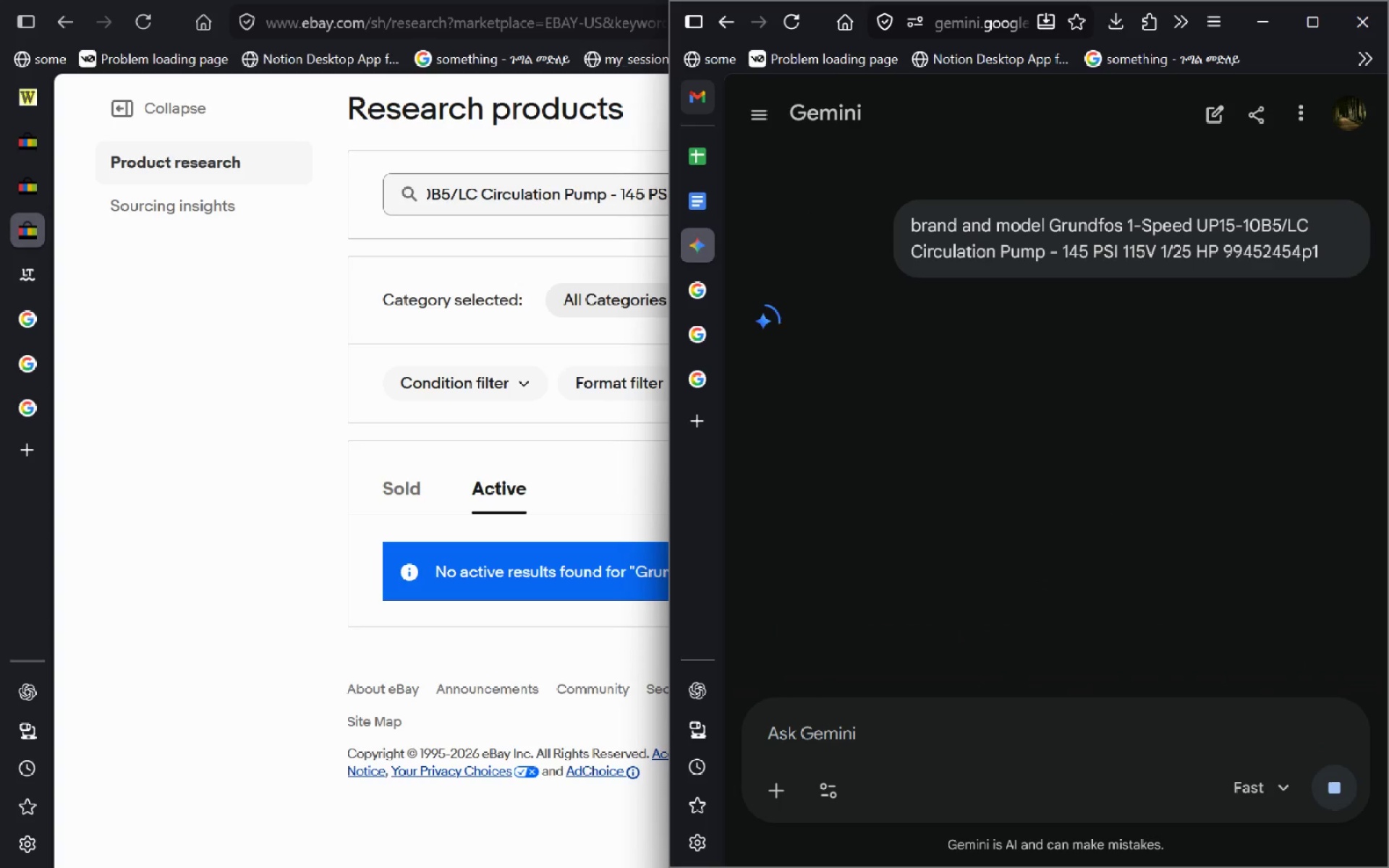 
wait(6.44)
 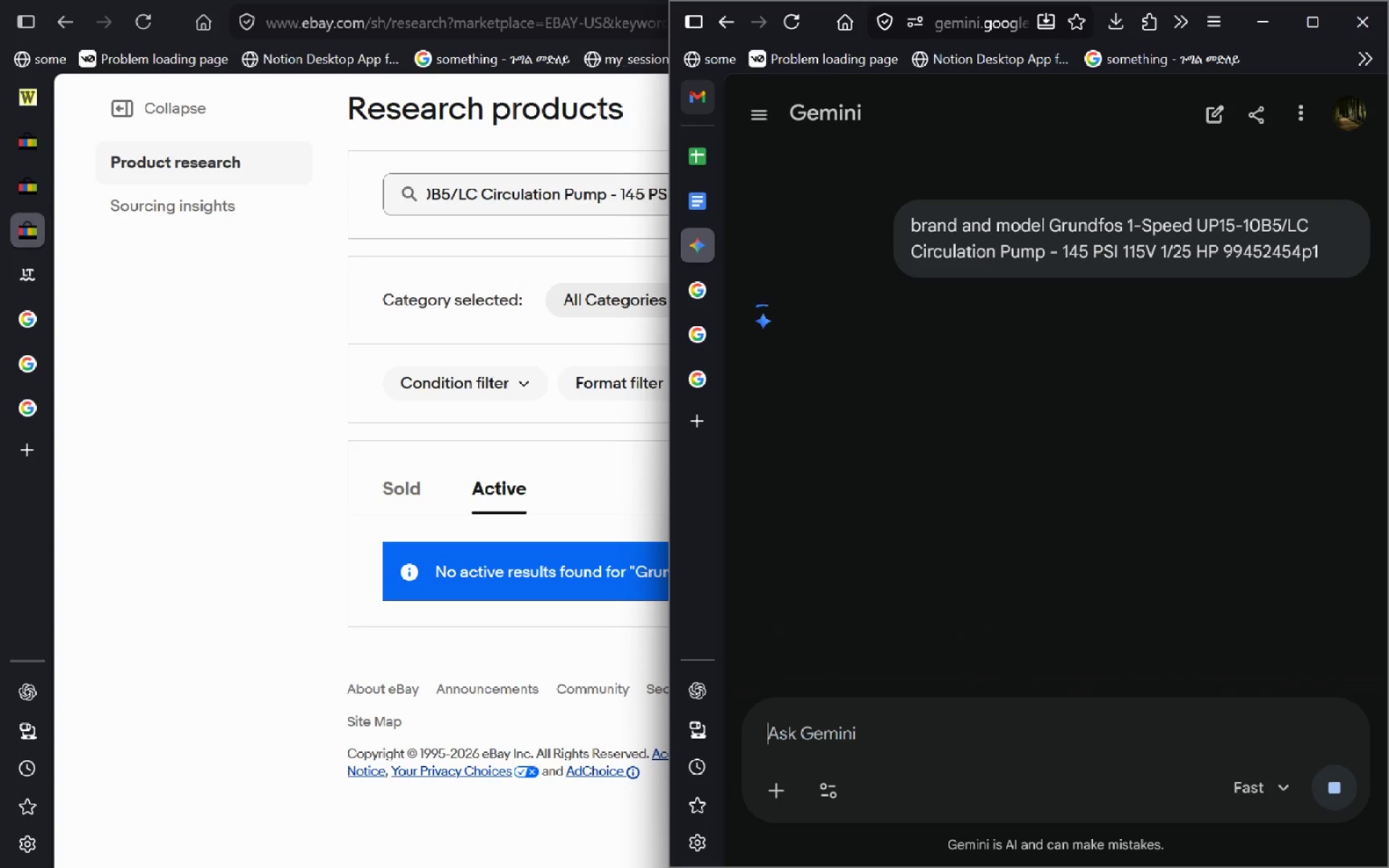 
key(Alt+Space)
 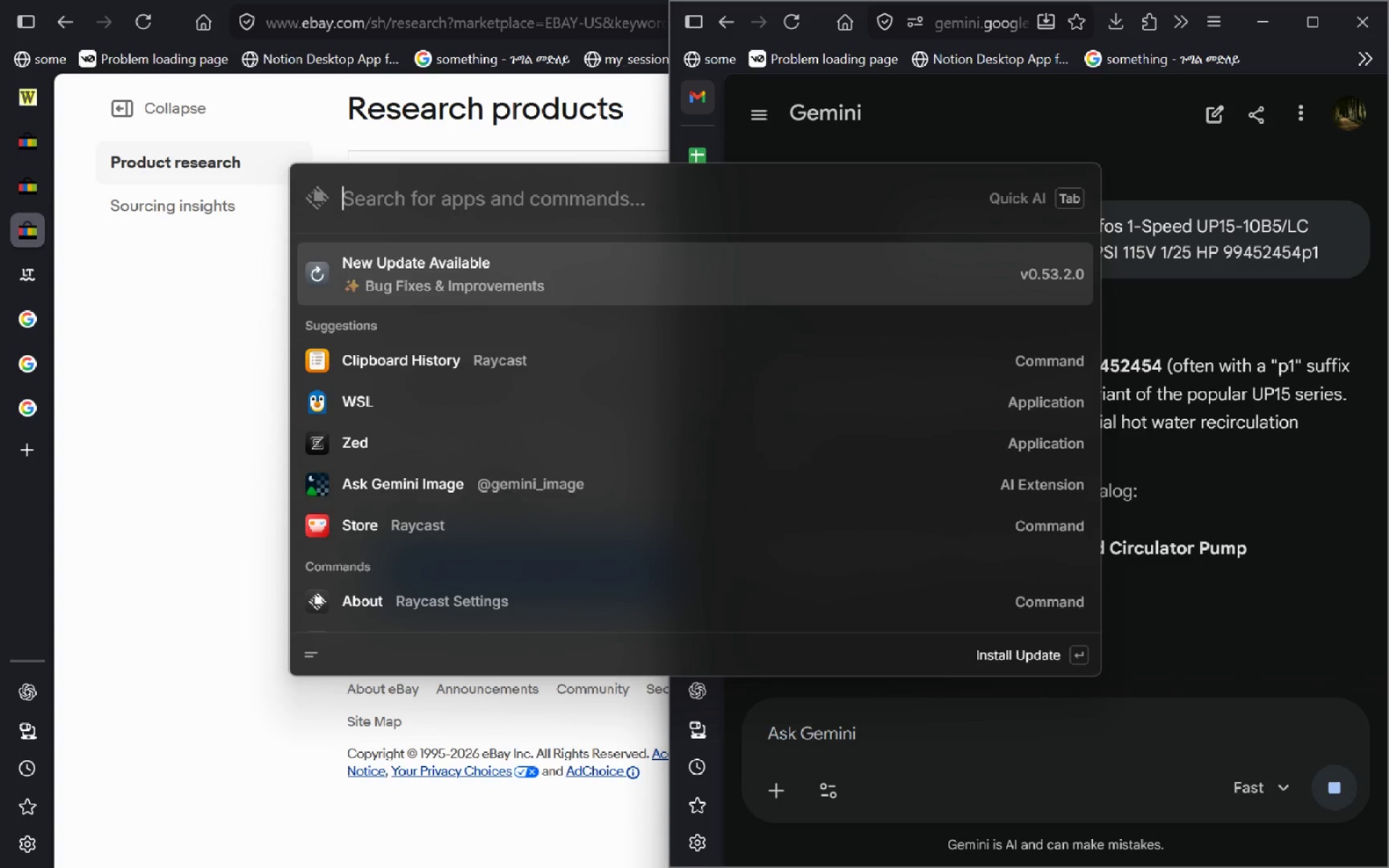 
key(Control+V)
 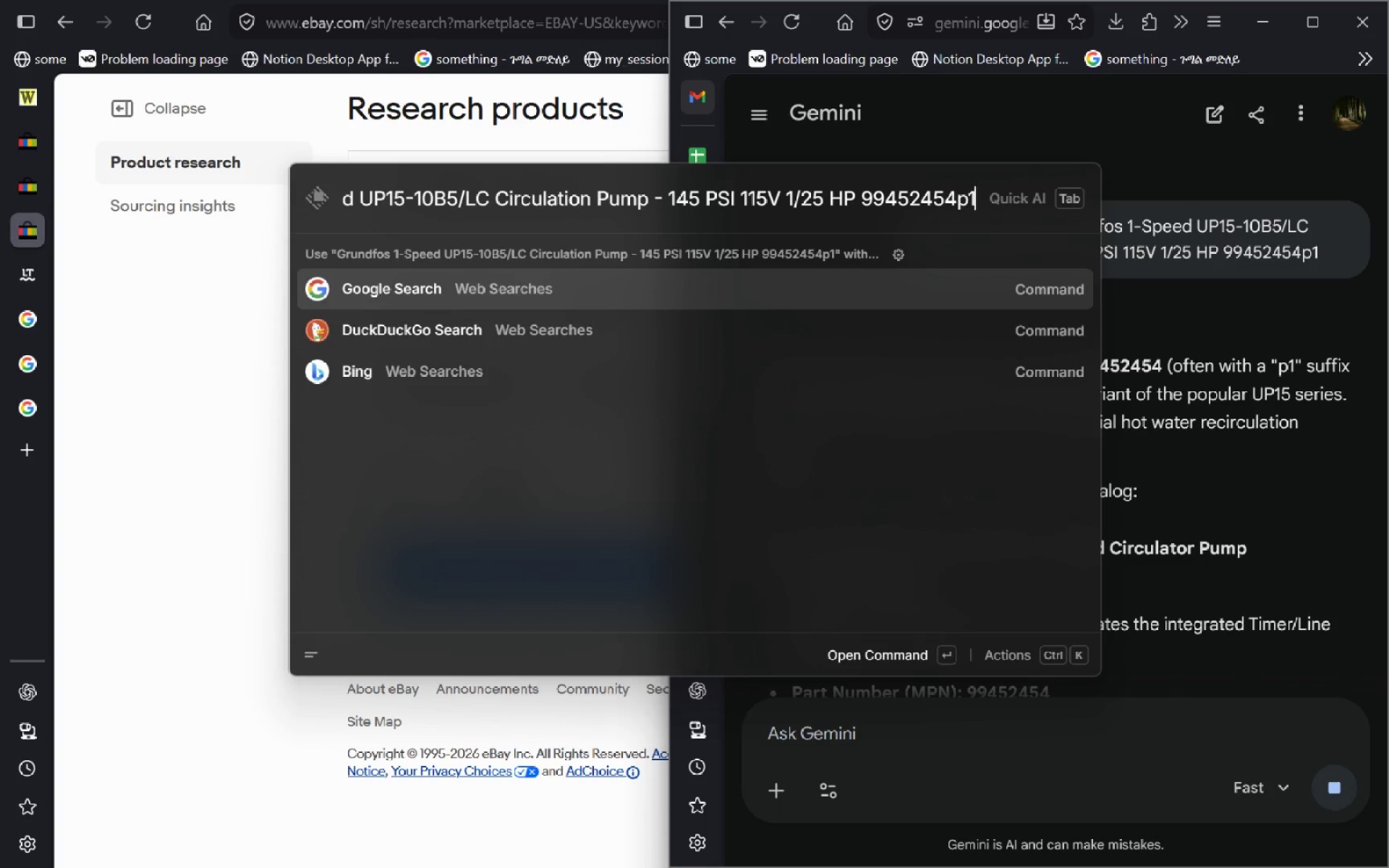 
type( what is )
key(Tab)
type(w)
key(Backspace)
type(the brand and model)
 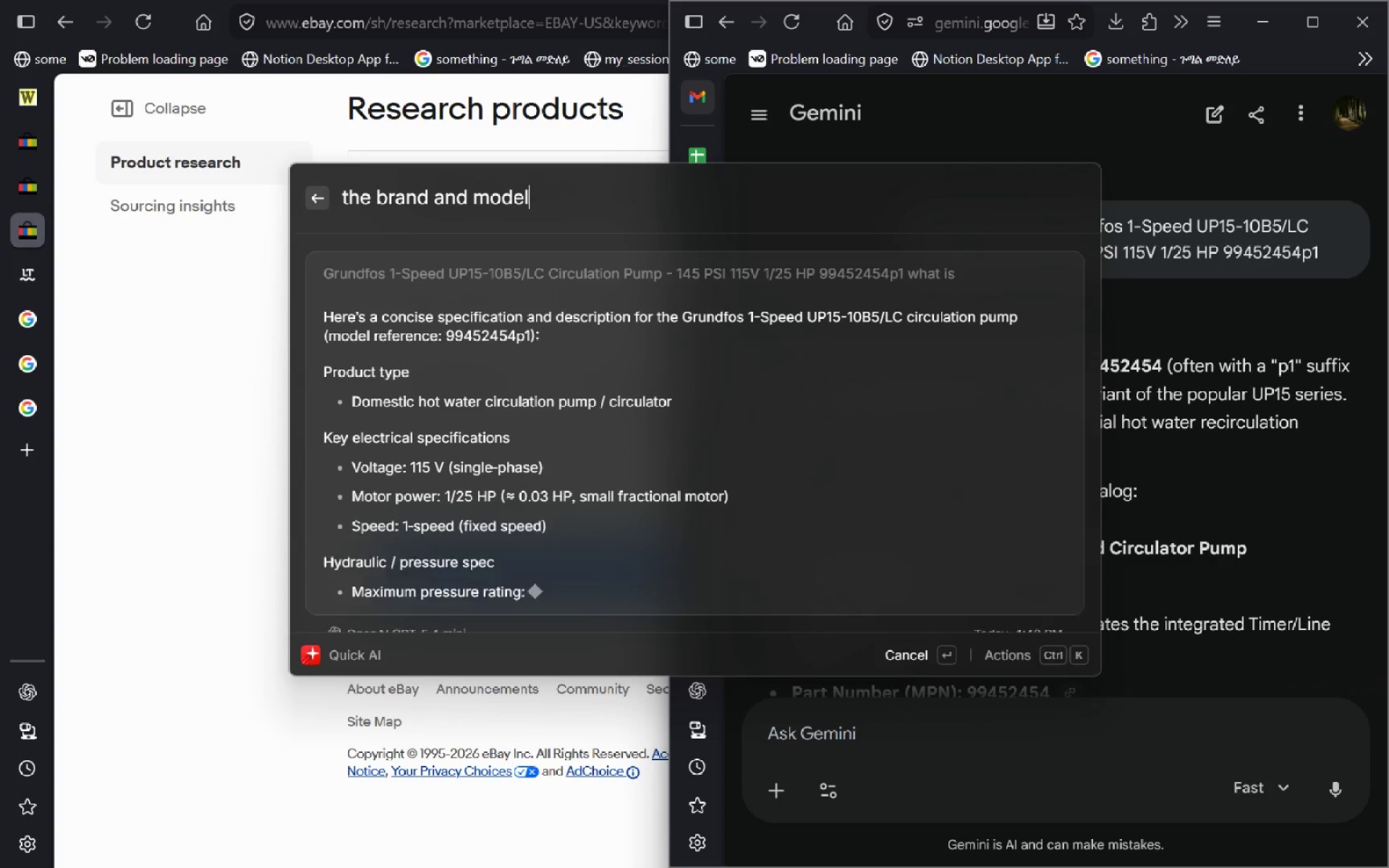 
key(Enter)
 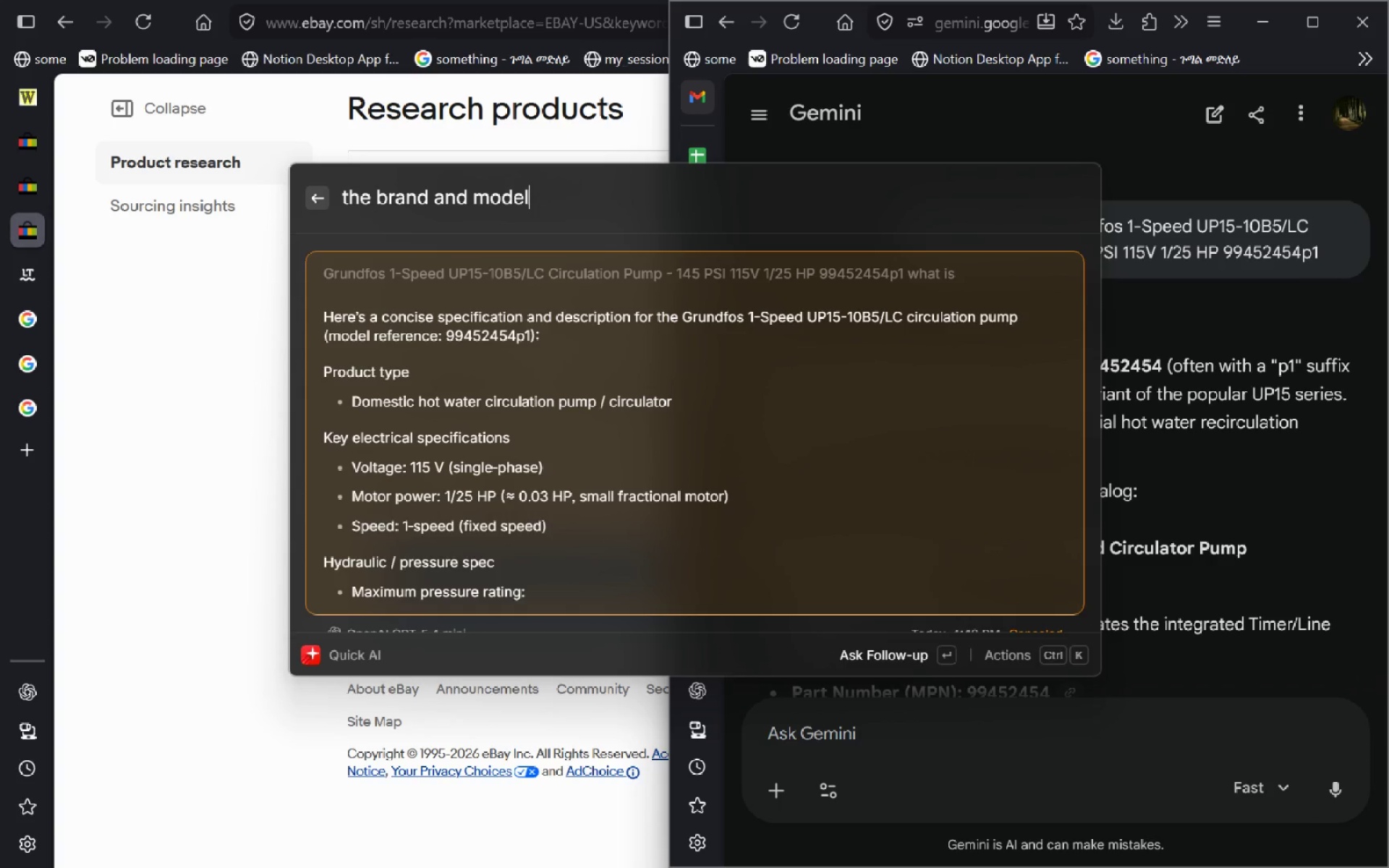 
key(Enter)
 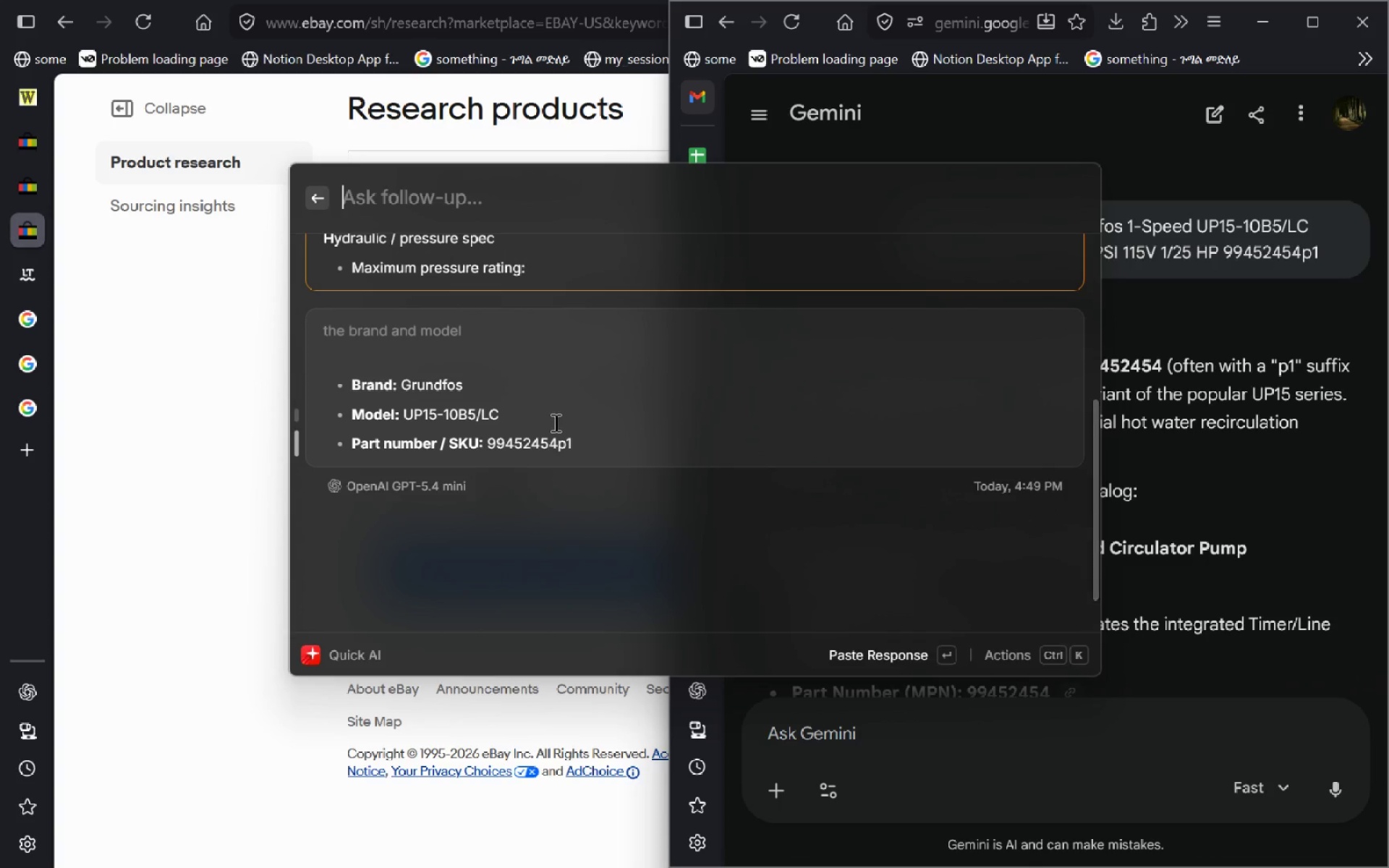 
wait(6.08)
 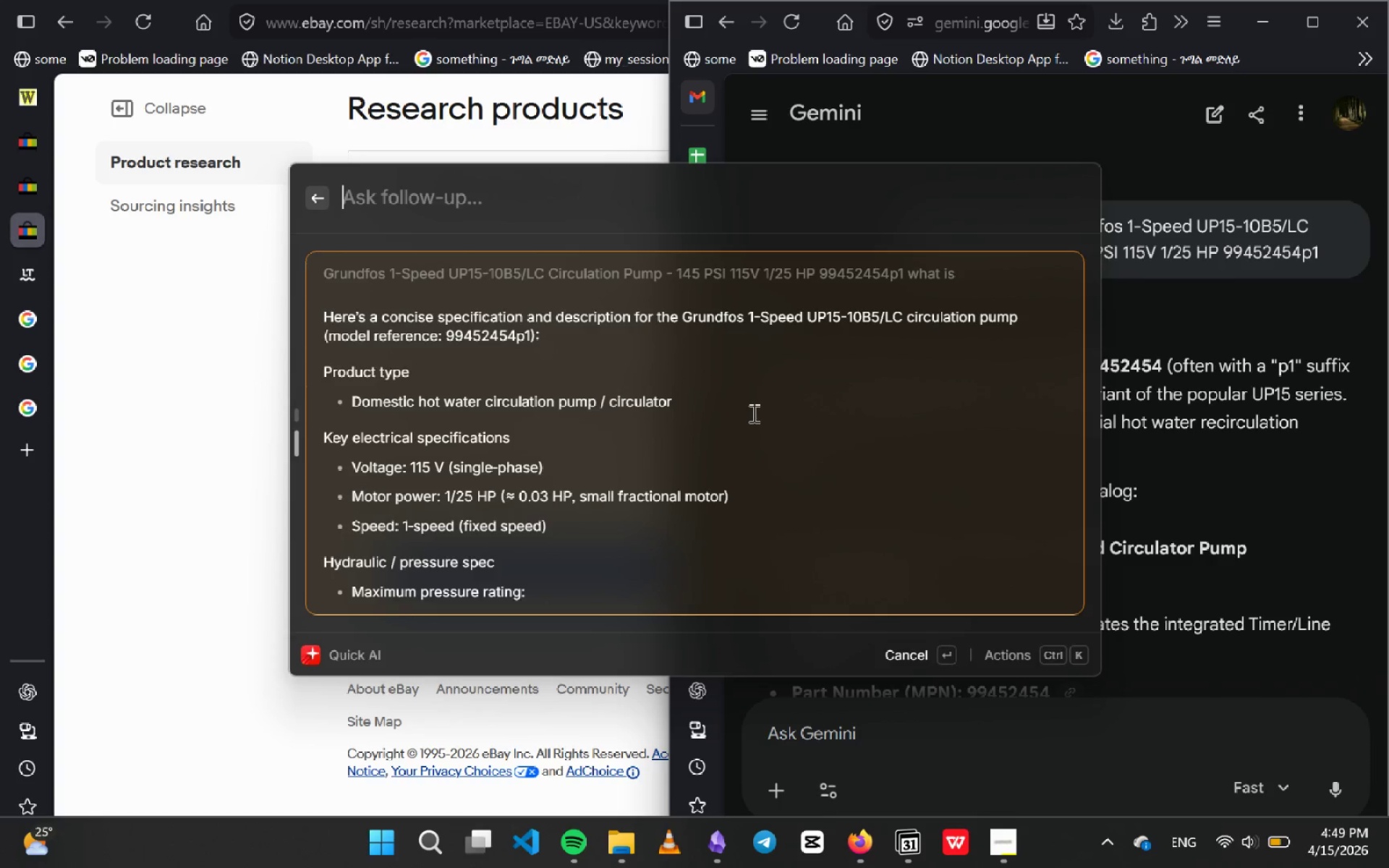 
left_click_drag(start_coordinate=[506, 417], to_coordinate=[407, 412])
 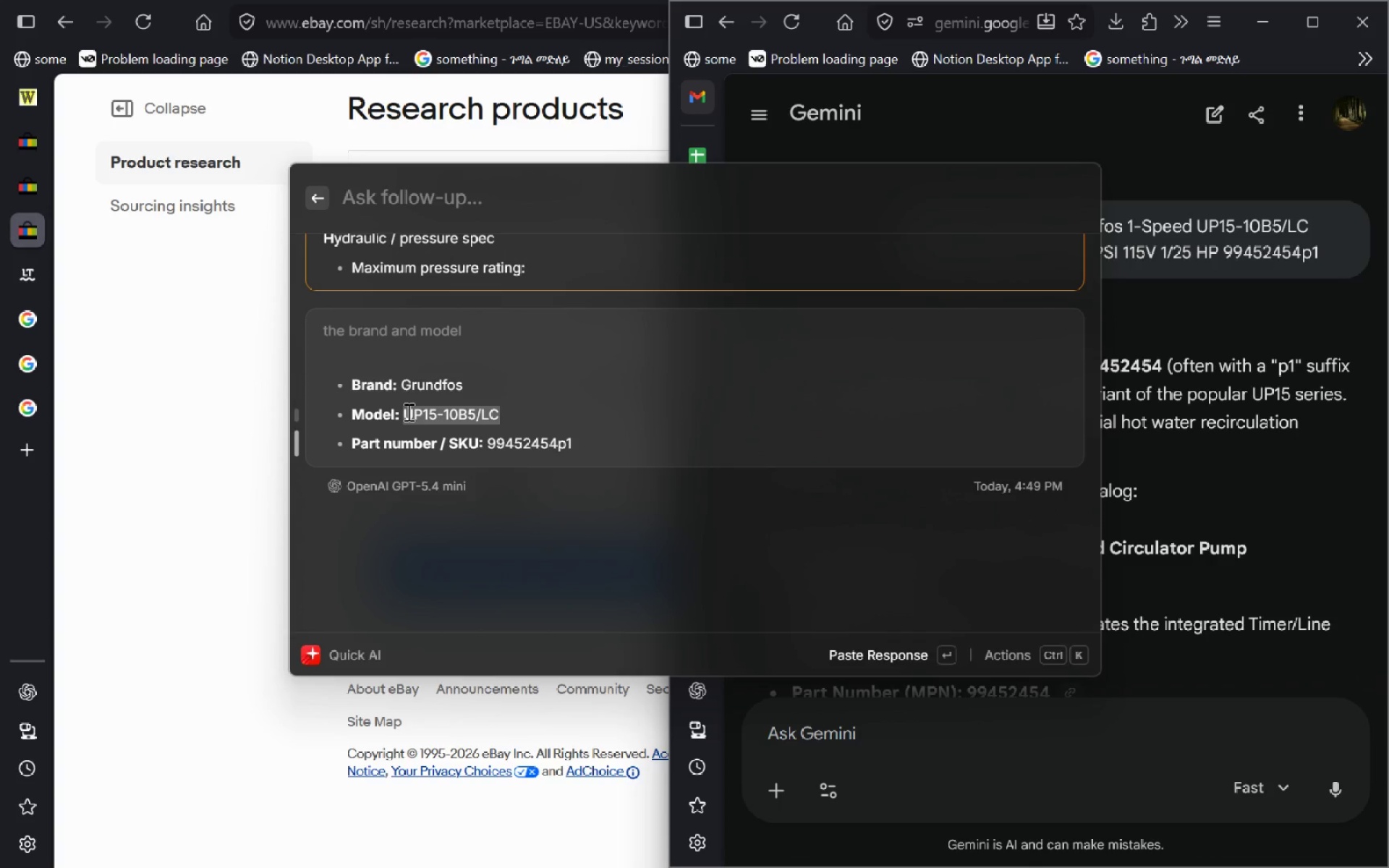 
key(Control+C)
 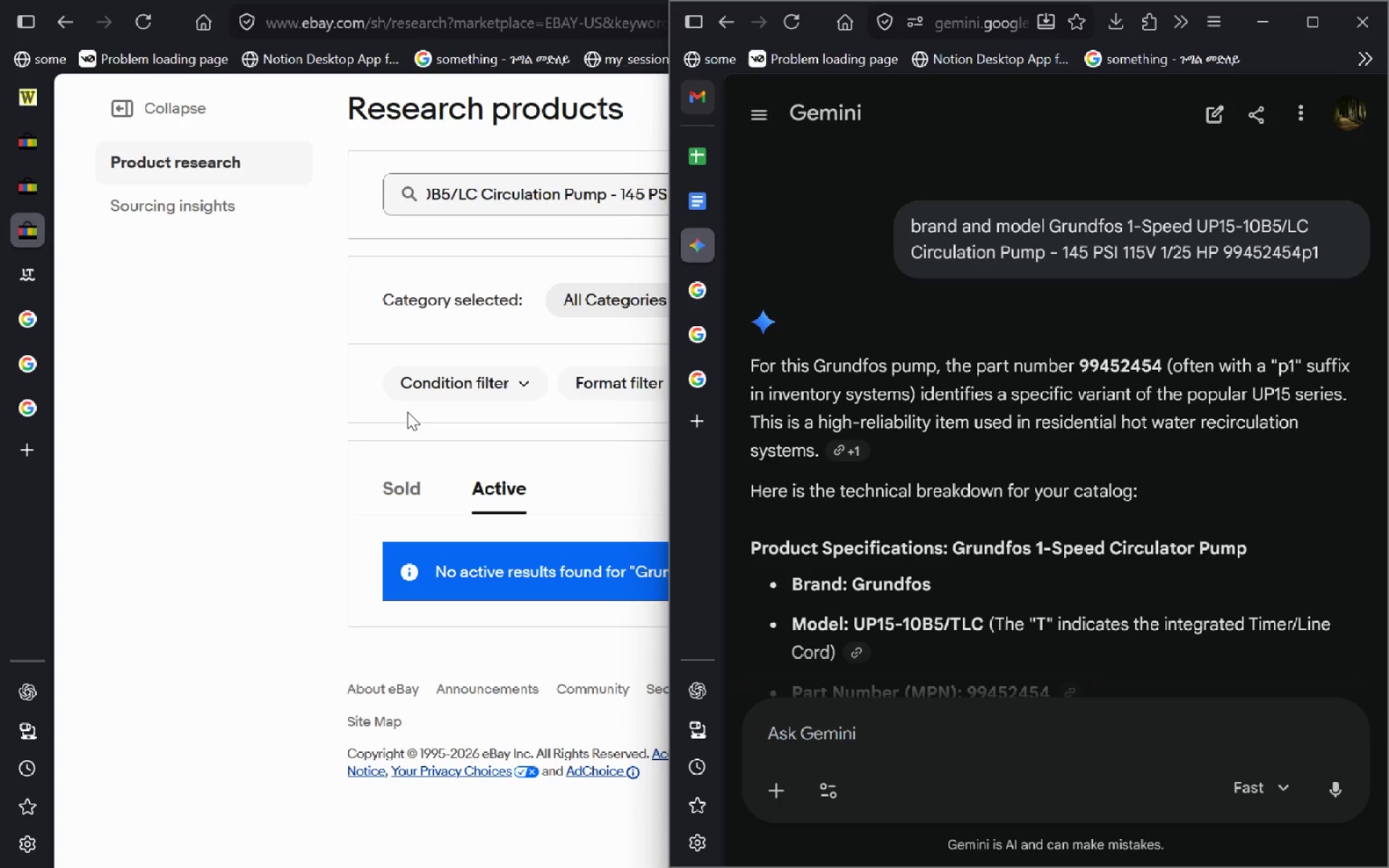 
key(Alt+Tab)
 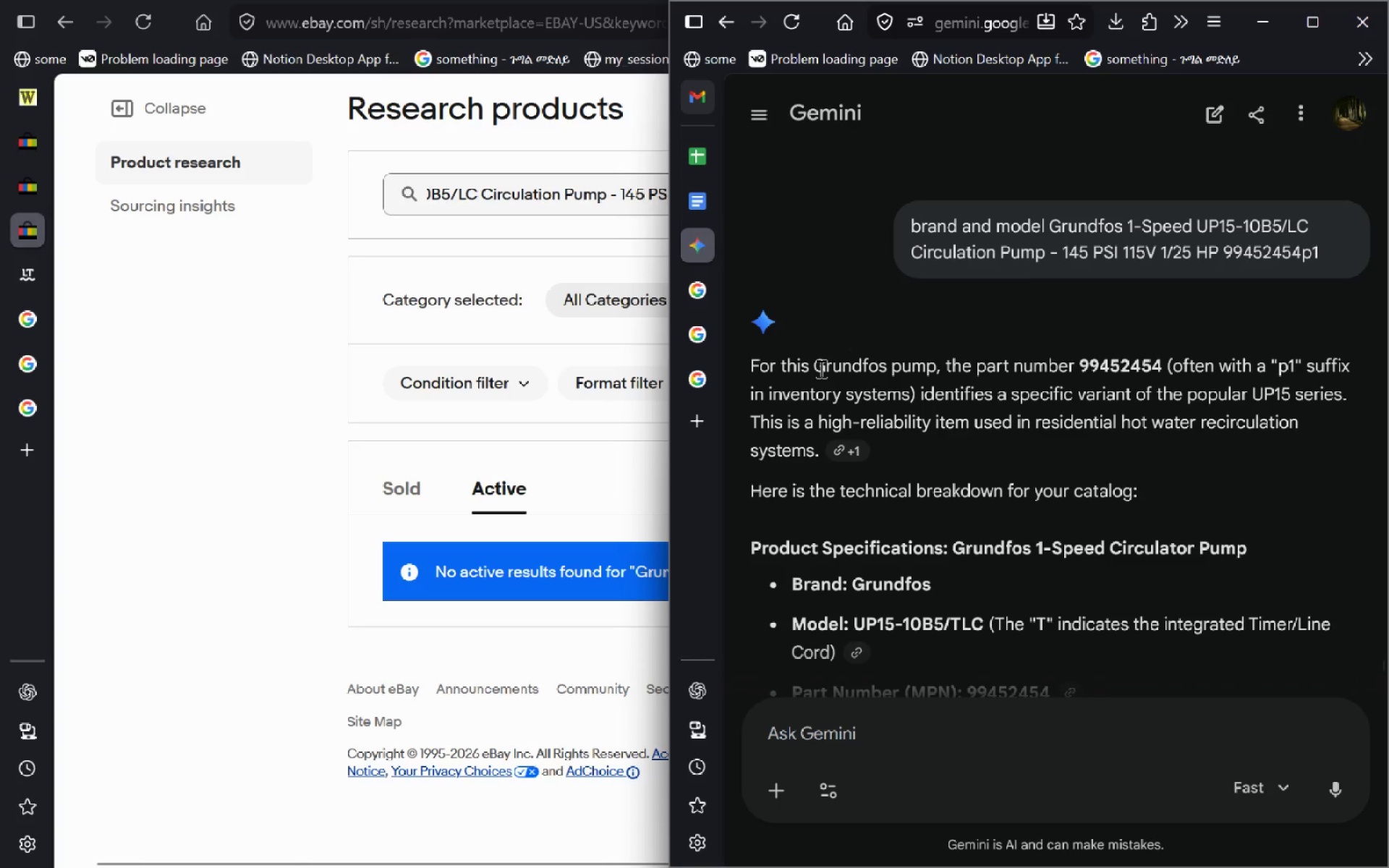 
left_click([709, 196])
 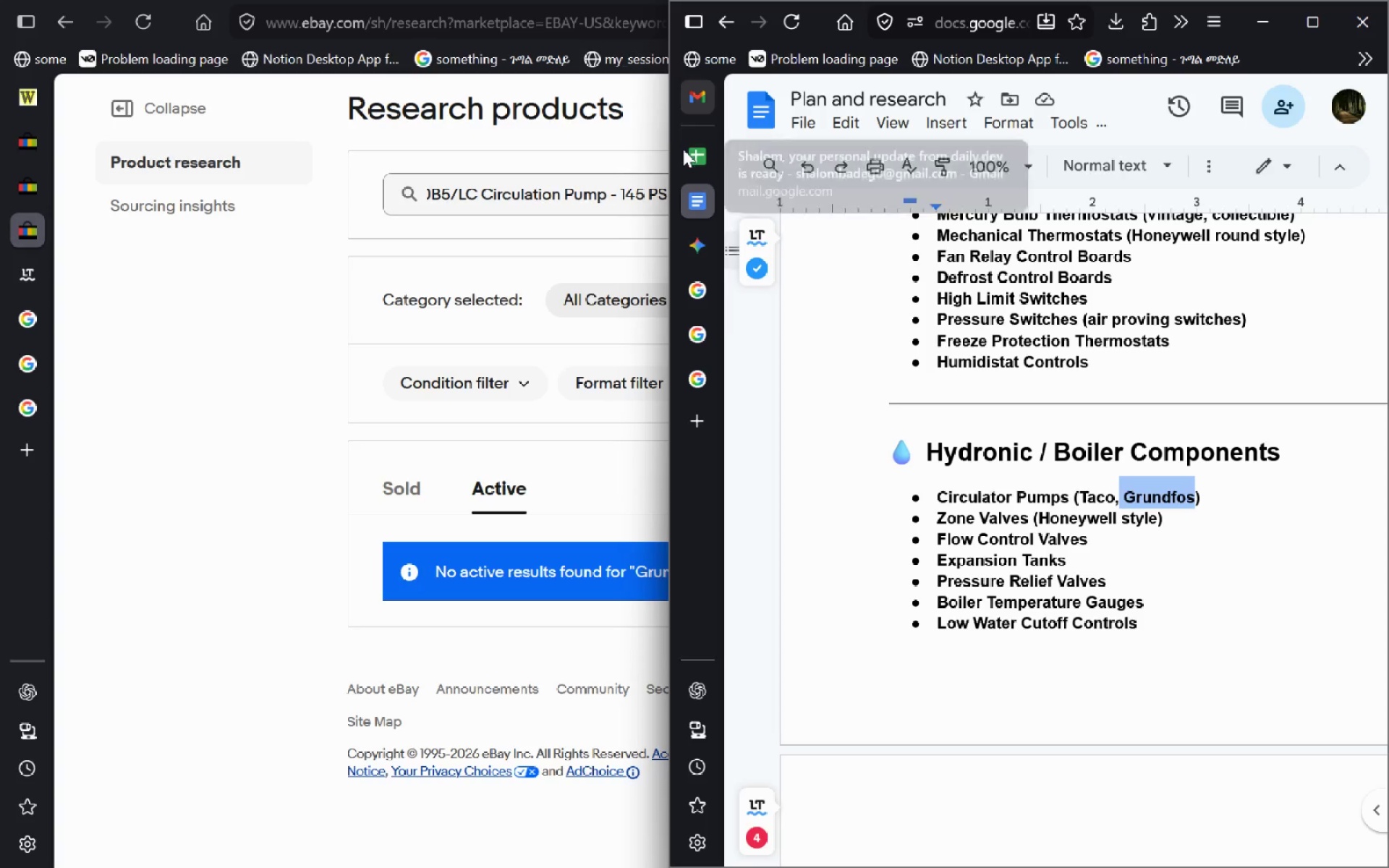 
left_click_drag(start_coordinate=[689, 150], to_coordinate=[712, 247])
 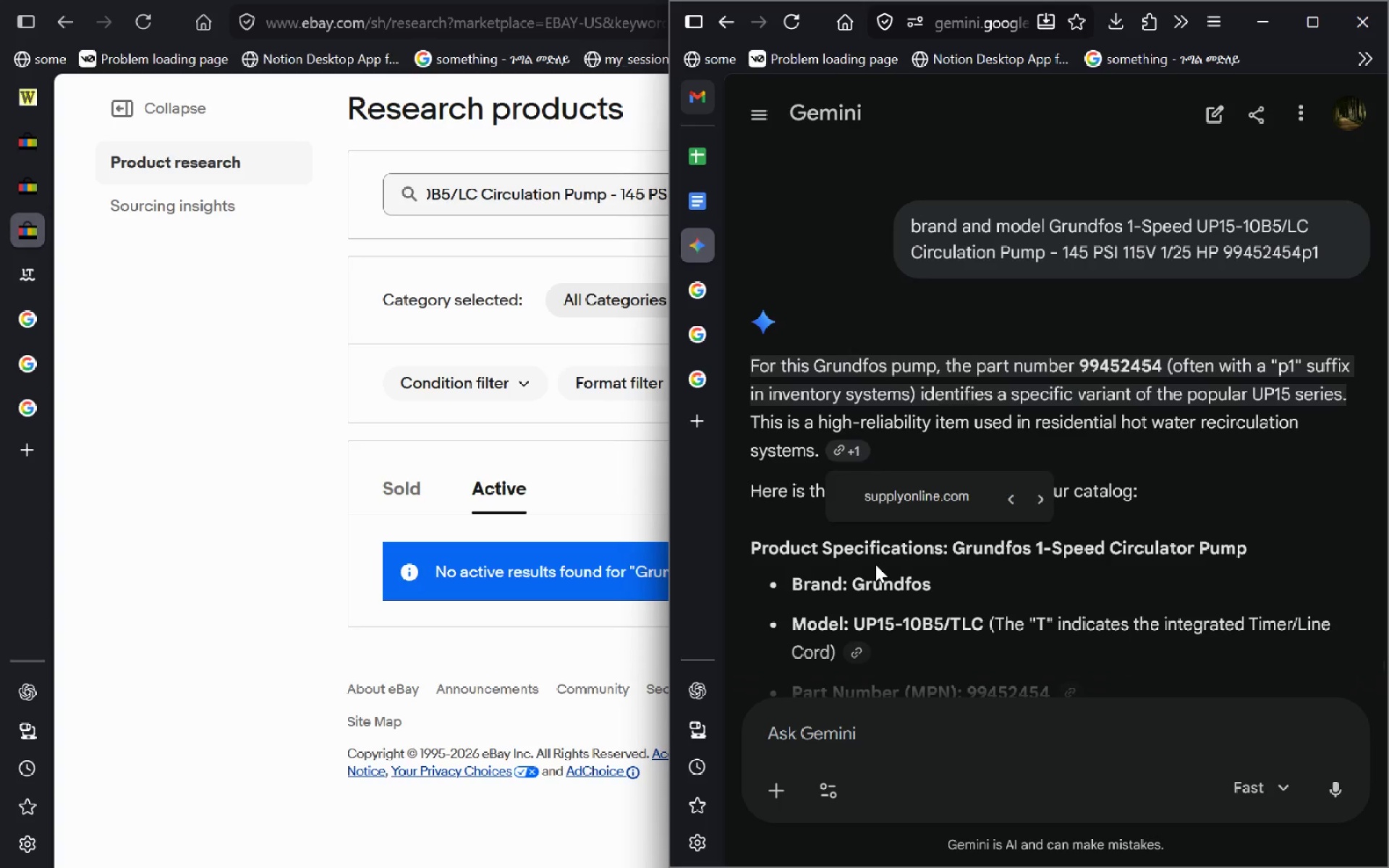 
left_click([712, 247])
 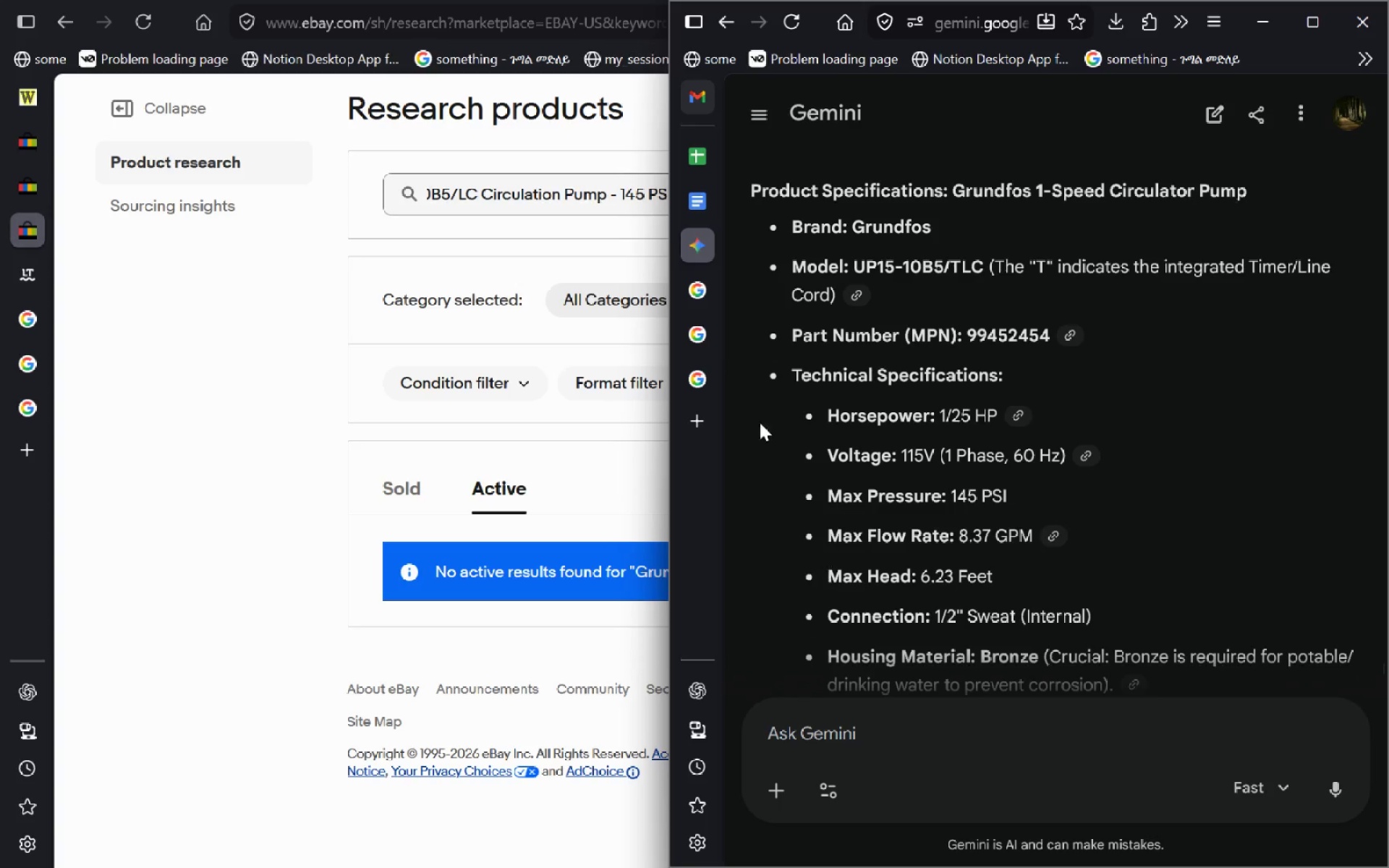 
mouse_move([853, 612])
 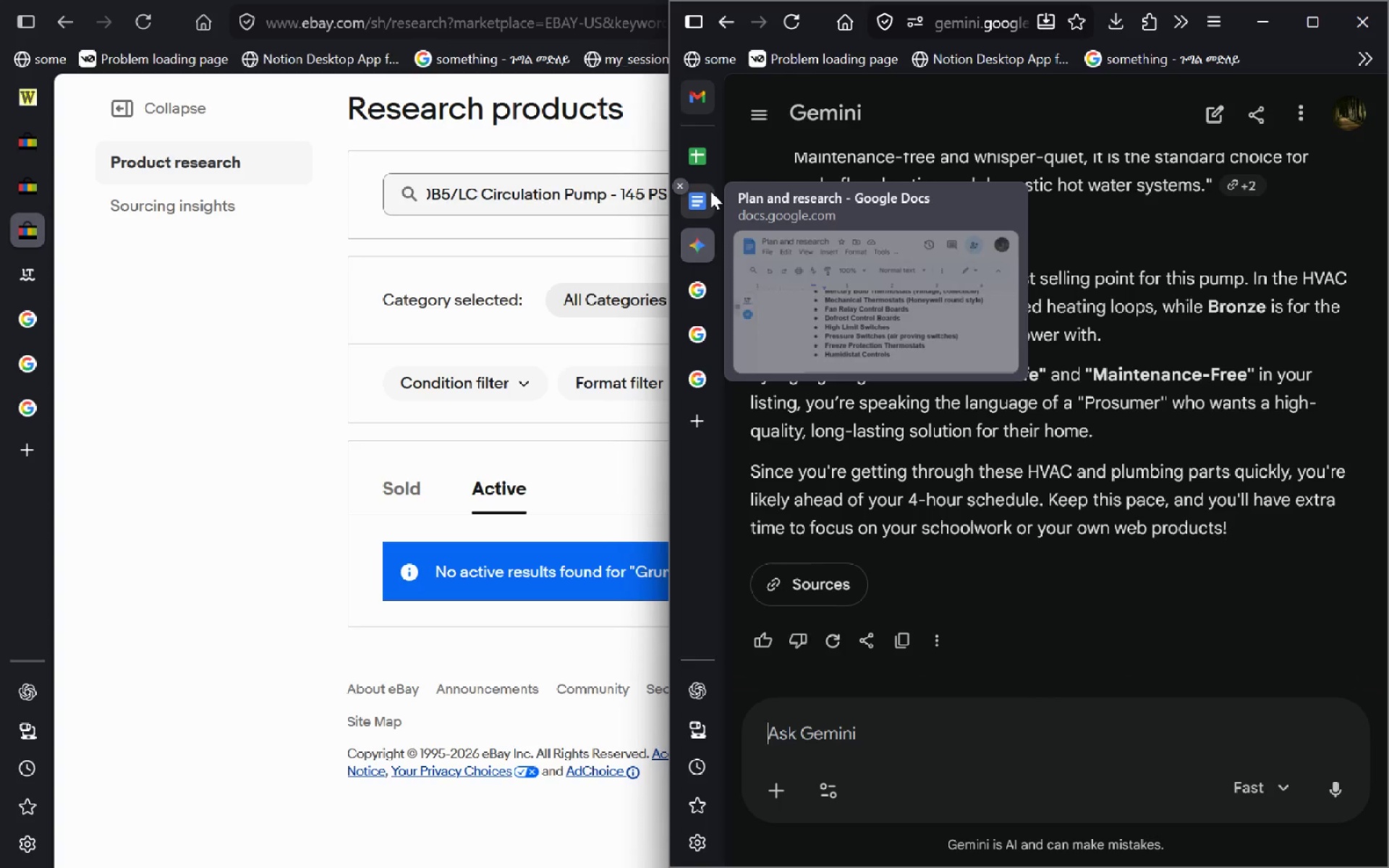 
left_click([710, 192])
 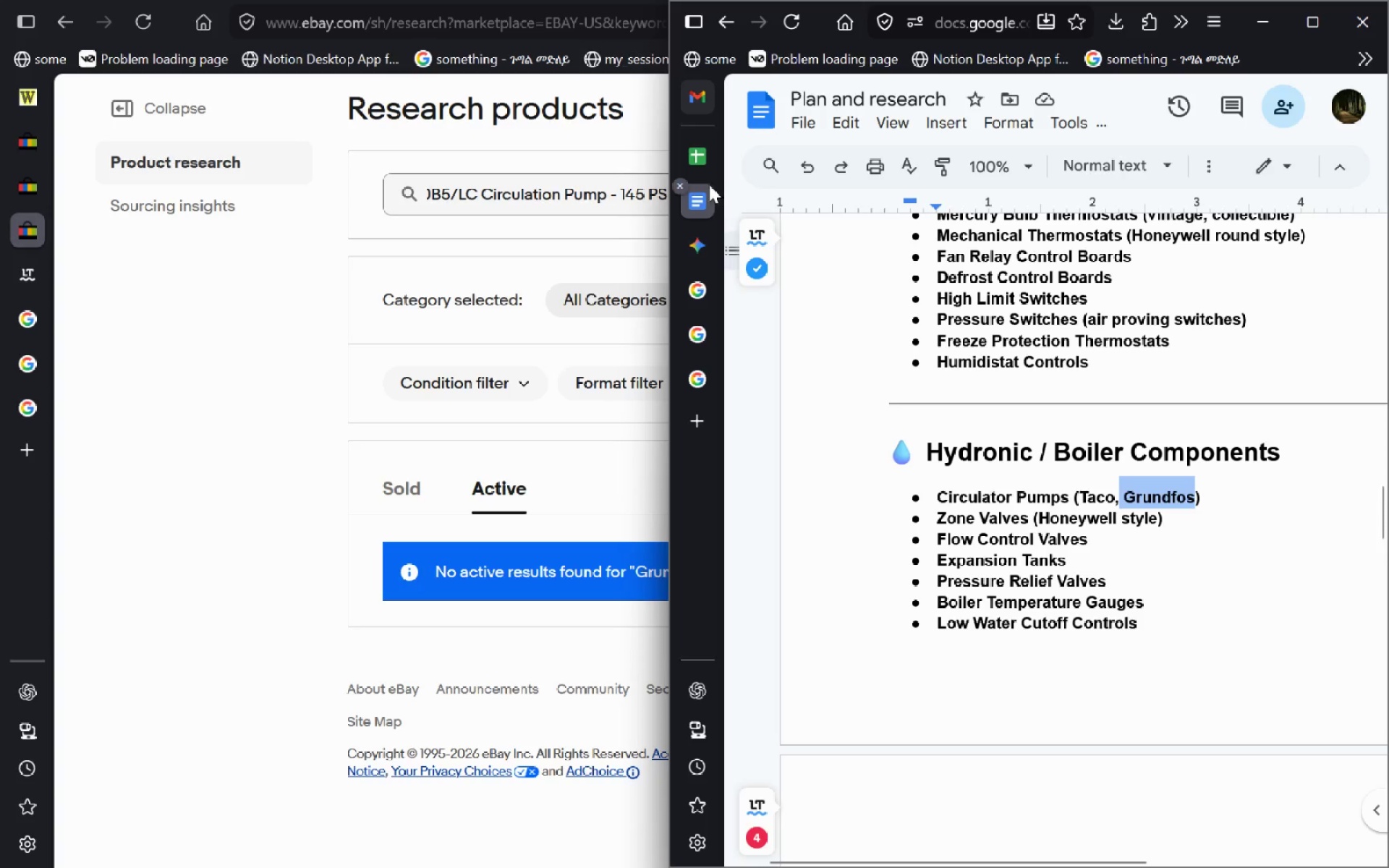 
left_click([701, 146])
 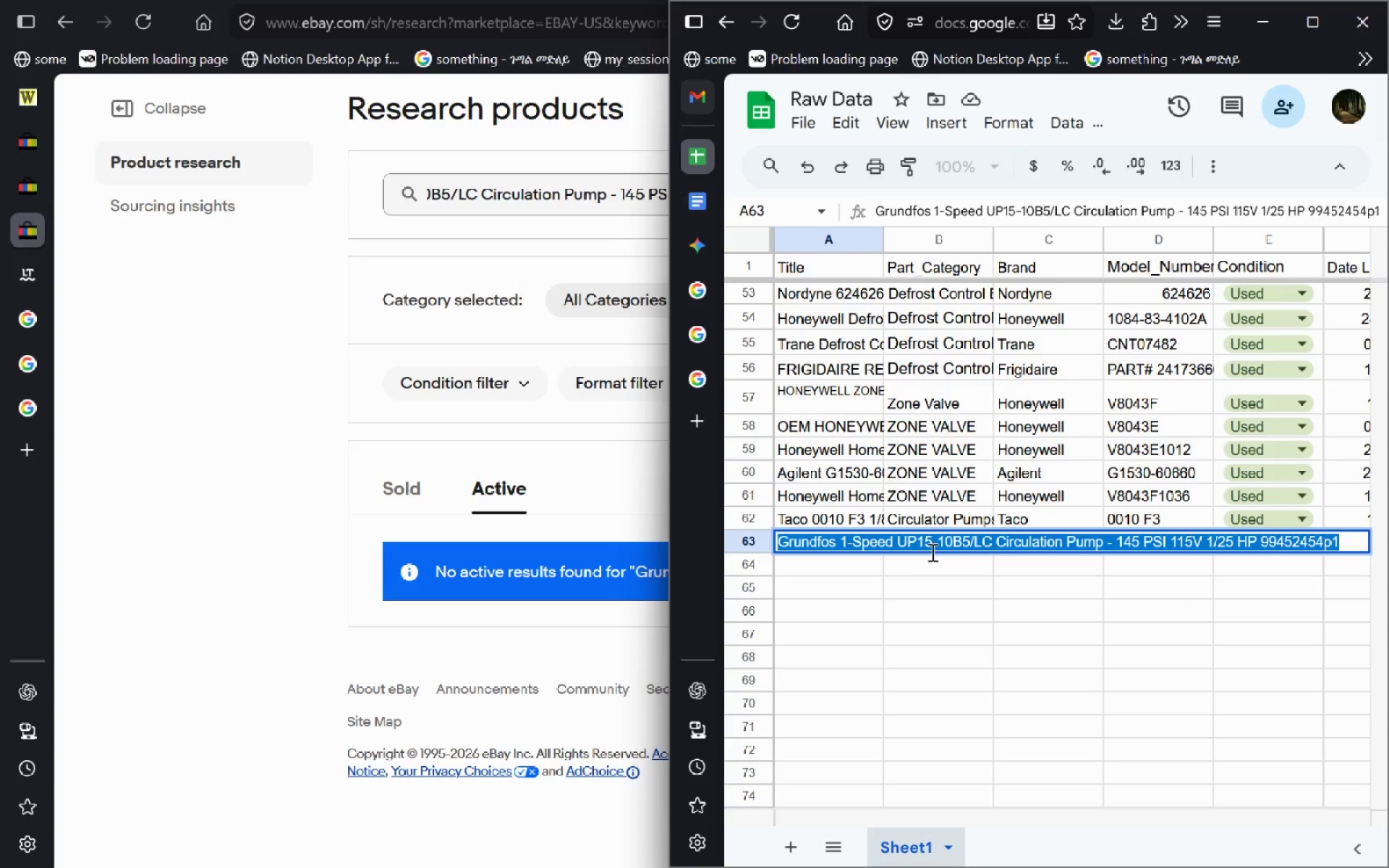 
left_click([974, 625])
 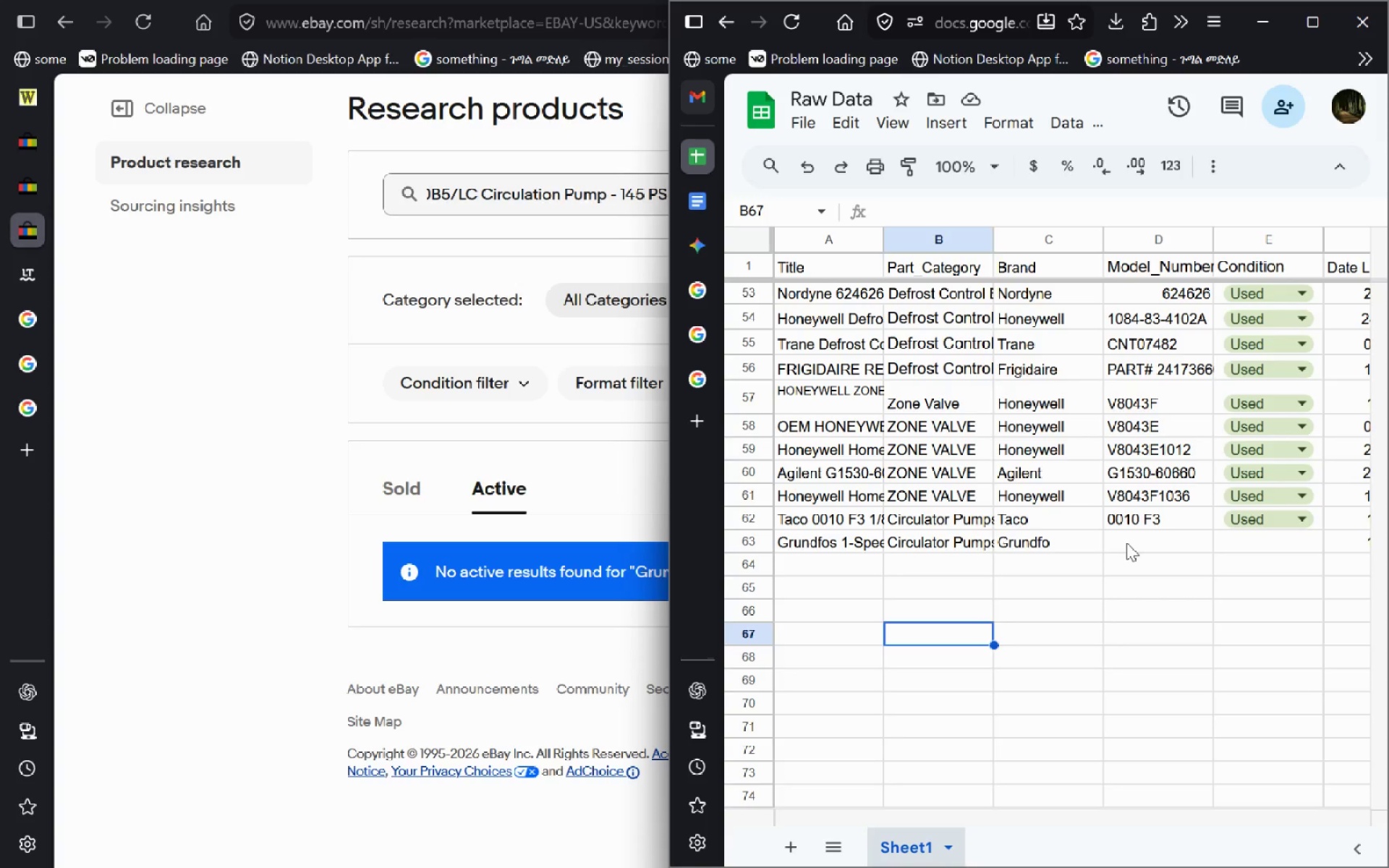 
left_click([1126, 542])
 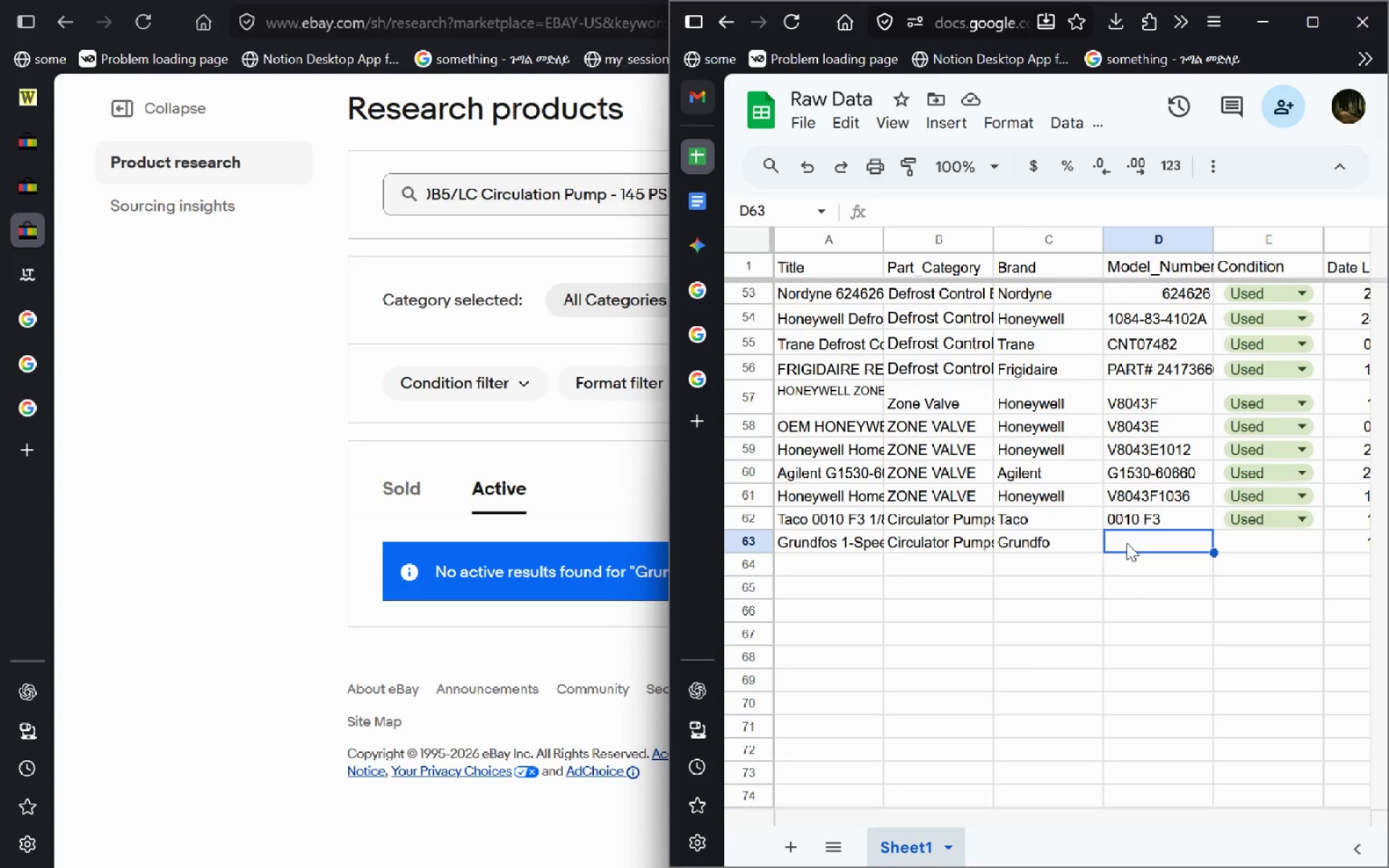 
key(Control+V)
 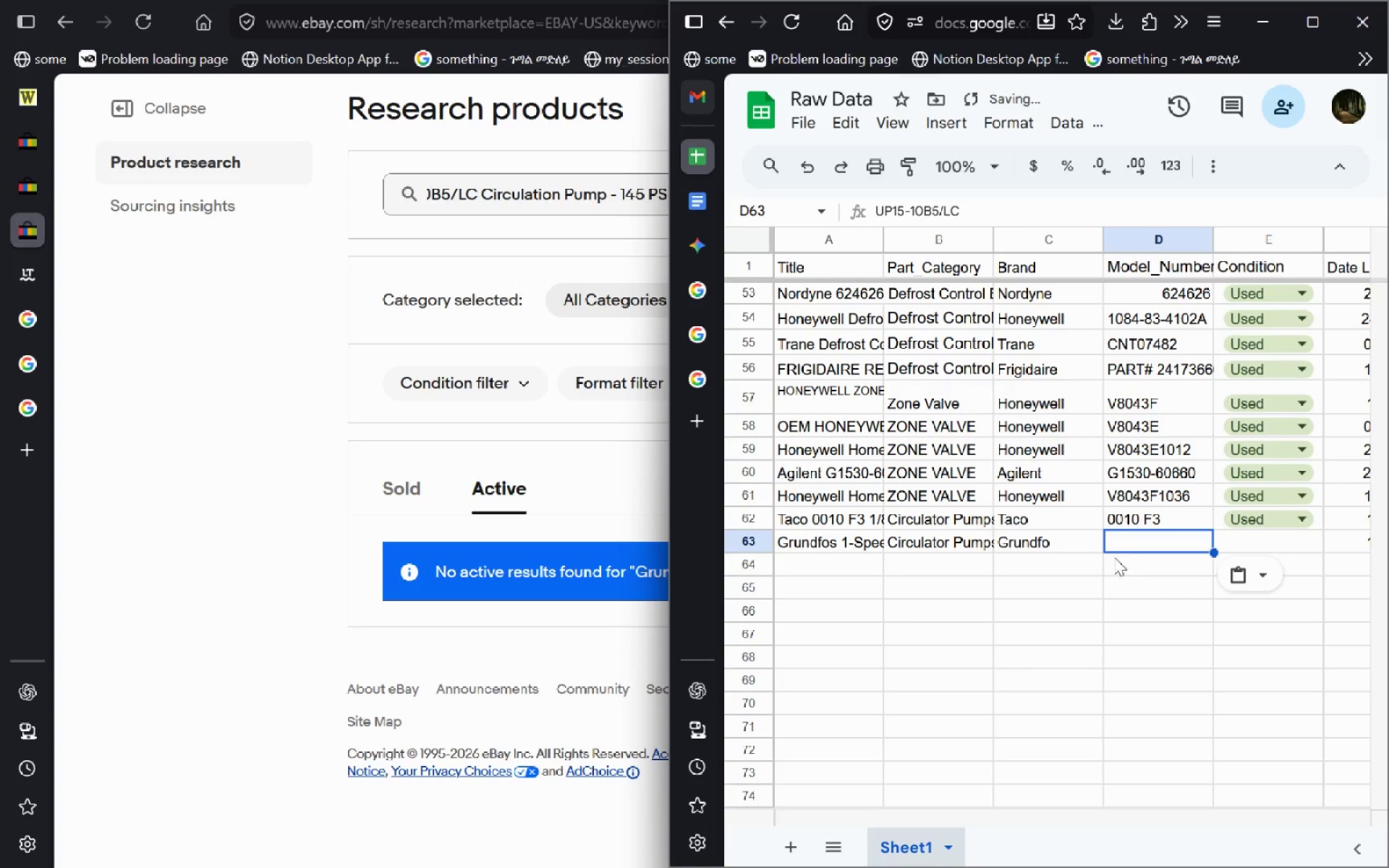 
key(Control+Z)
 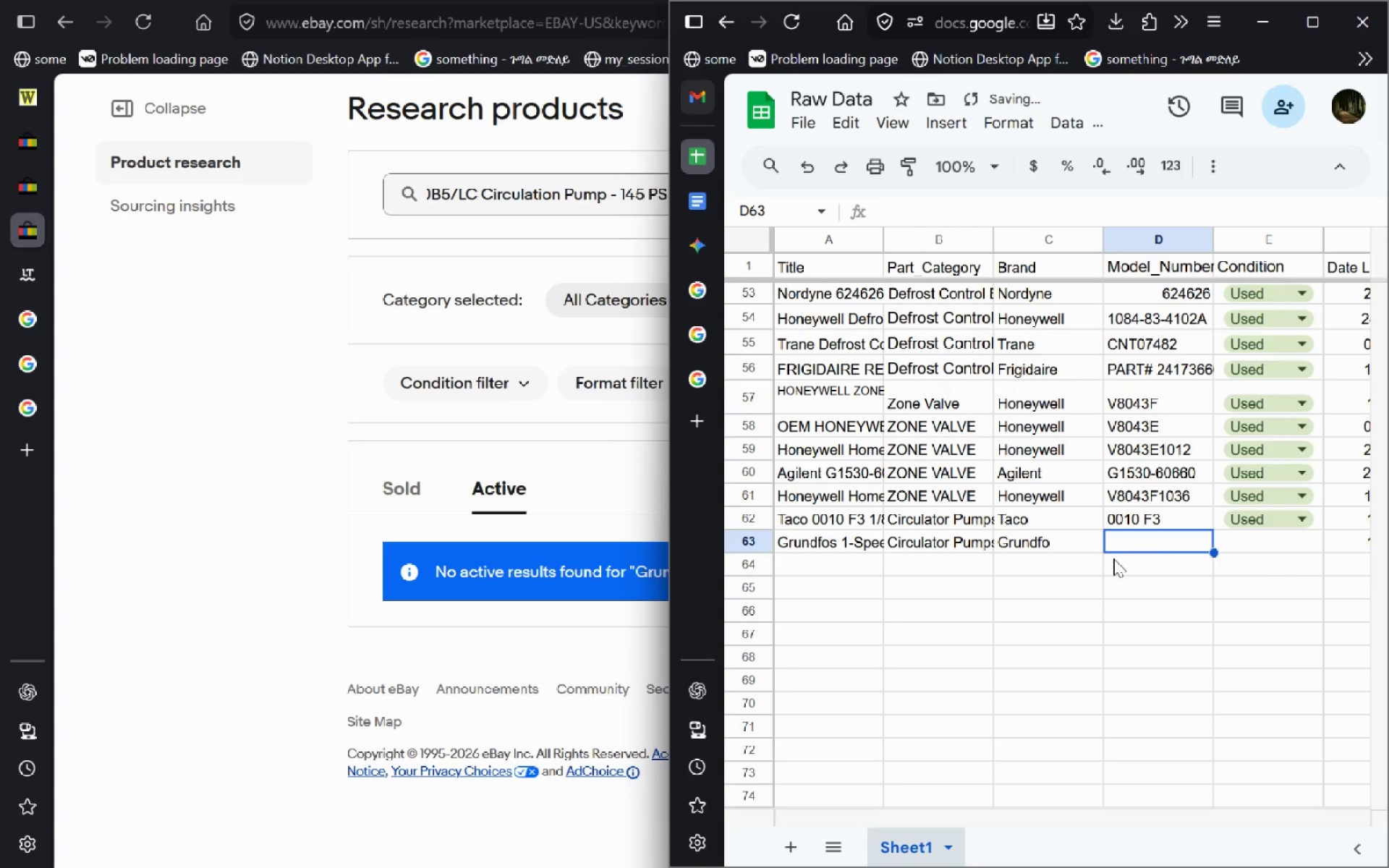 
wait(32.22)
 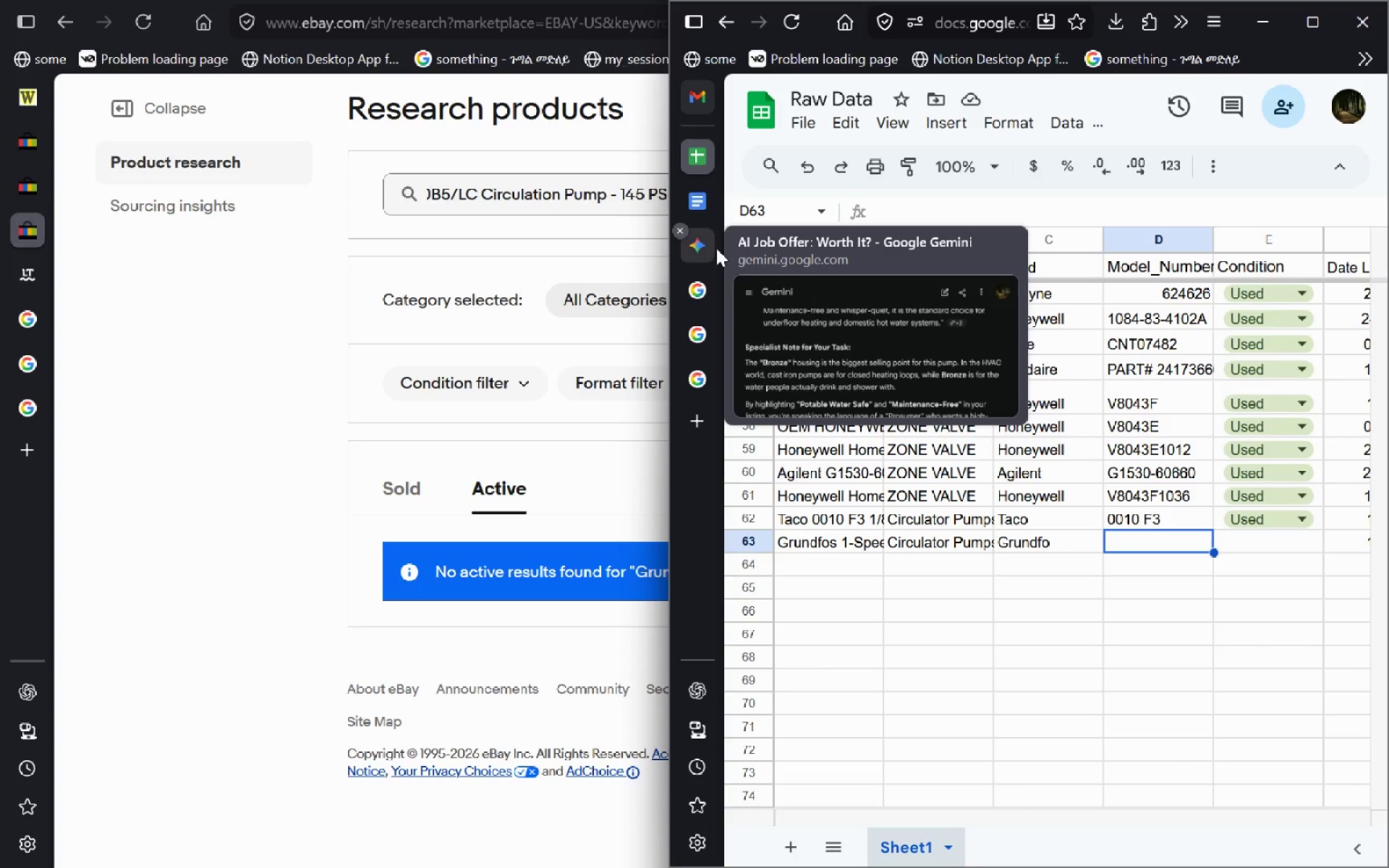 
left_click([1142, 518])
 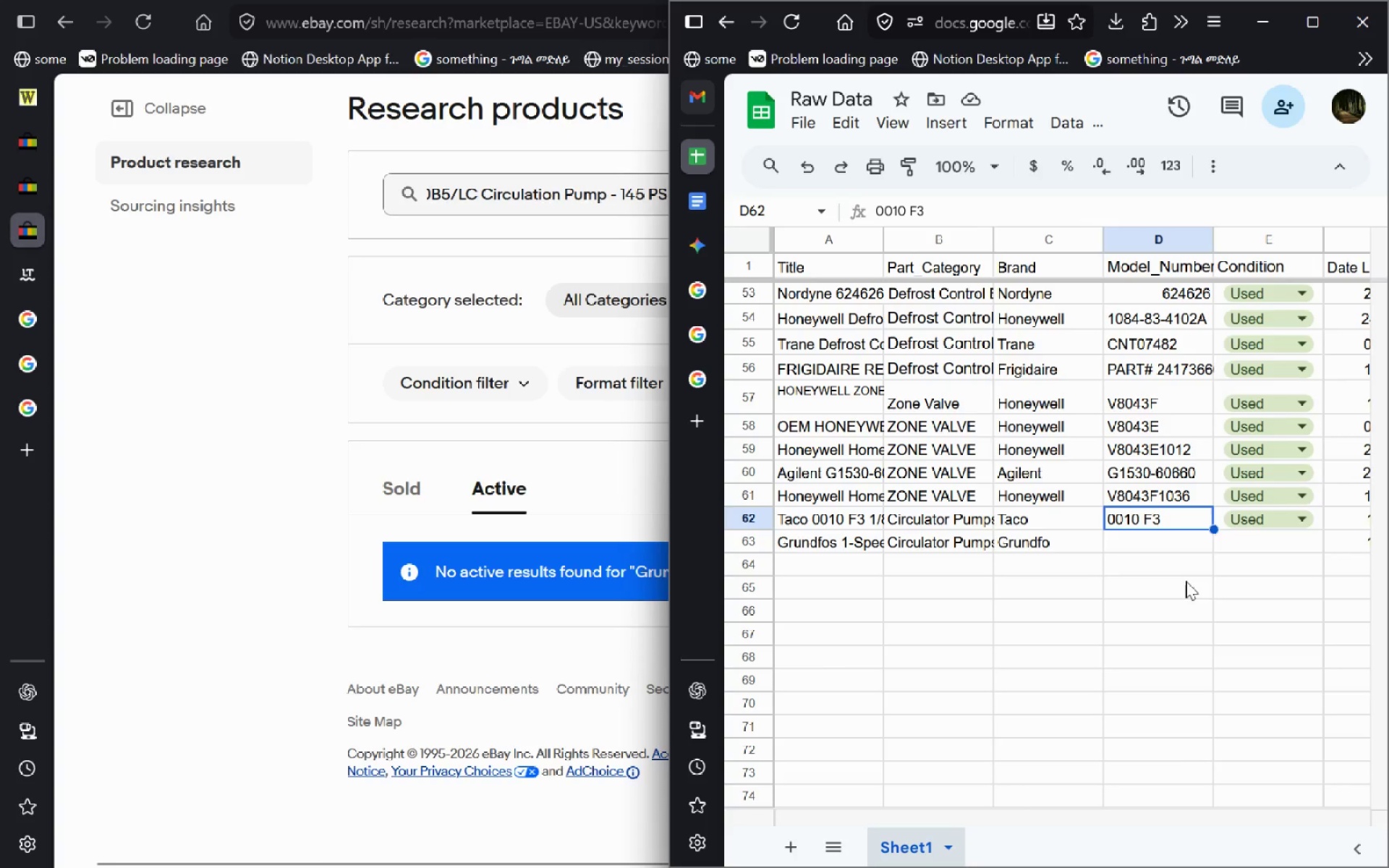 
left_click([1120, 542])
 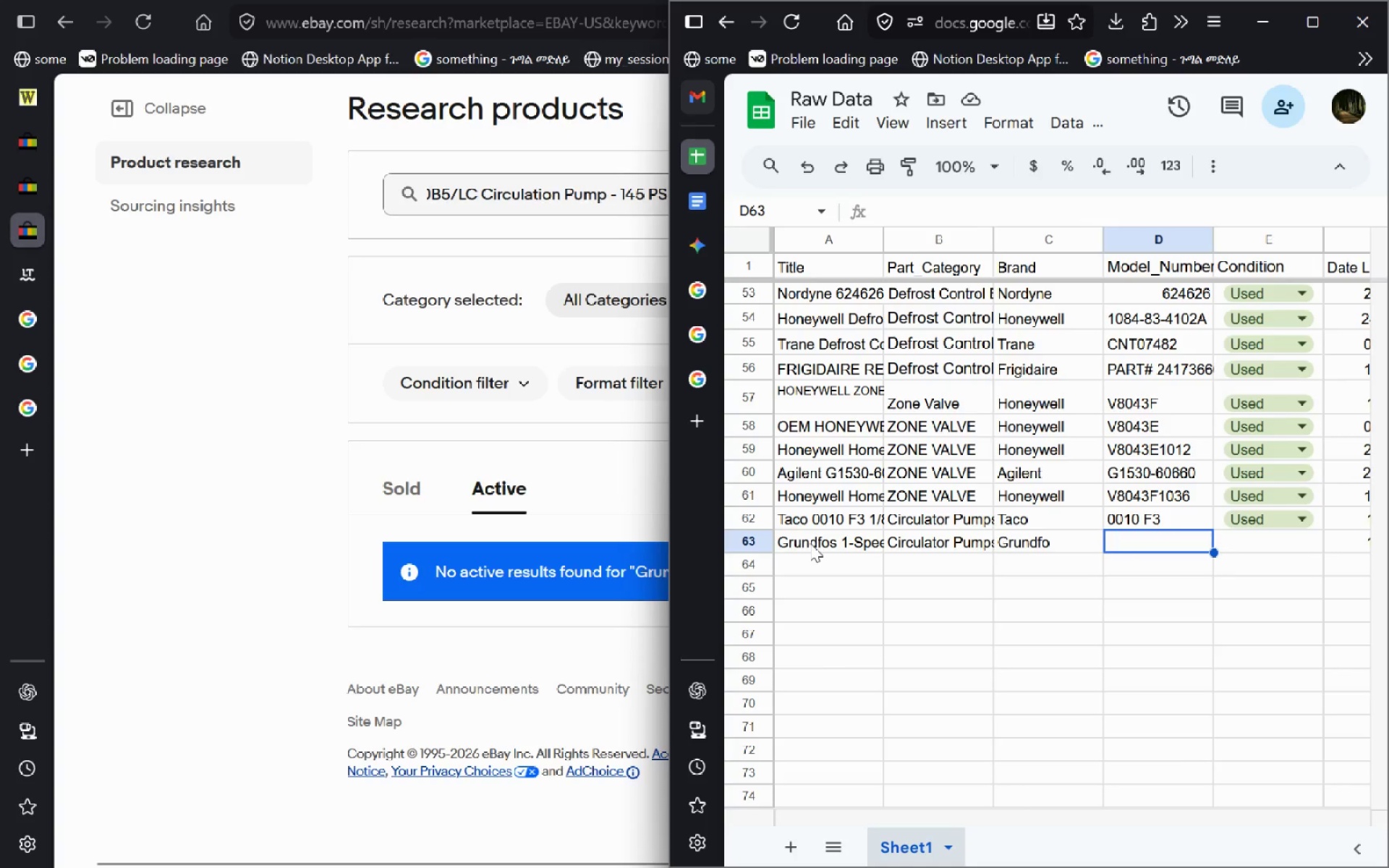 
double_click([810, 543])
 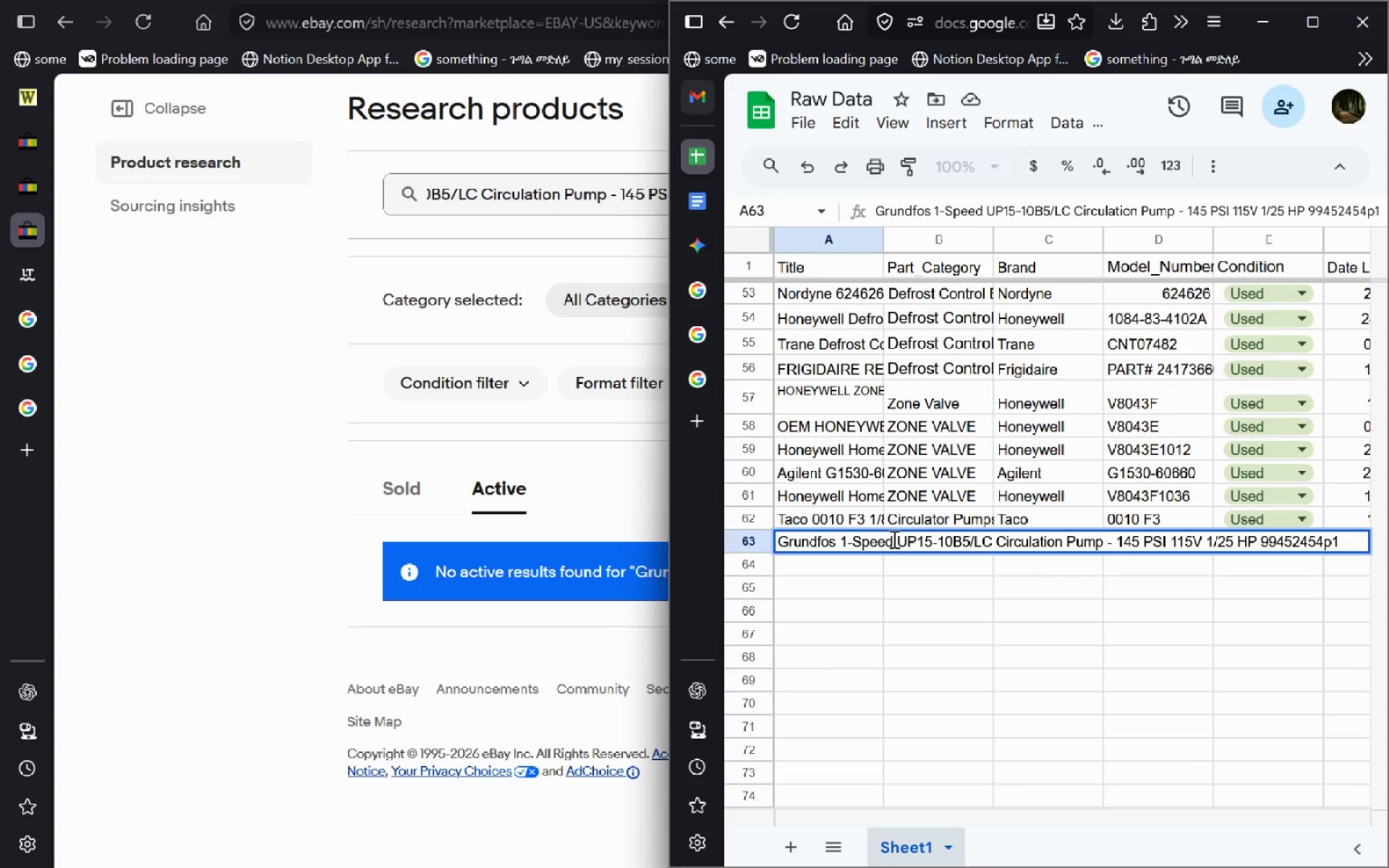 
left_click_drag(start_coordinate=[893, 541], to_coordinate=[987, 547])
 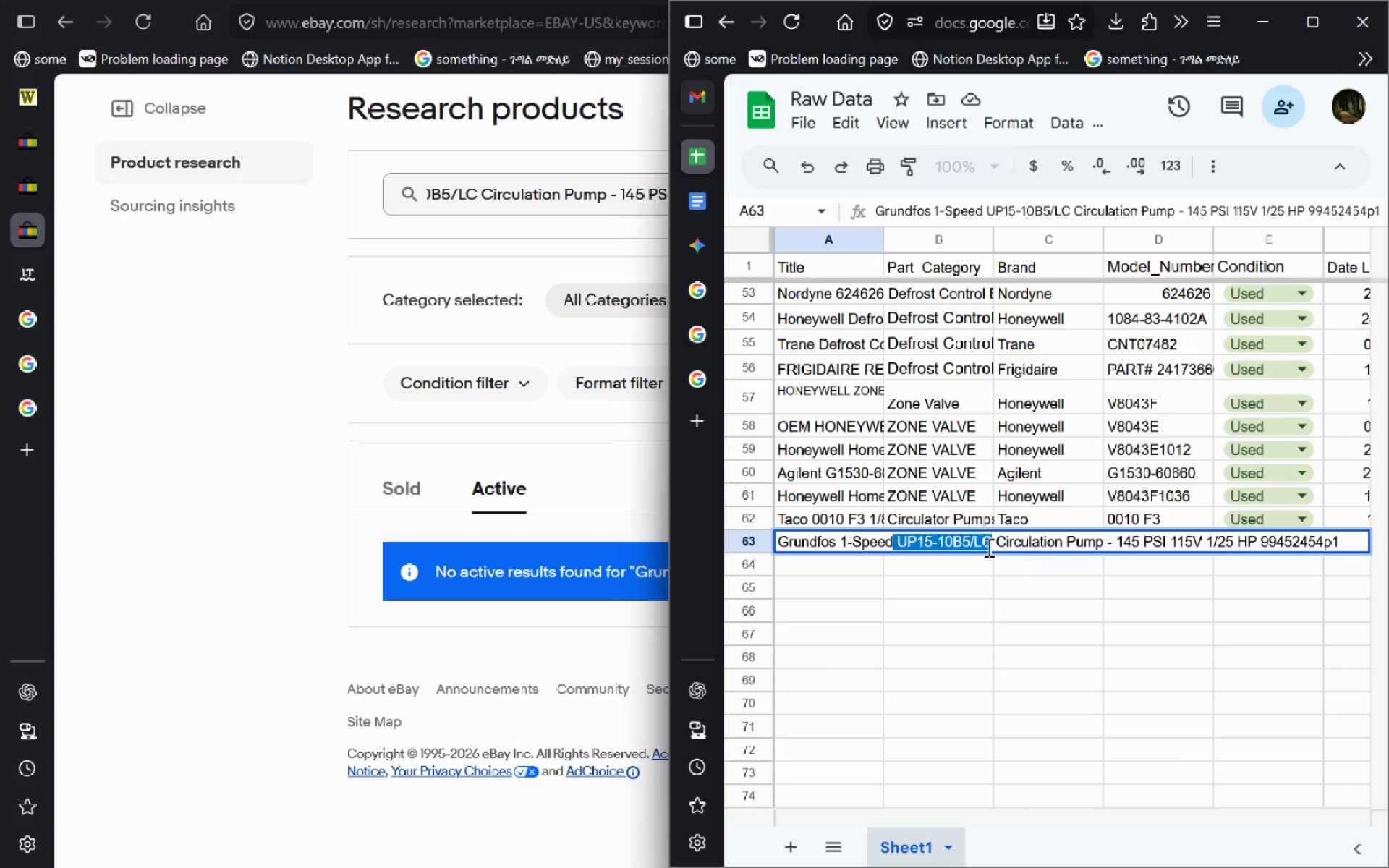 
key(Control+C)
 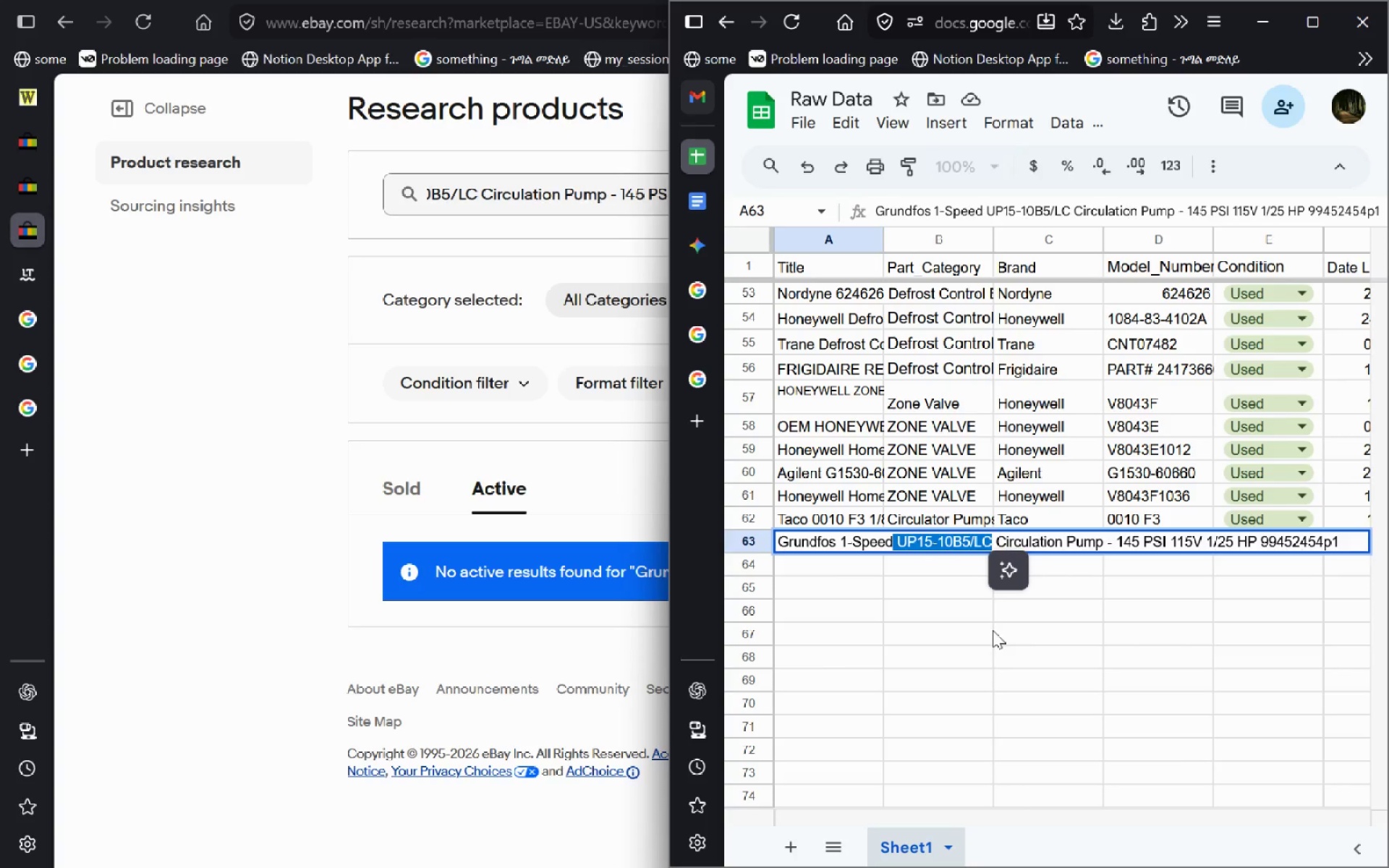 
left_click([993, 630])
 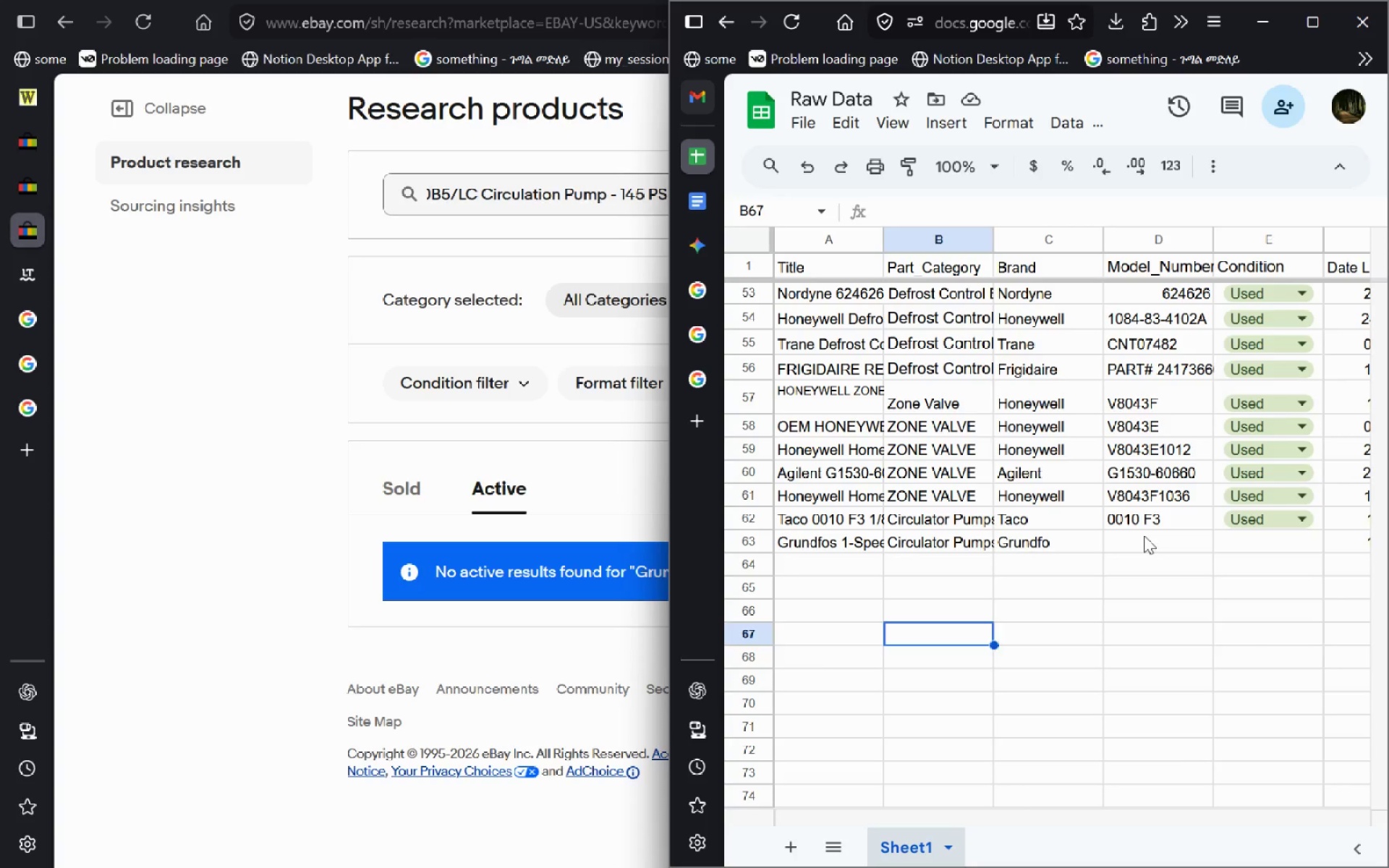 
left_click([1144, 535])
 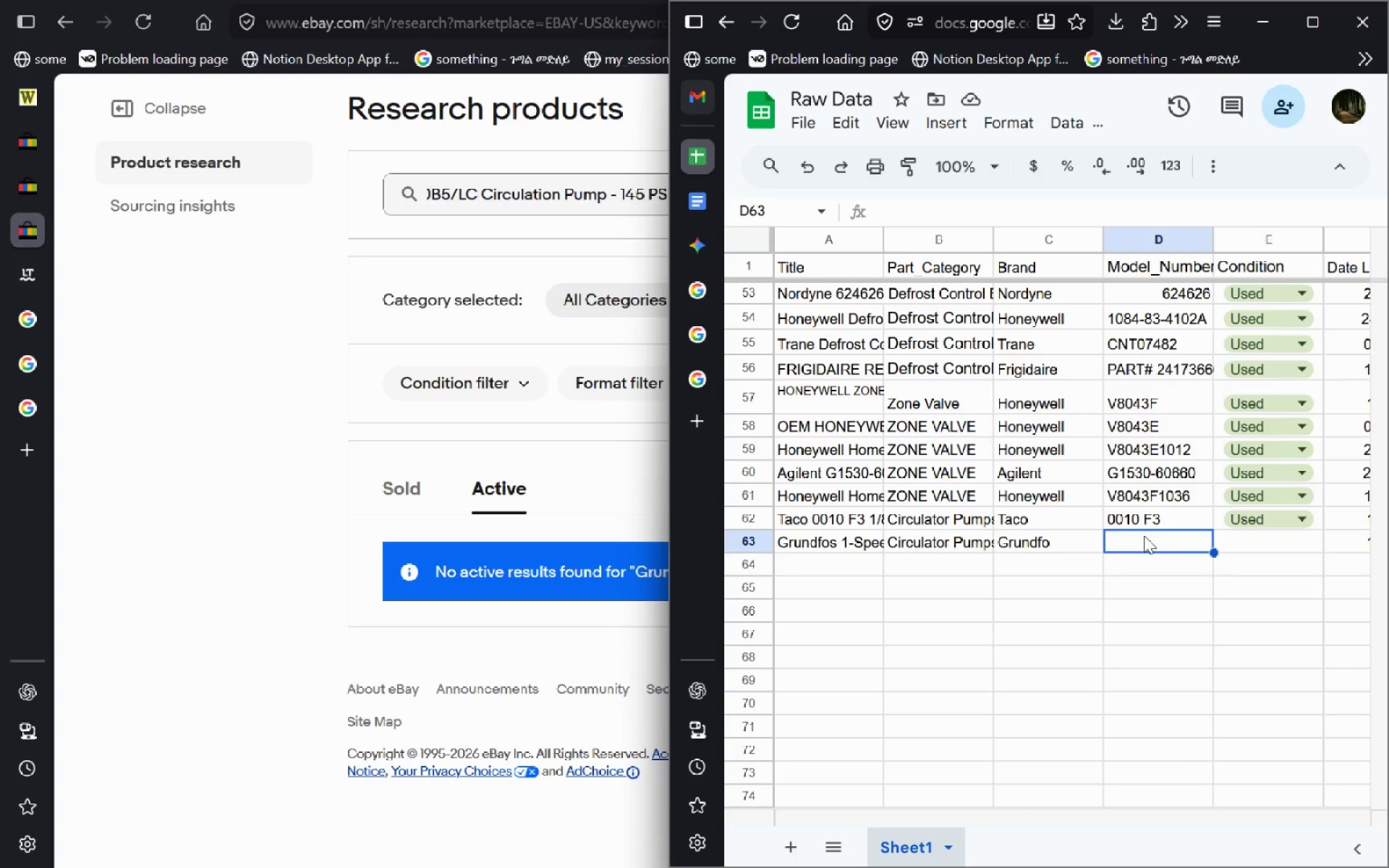 
key(Control+V)
 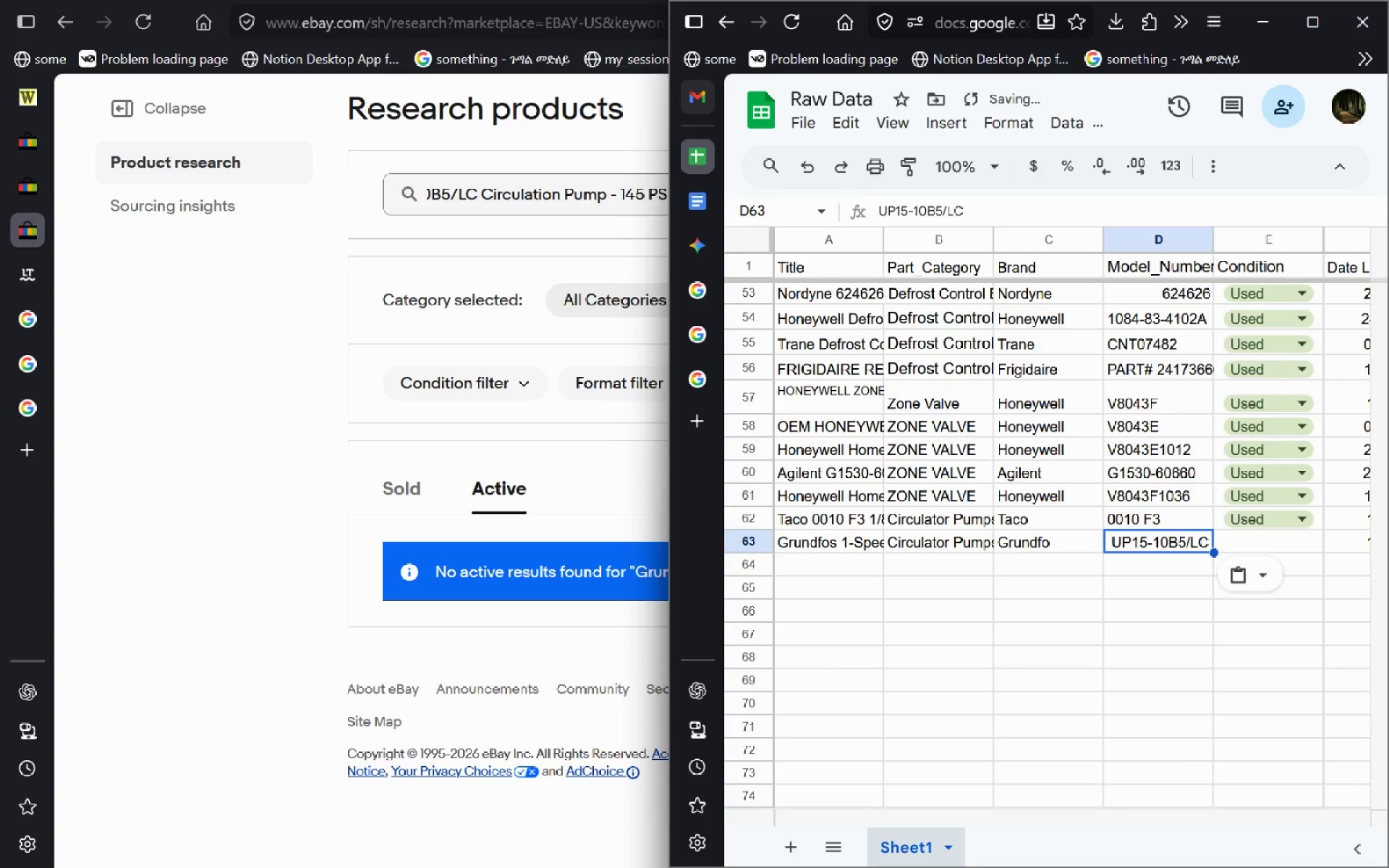 
key(ArrowUp)
 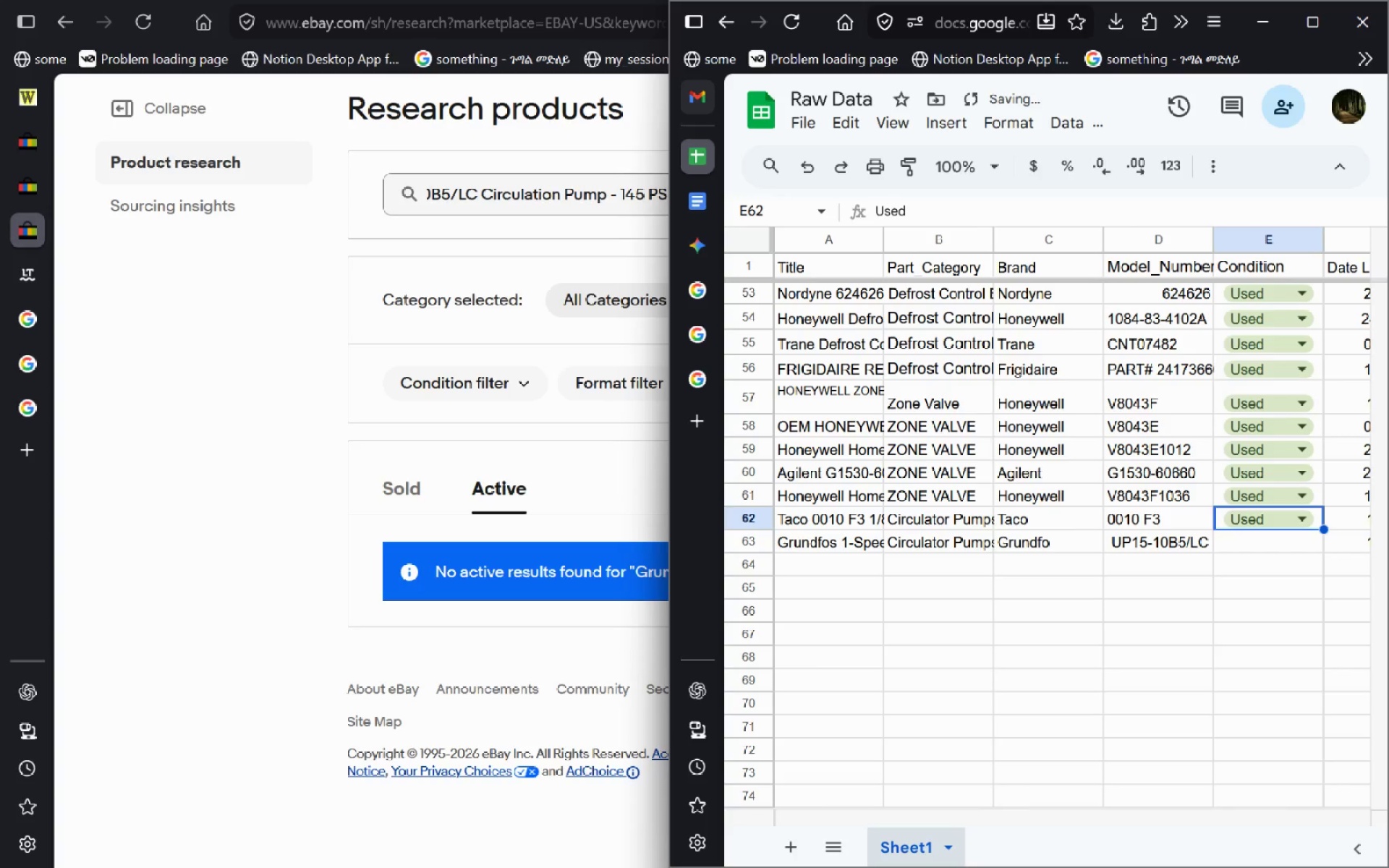 
key(ArrowRight)
 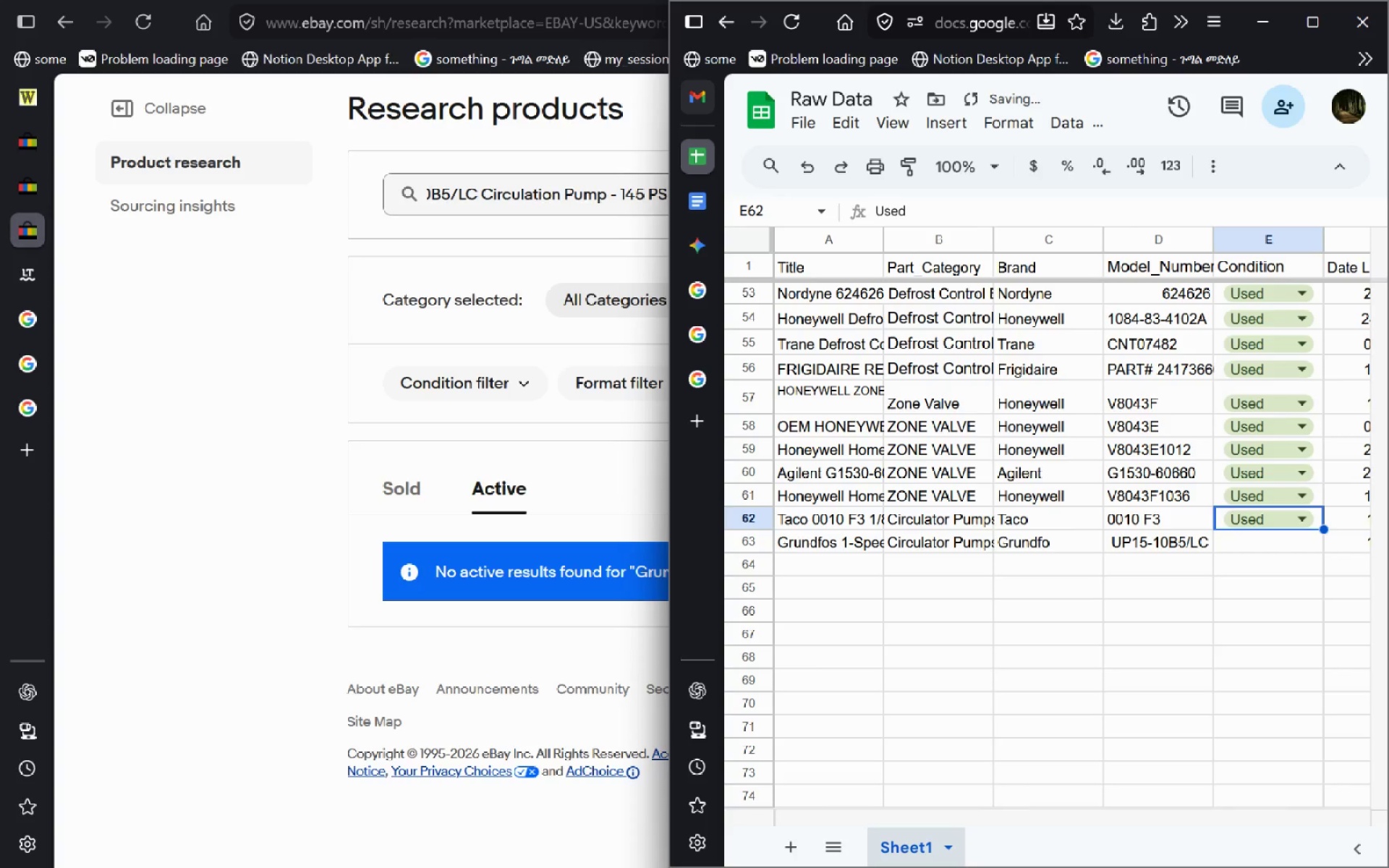 
key(Control+C)
 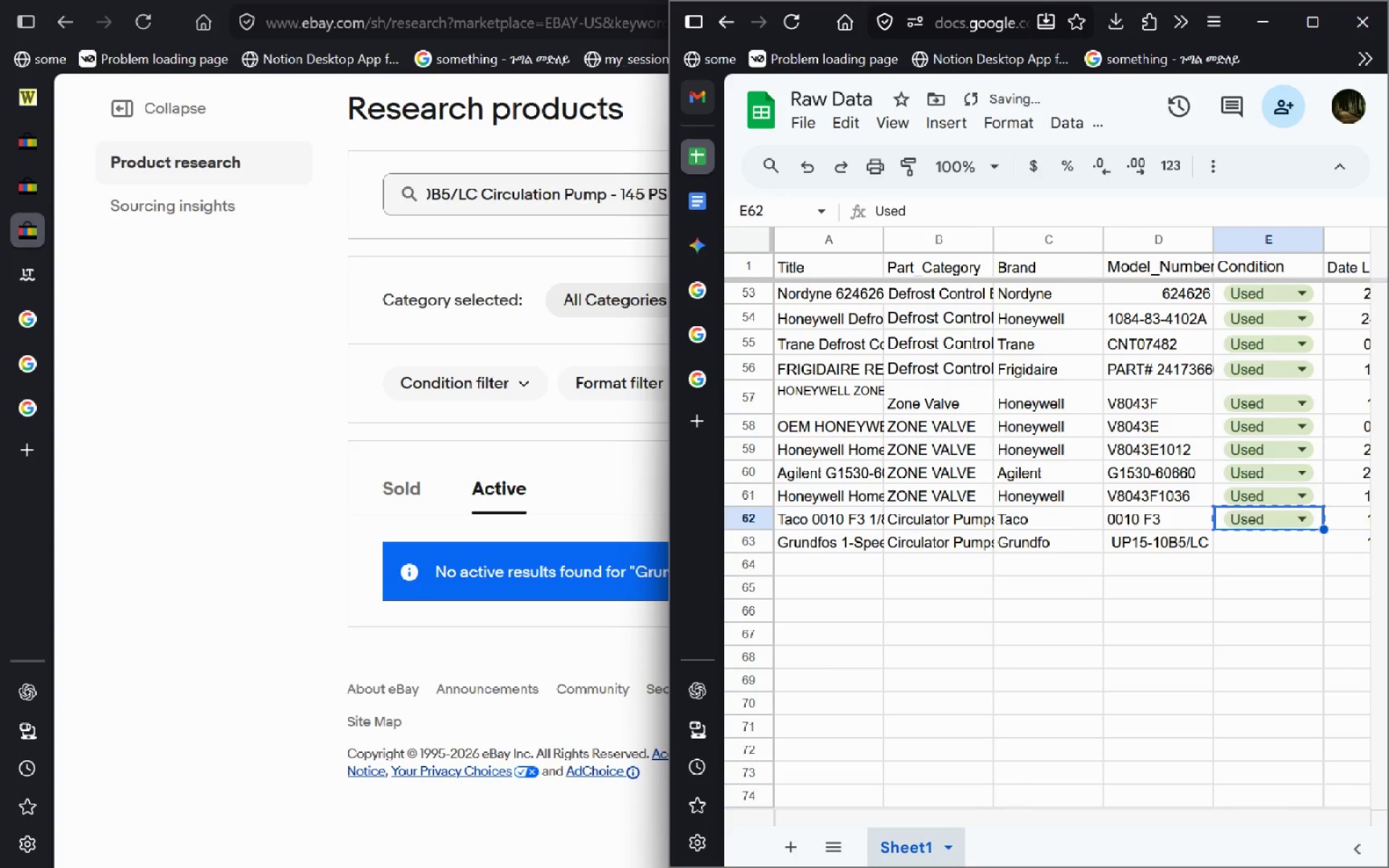 
key(Control+V)
 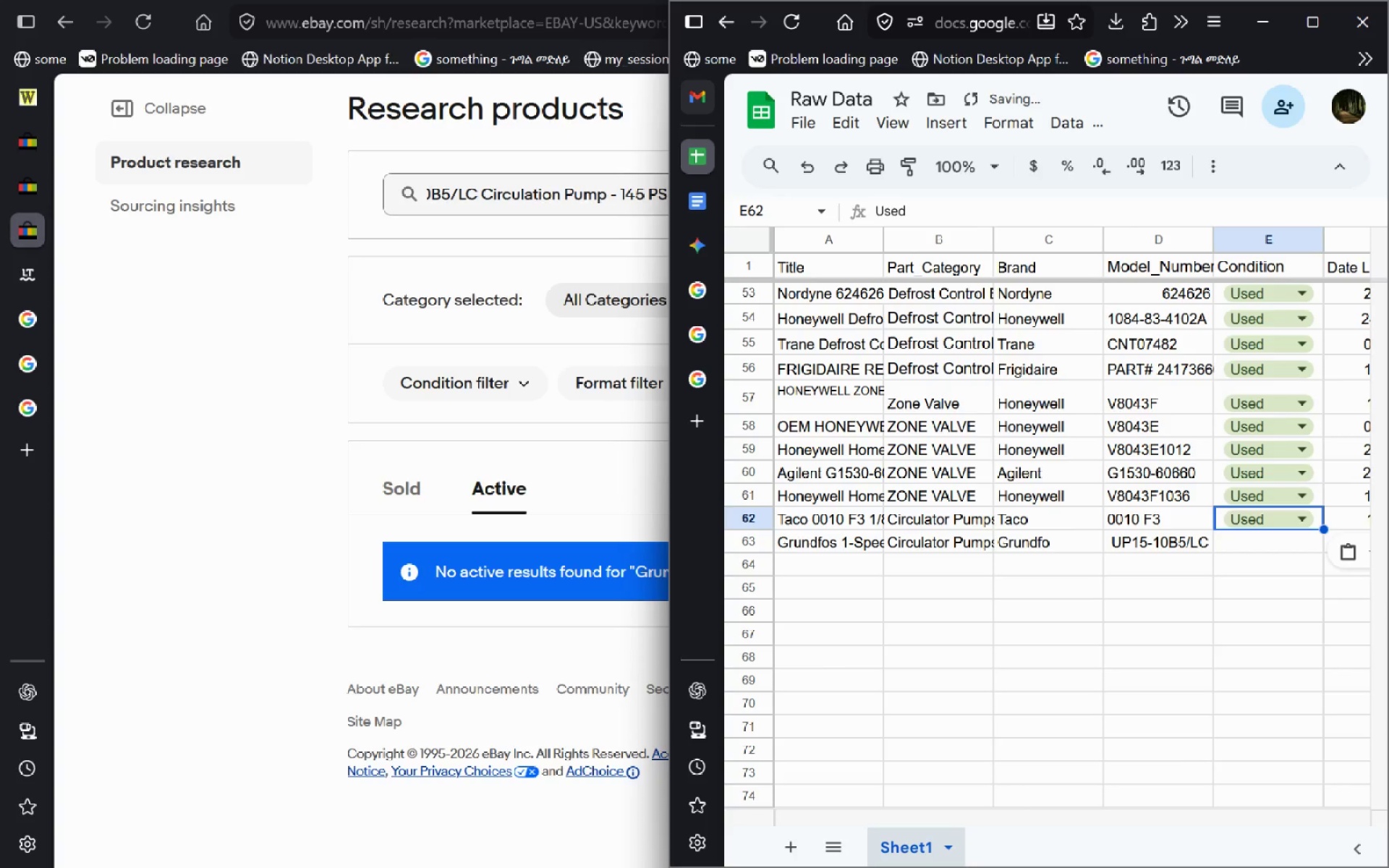 
key(Control+C)
 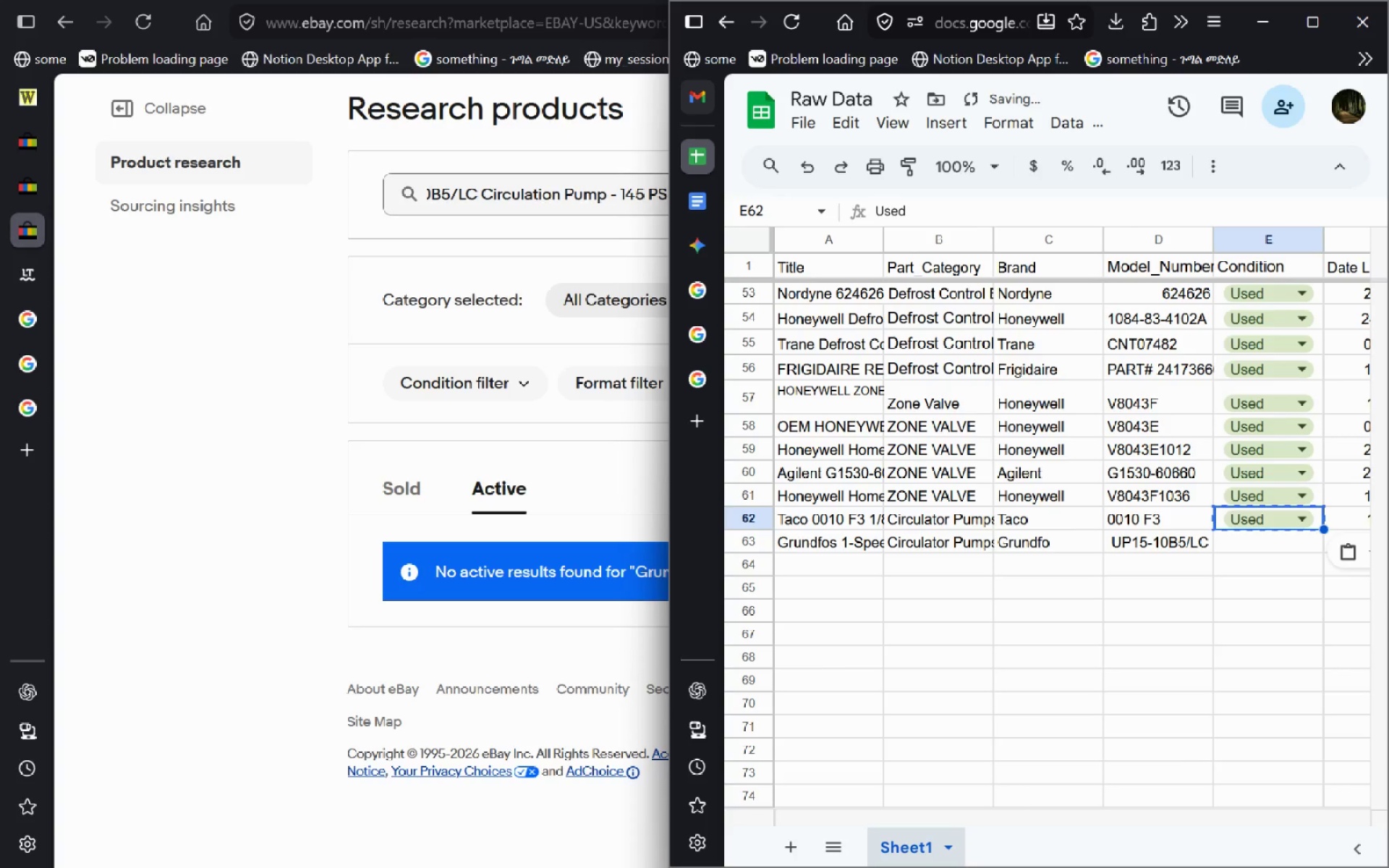 
key(ArrowDown)
 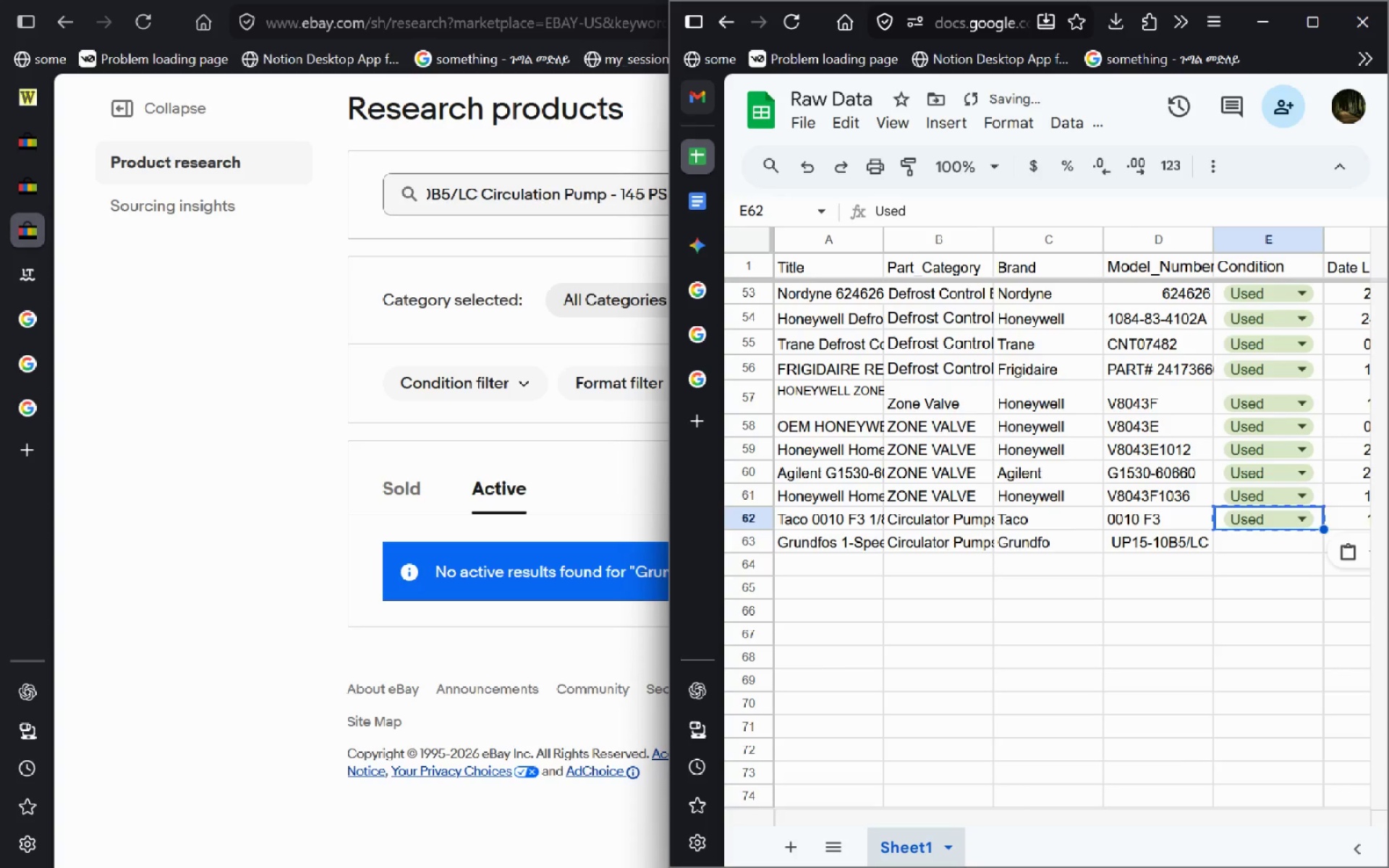 
key(Control+ControlLeft)
 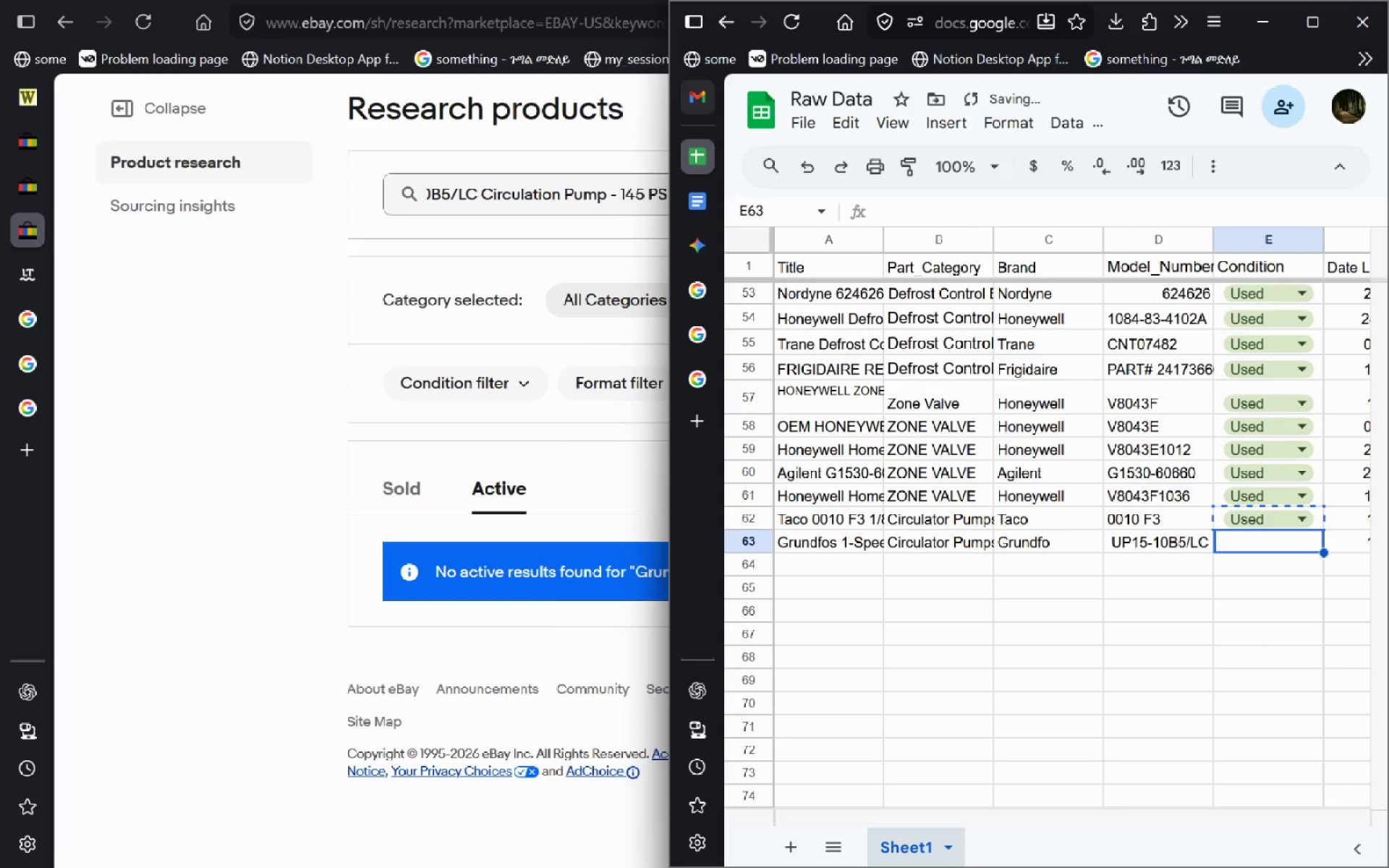 
key(Control+V)
 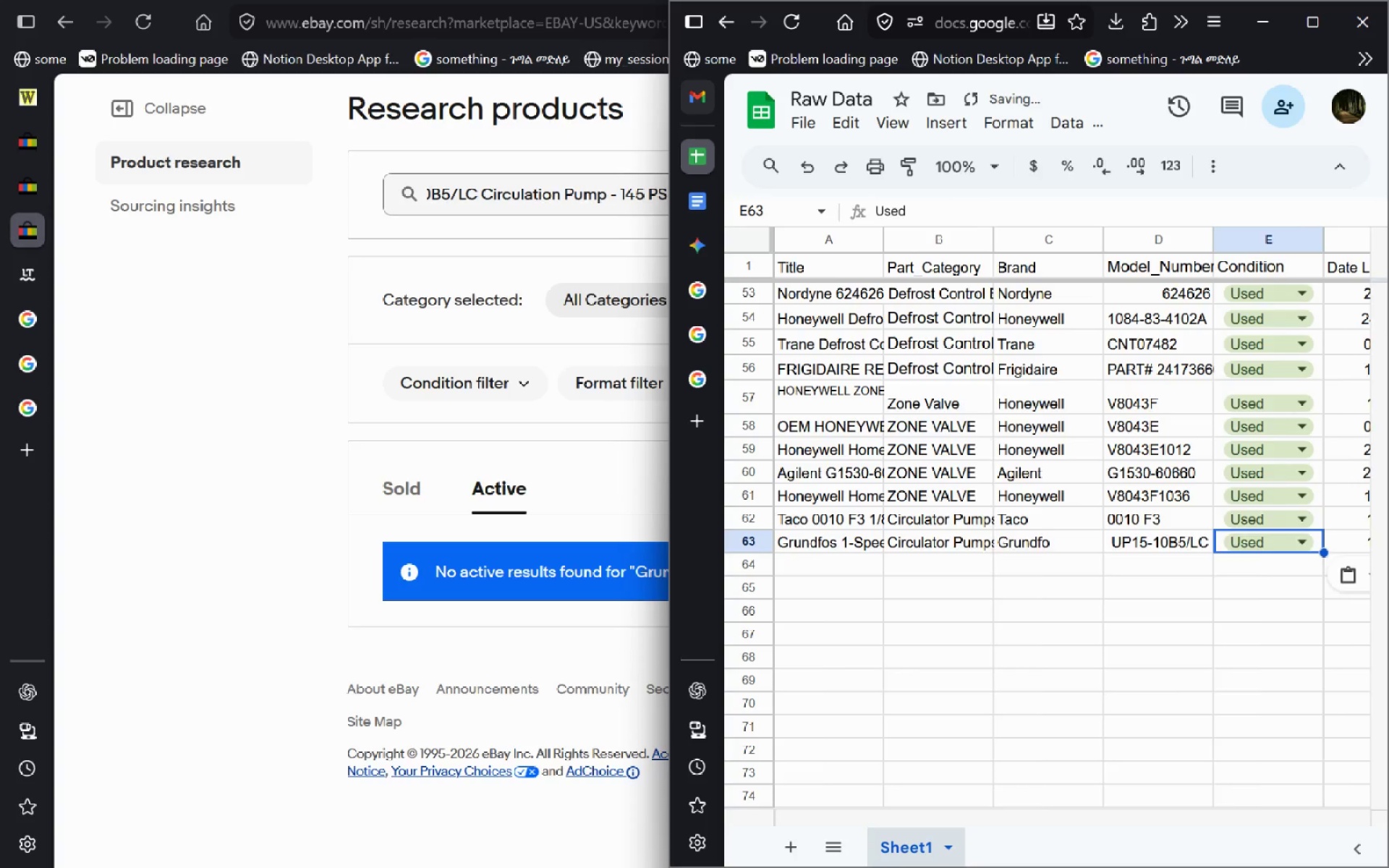 
key(ArrowRight)
 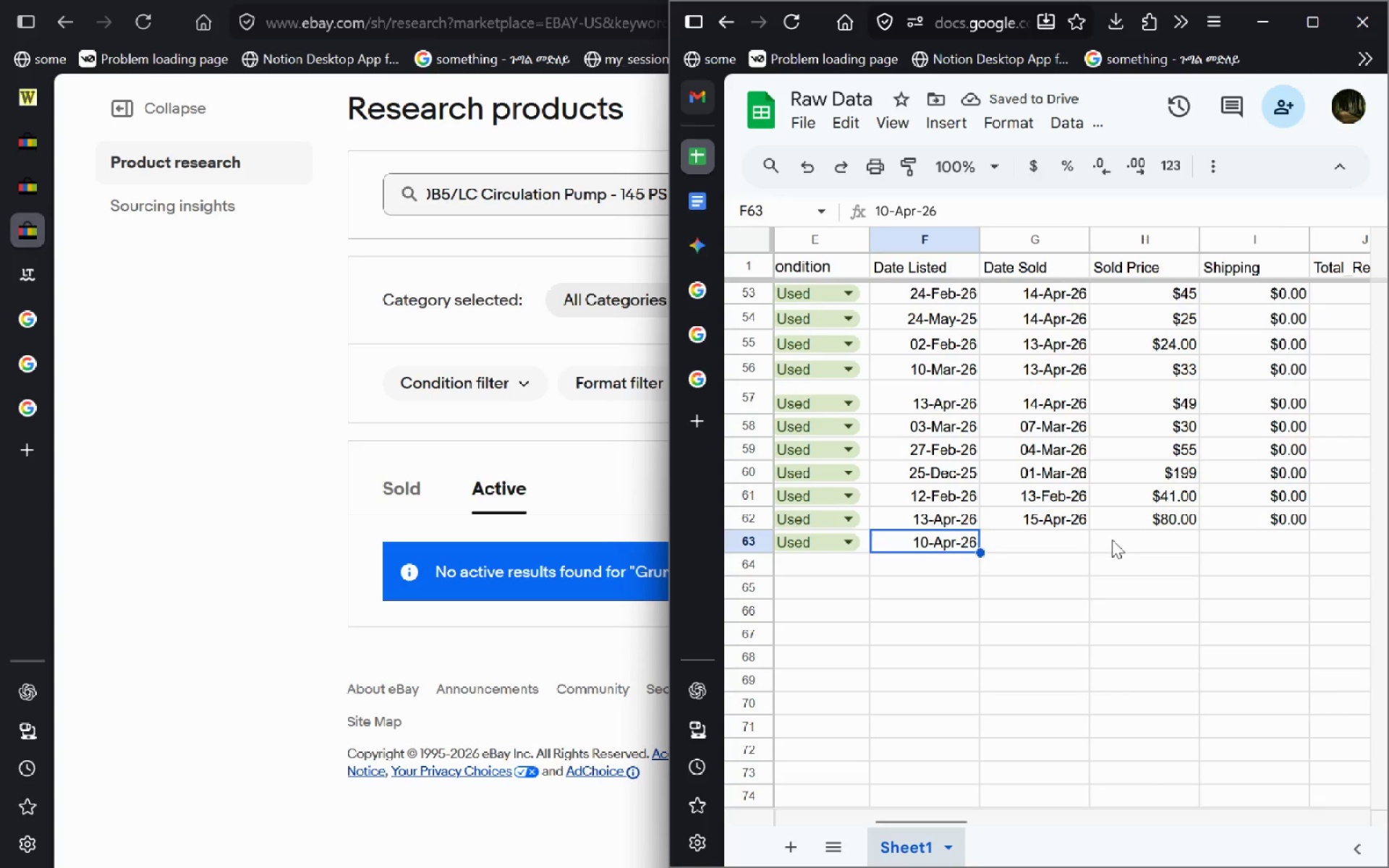 
left_click([1061, 522])
 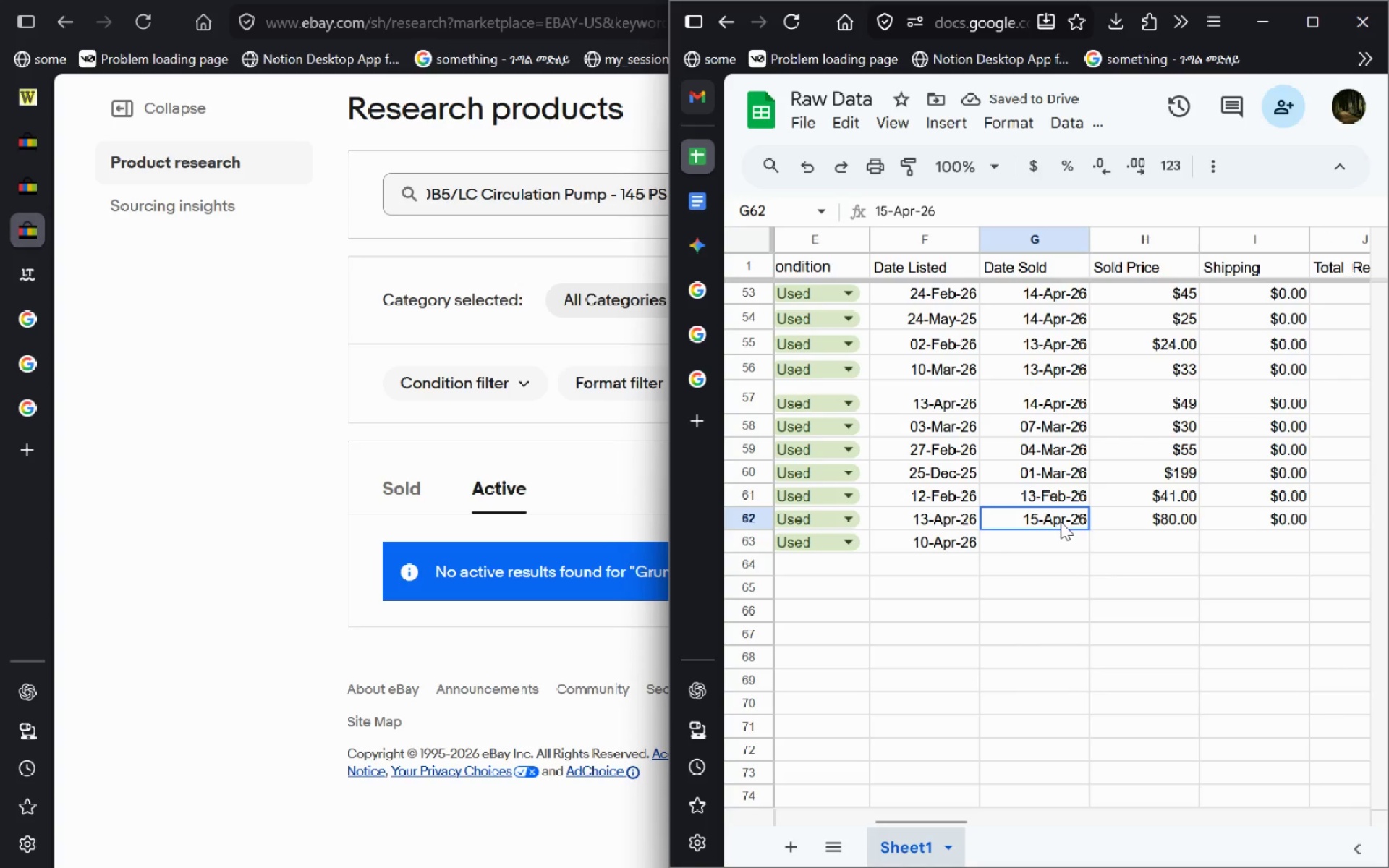 
key(Control+C)
 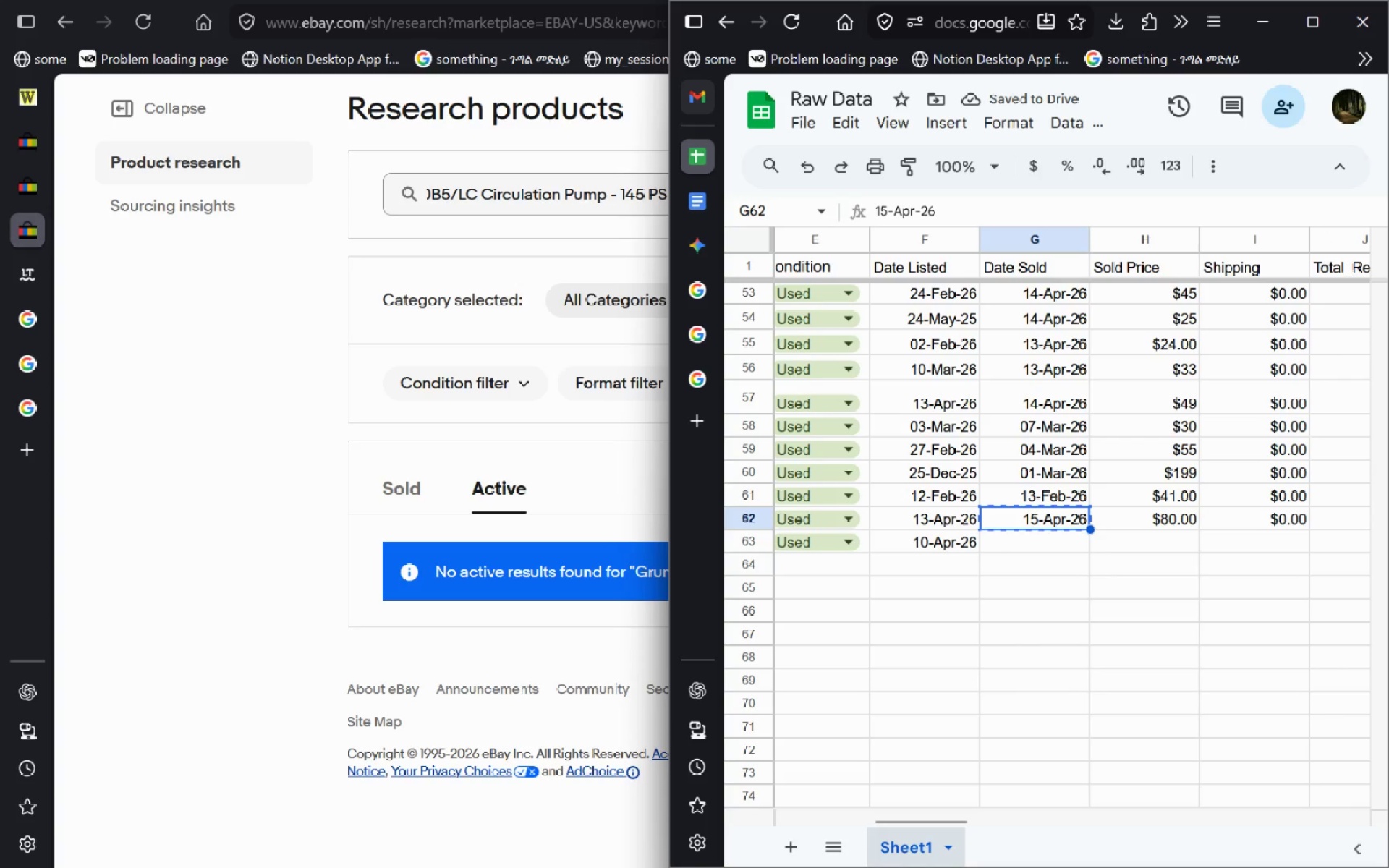 
key(ArrowDown)
 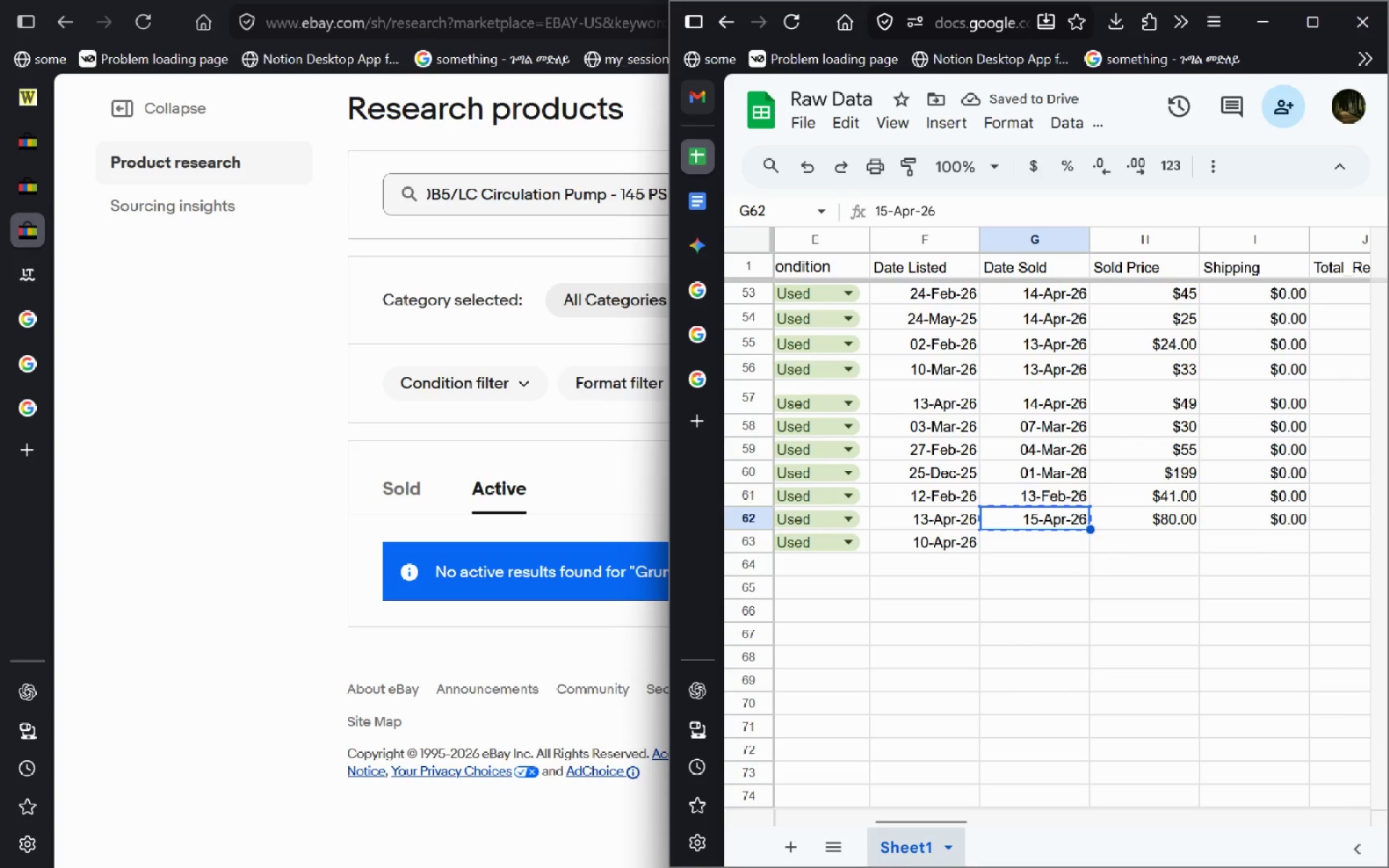 
hold_key(key=ControlLeft, duration=0.38)
 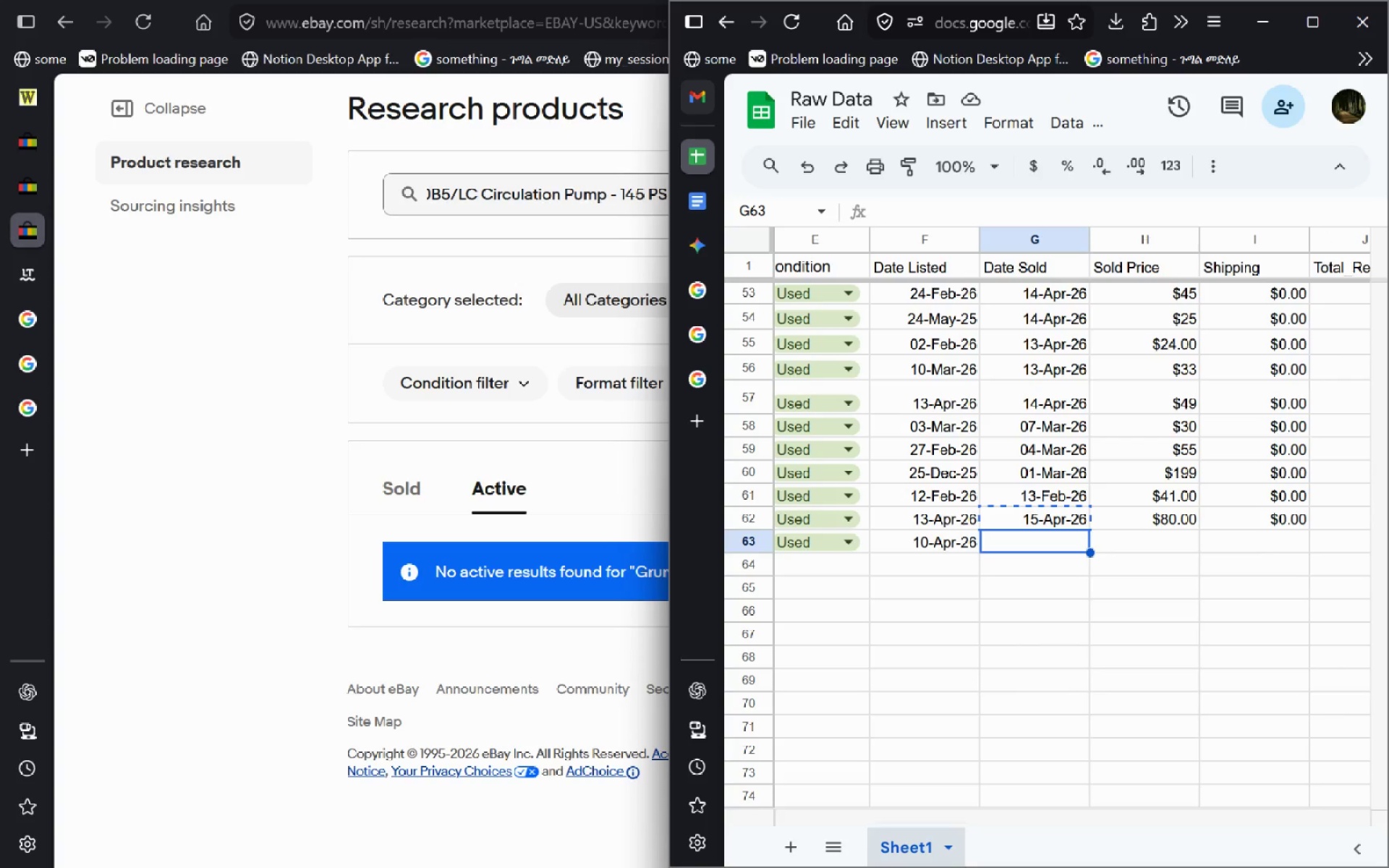 
key(Control+V)
 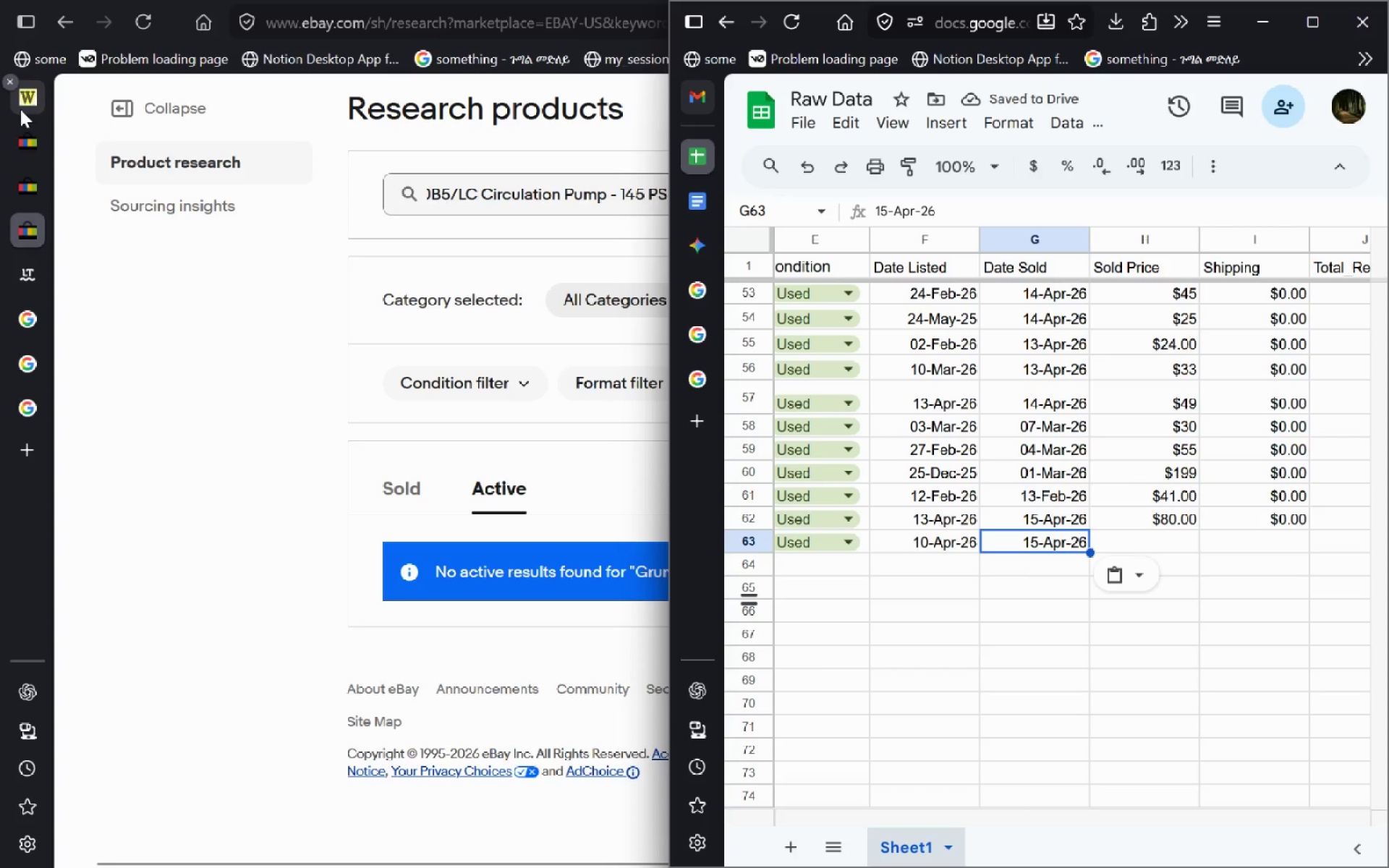 
wait(7.09)
 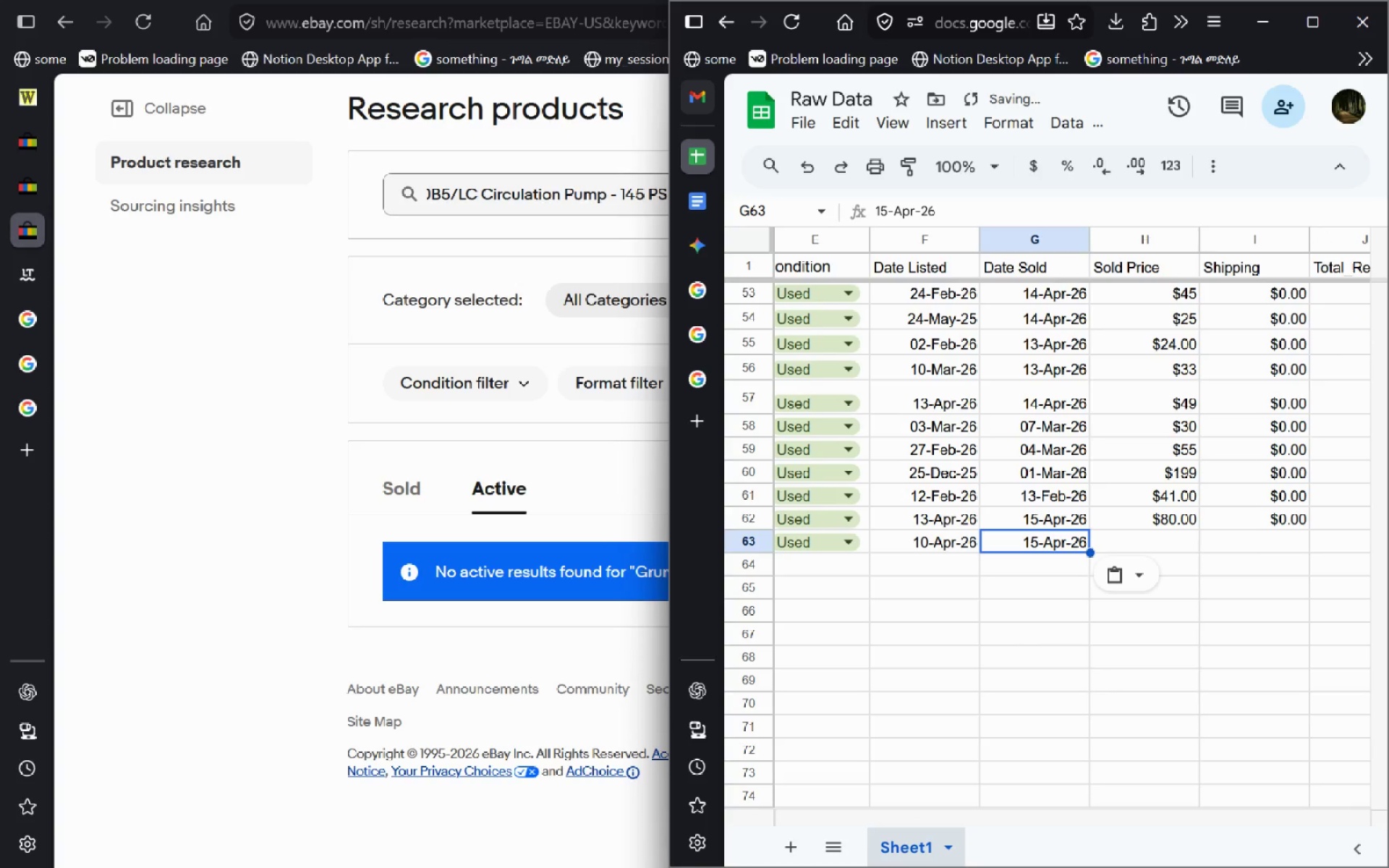 
left_click([28, 111])
 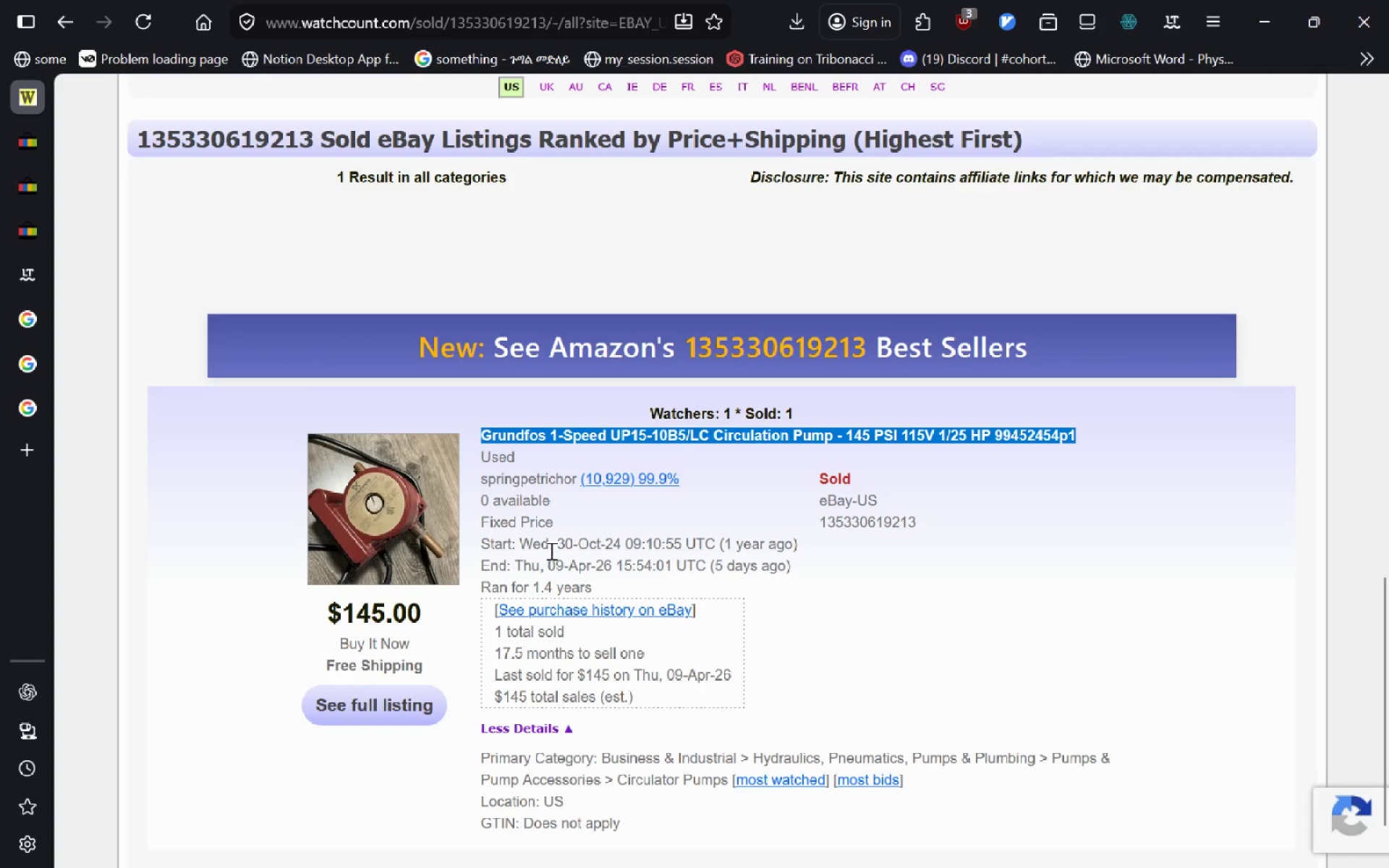 
left_click_drag(start_coordinate=[556, 542], to_coordinate=[619, 545])
 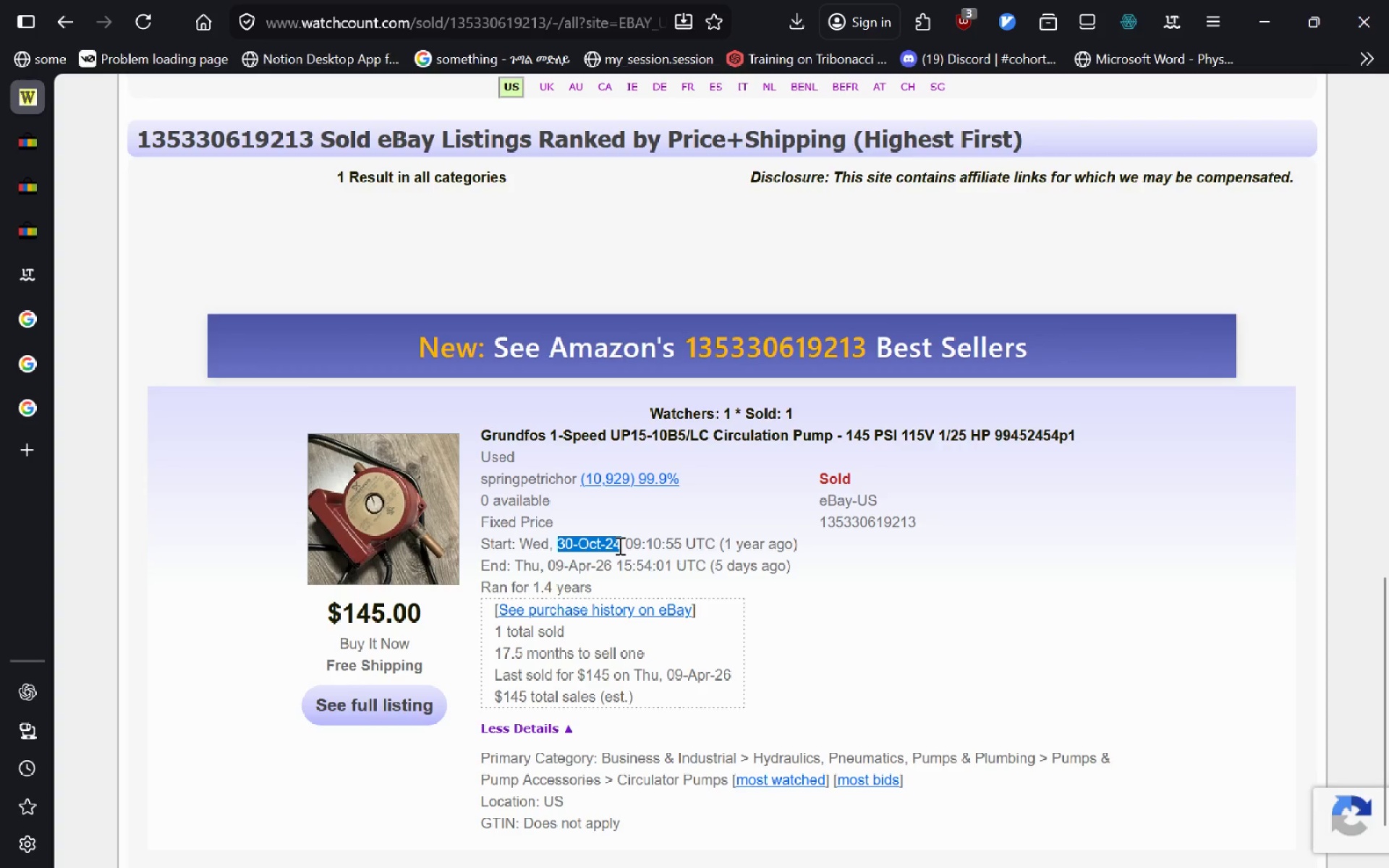 
key(Control+C)
 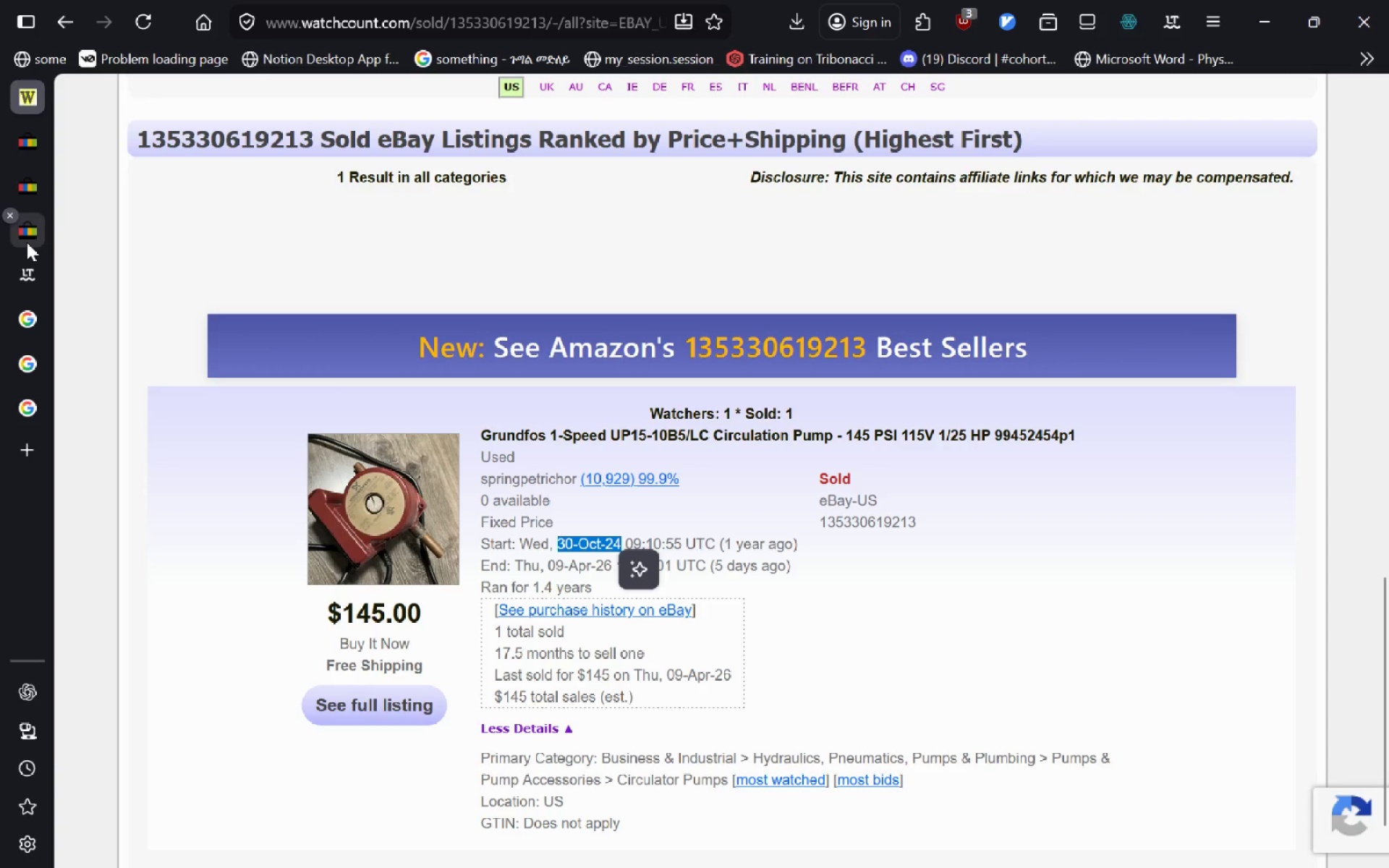 
key(Control+C)
 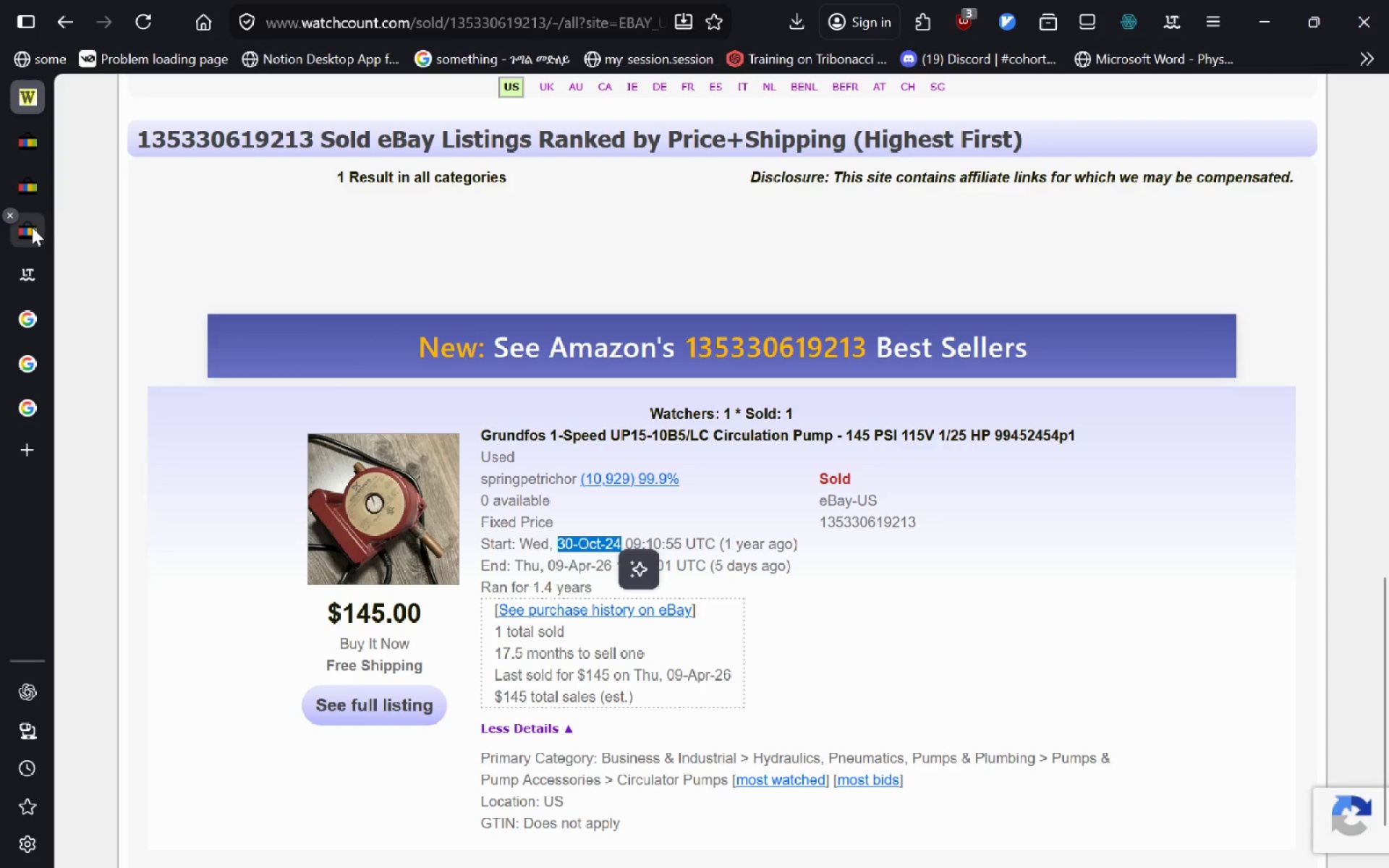 
left_click([32, 227])
 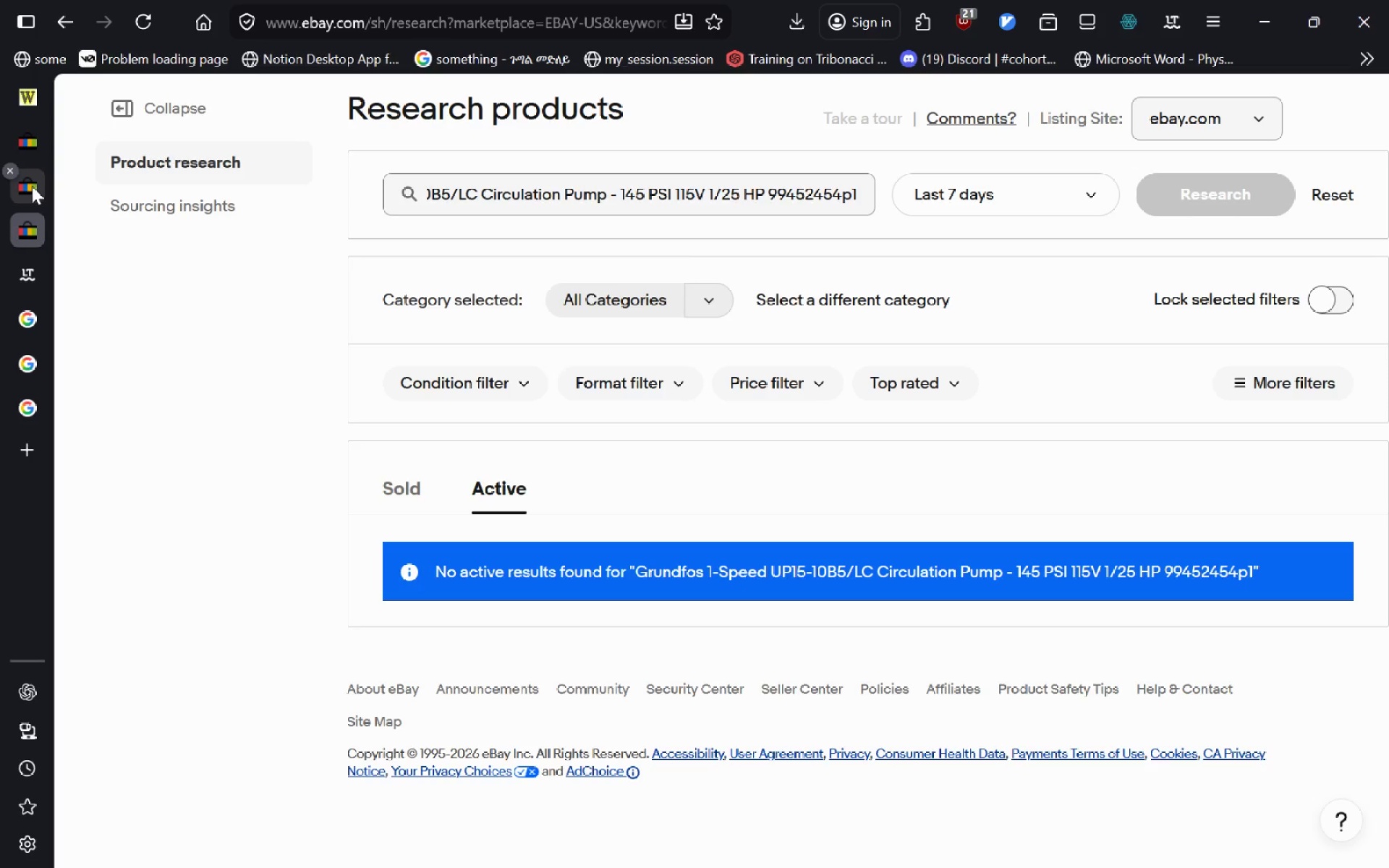 
left_click([31, 188])
 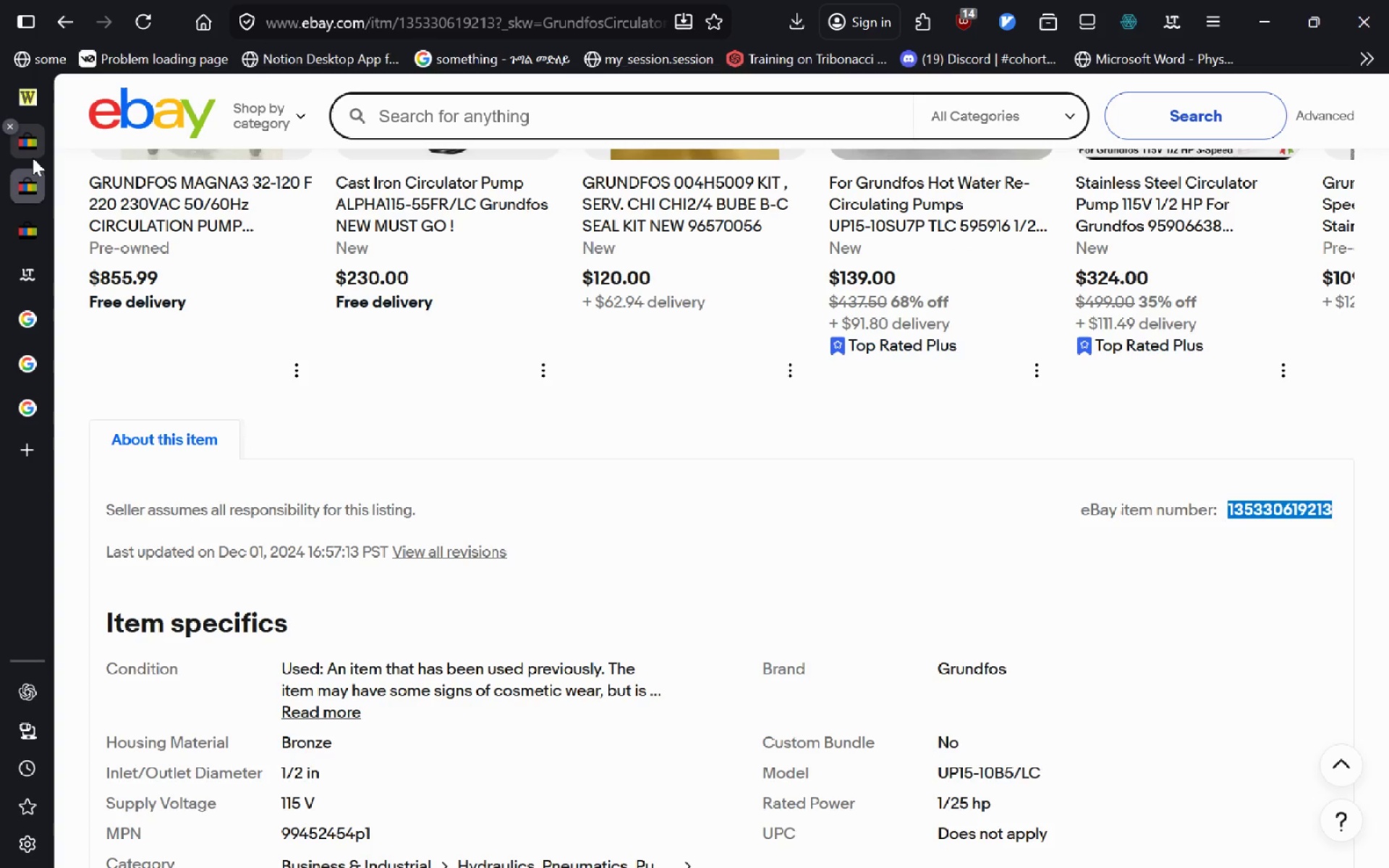 
left_click([33, 158])
 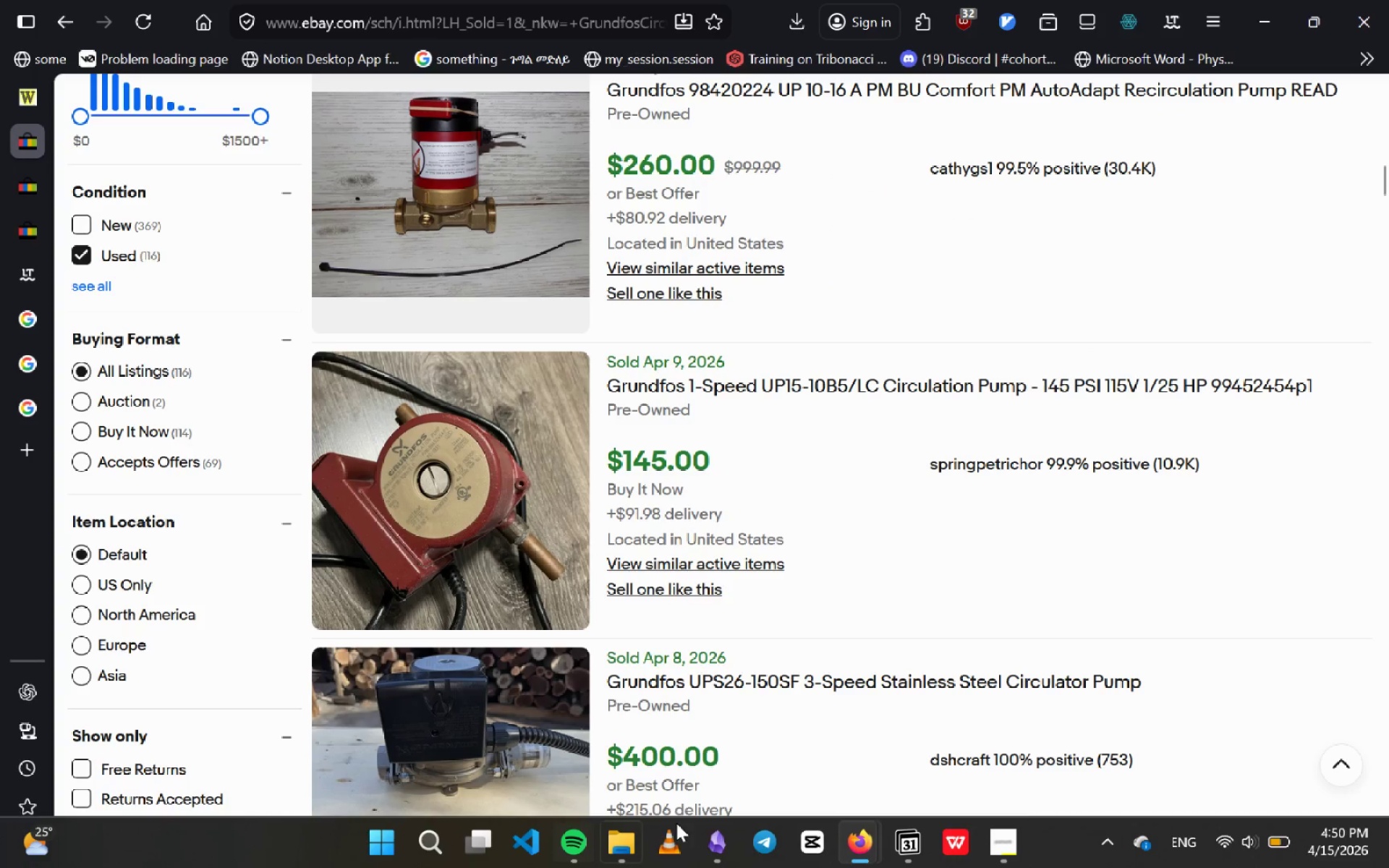 
left_click([760, 854])
 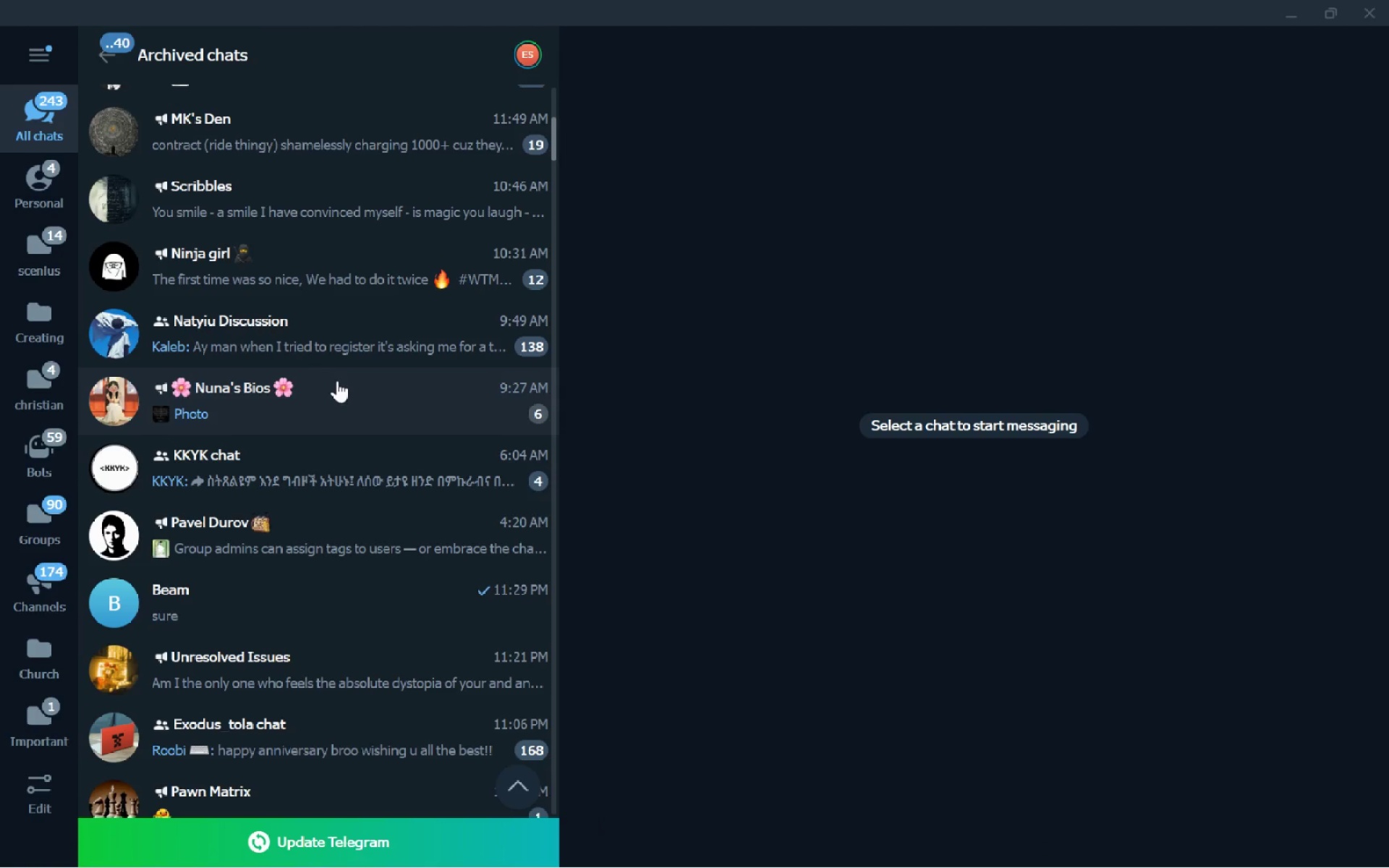 
left_click([1388, 0])
 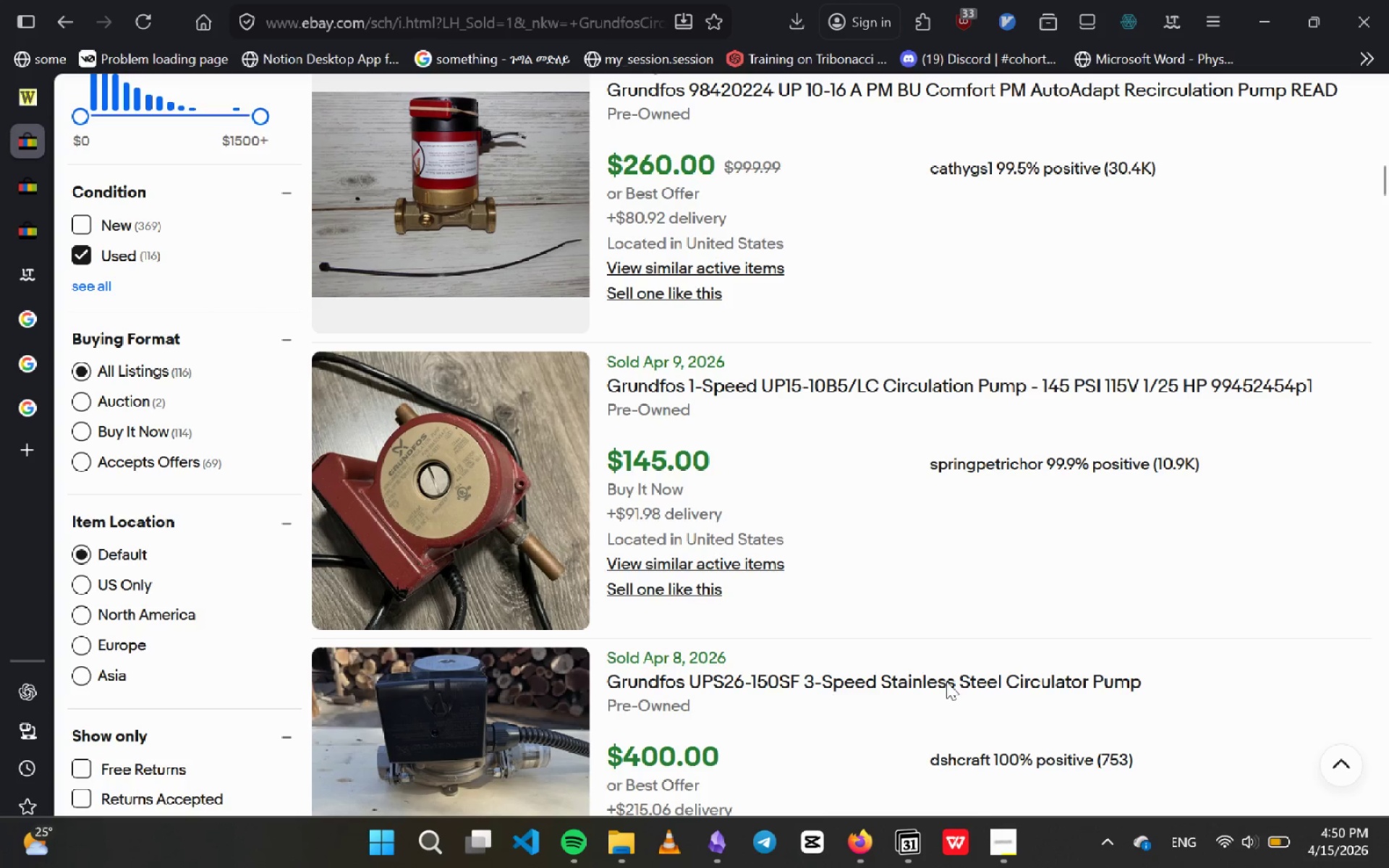 
left_click([993, 838])